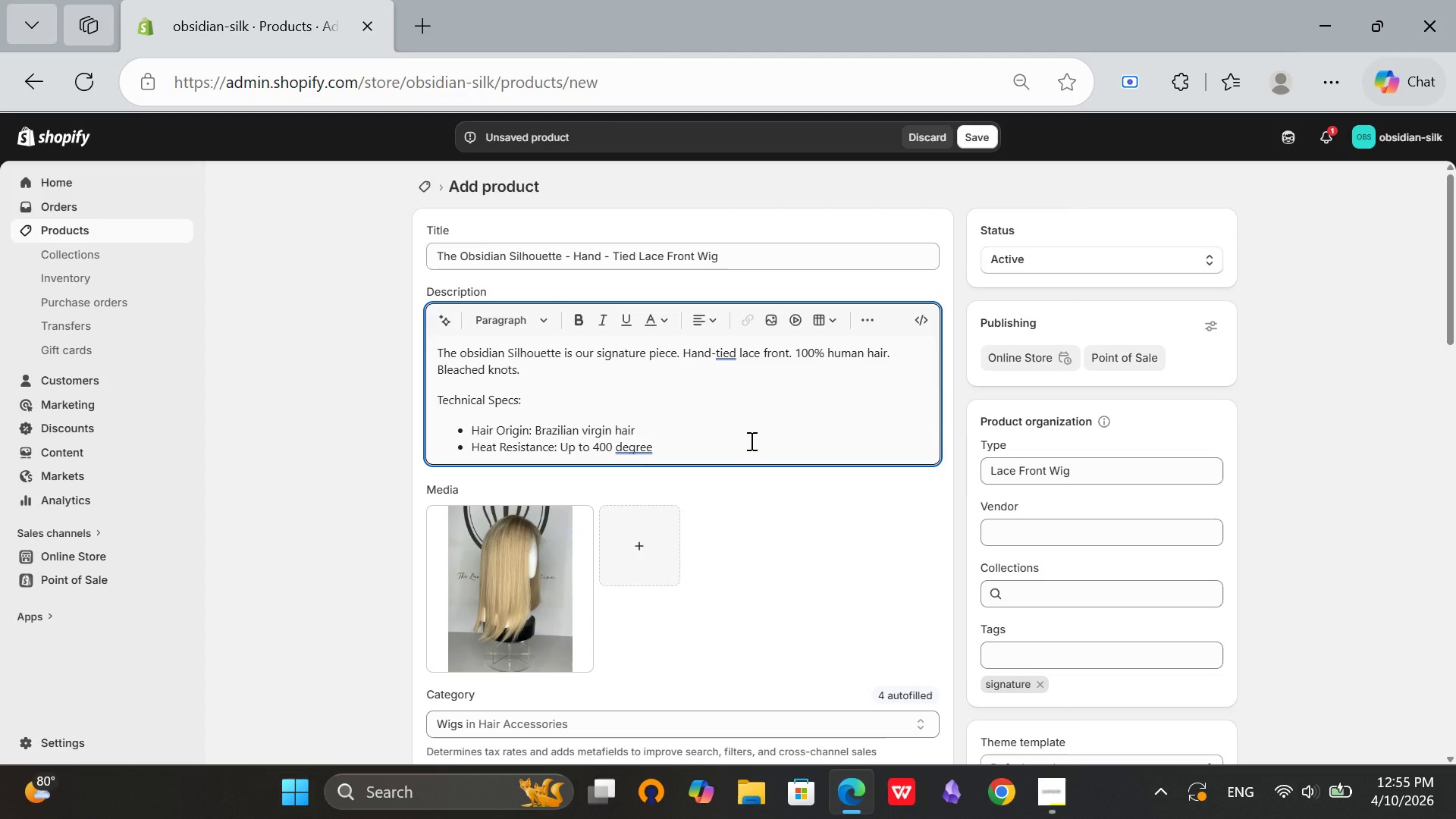 
wait(80.62)
 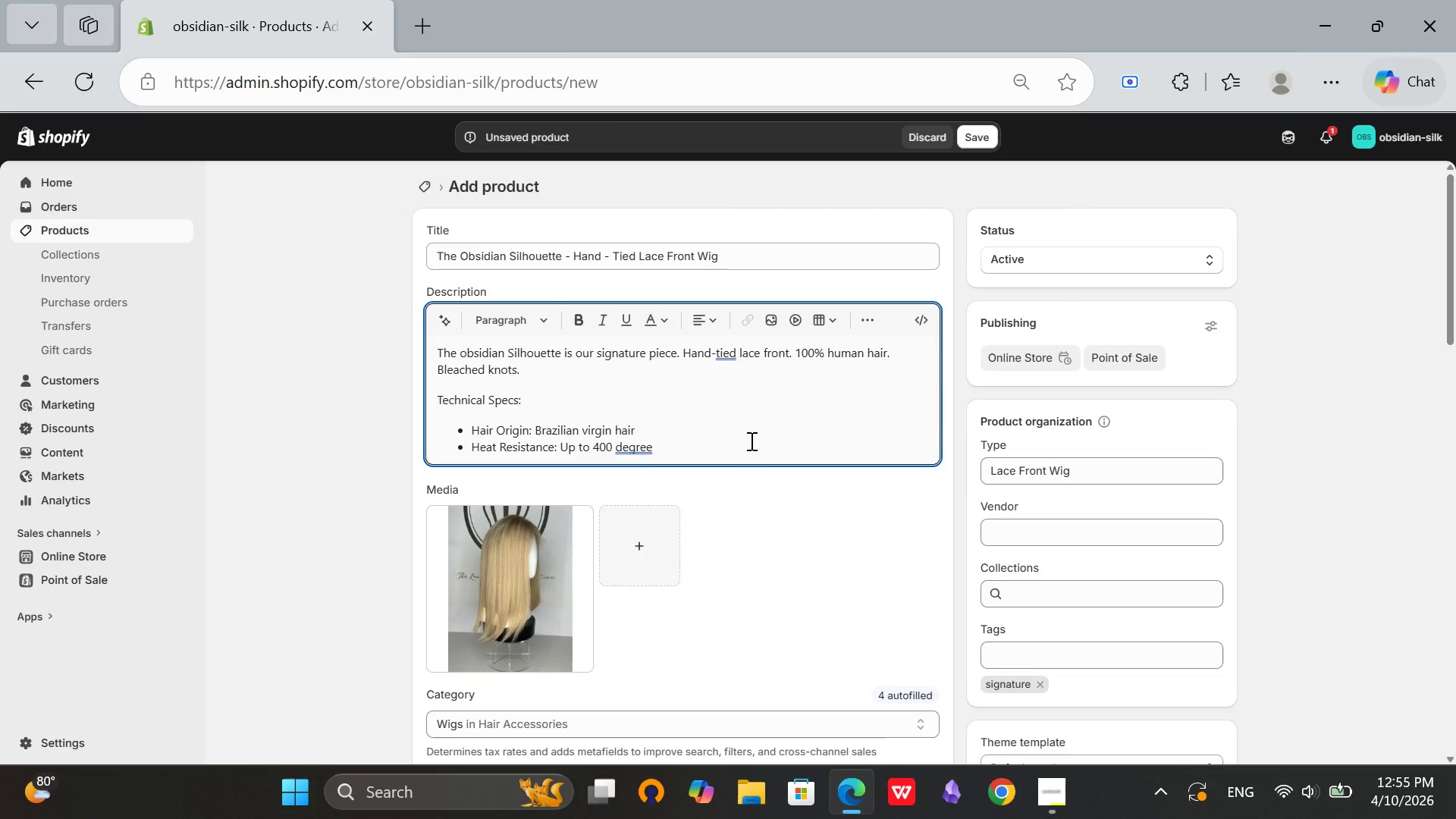 
key(CapsLock)
 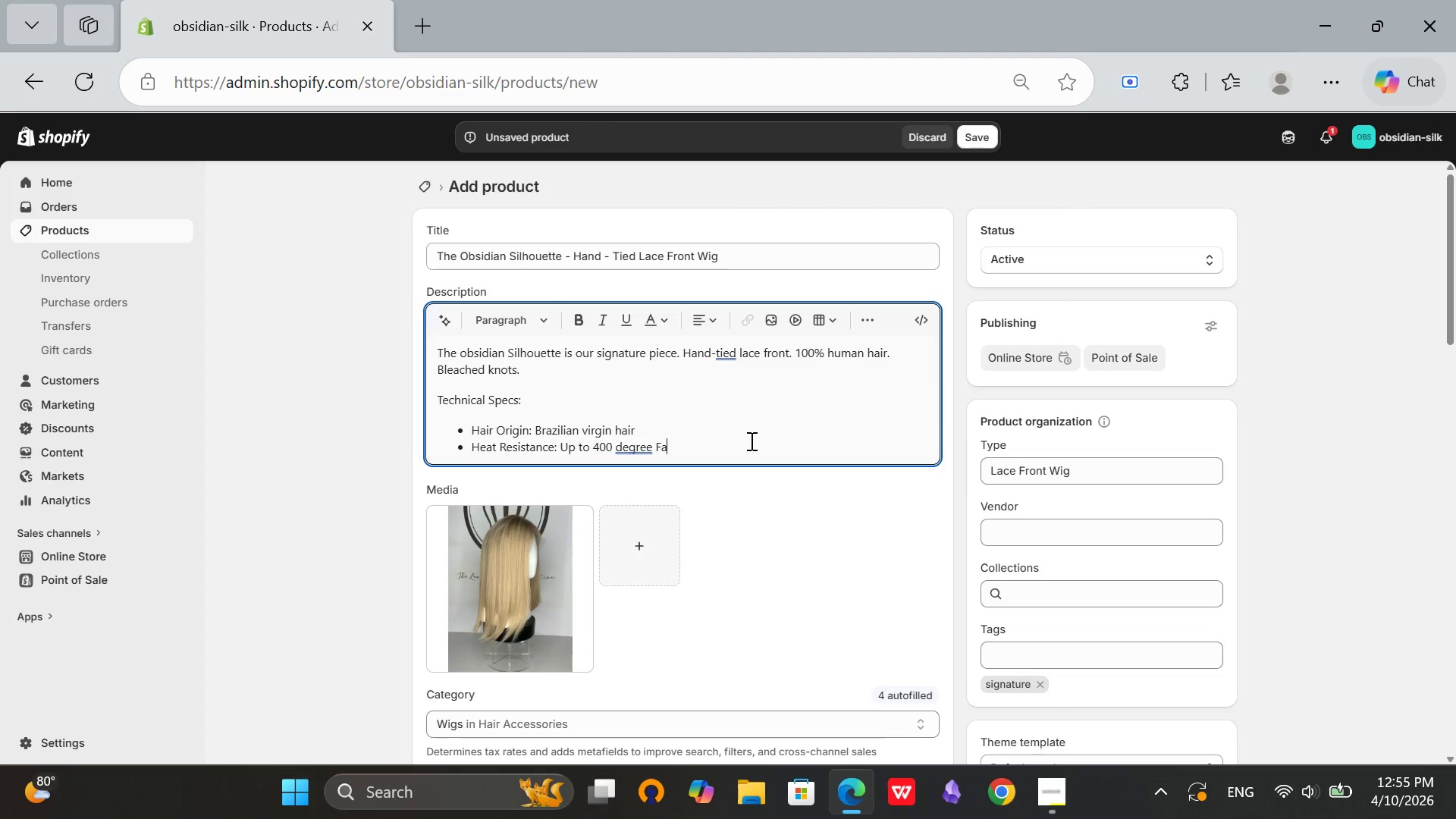 
key(F)
 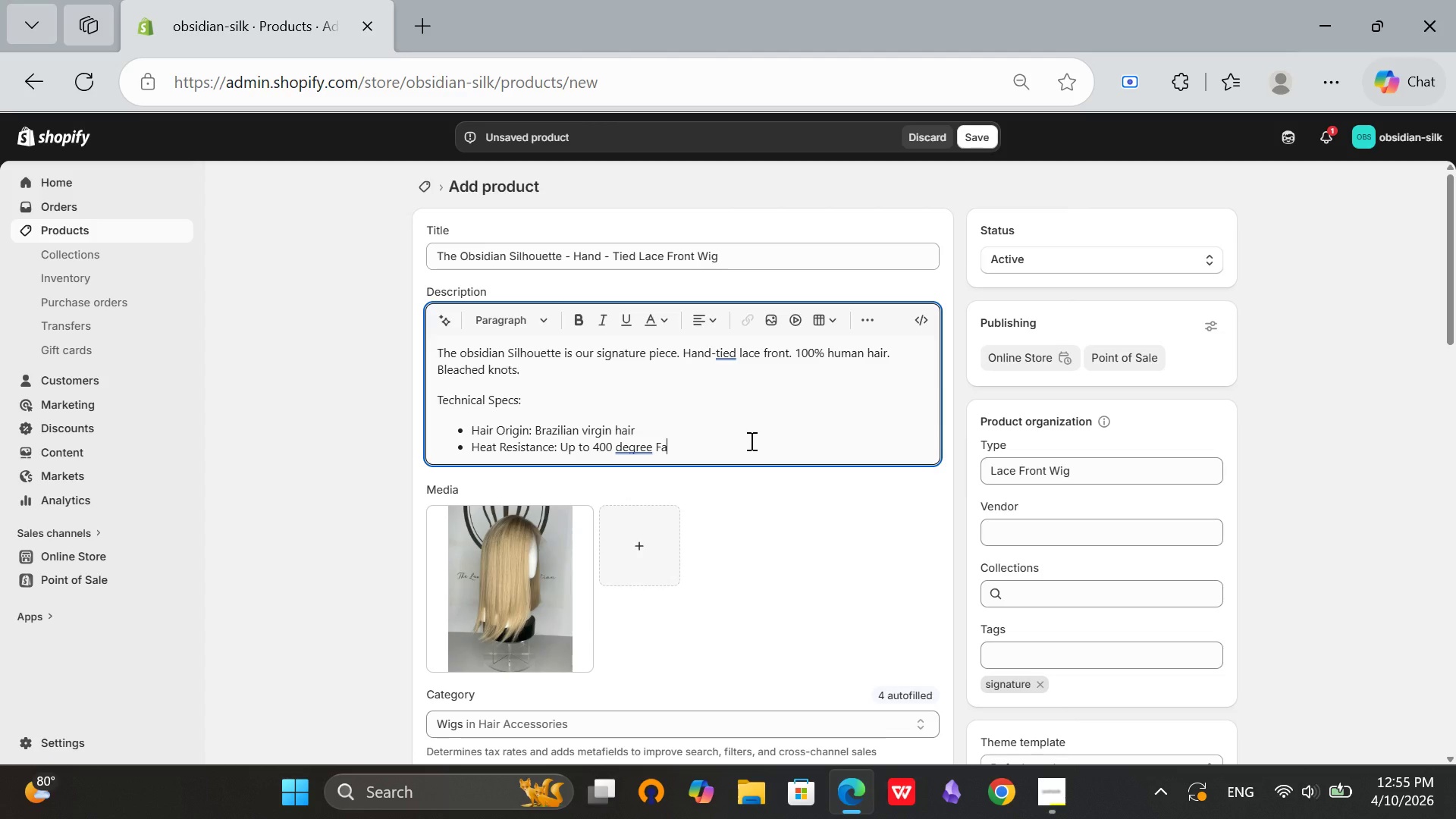 
key(CapsLock)
 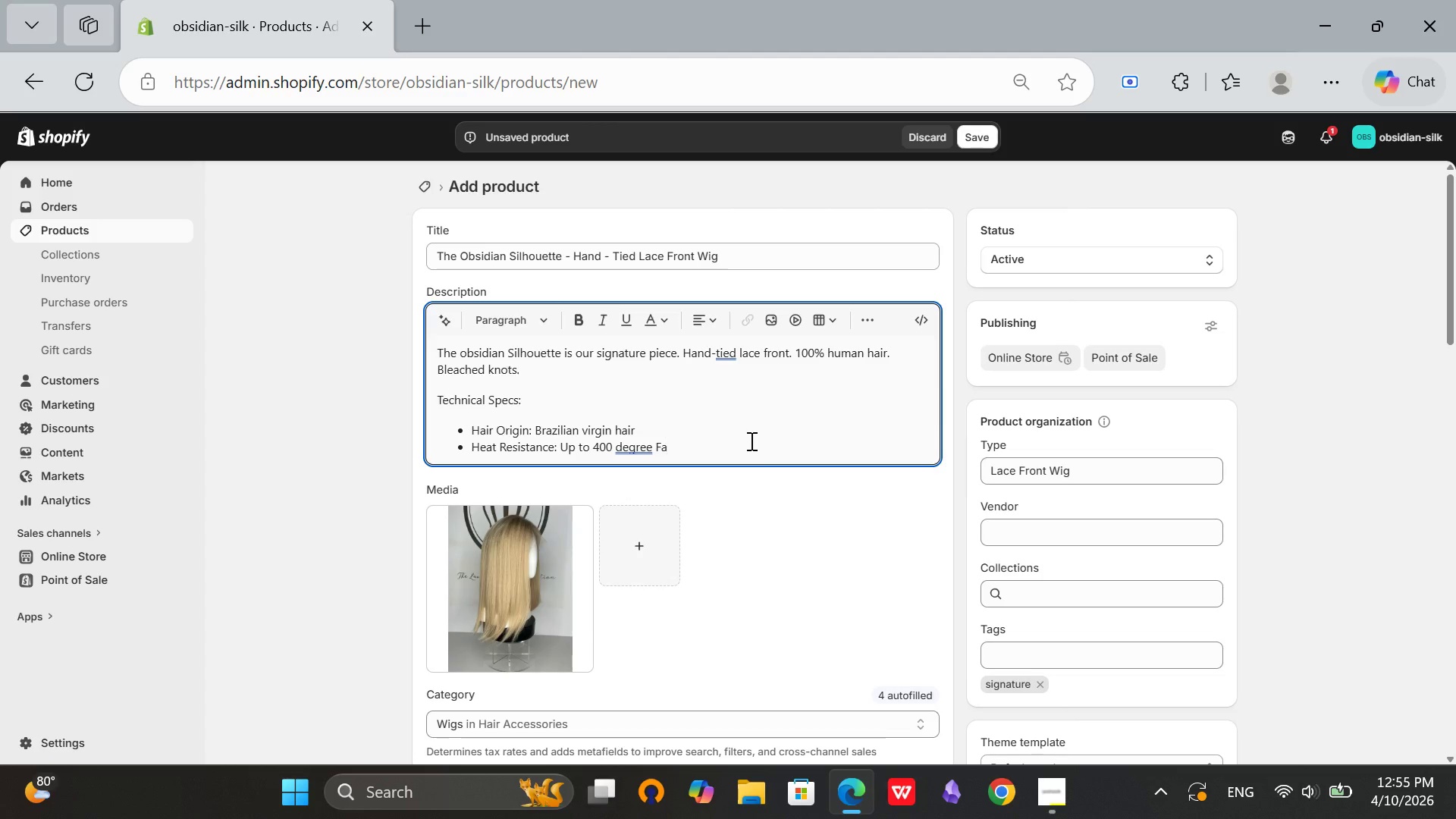 
key(A)
 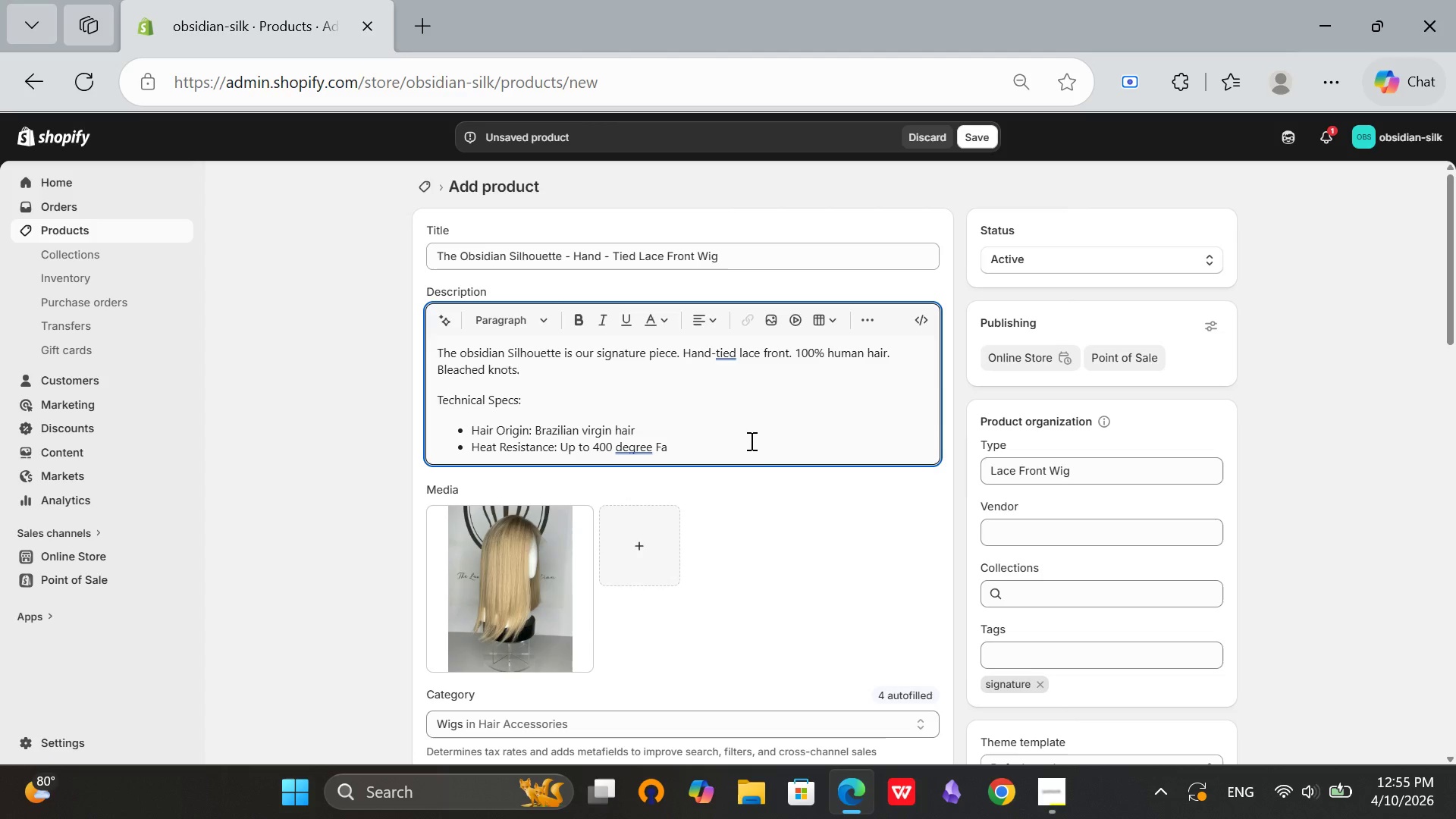 
wait(5.56)
 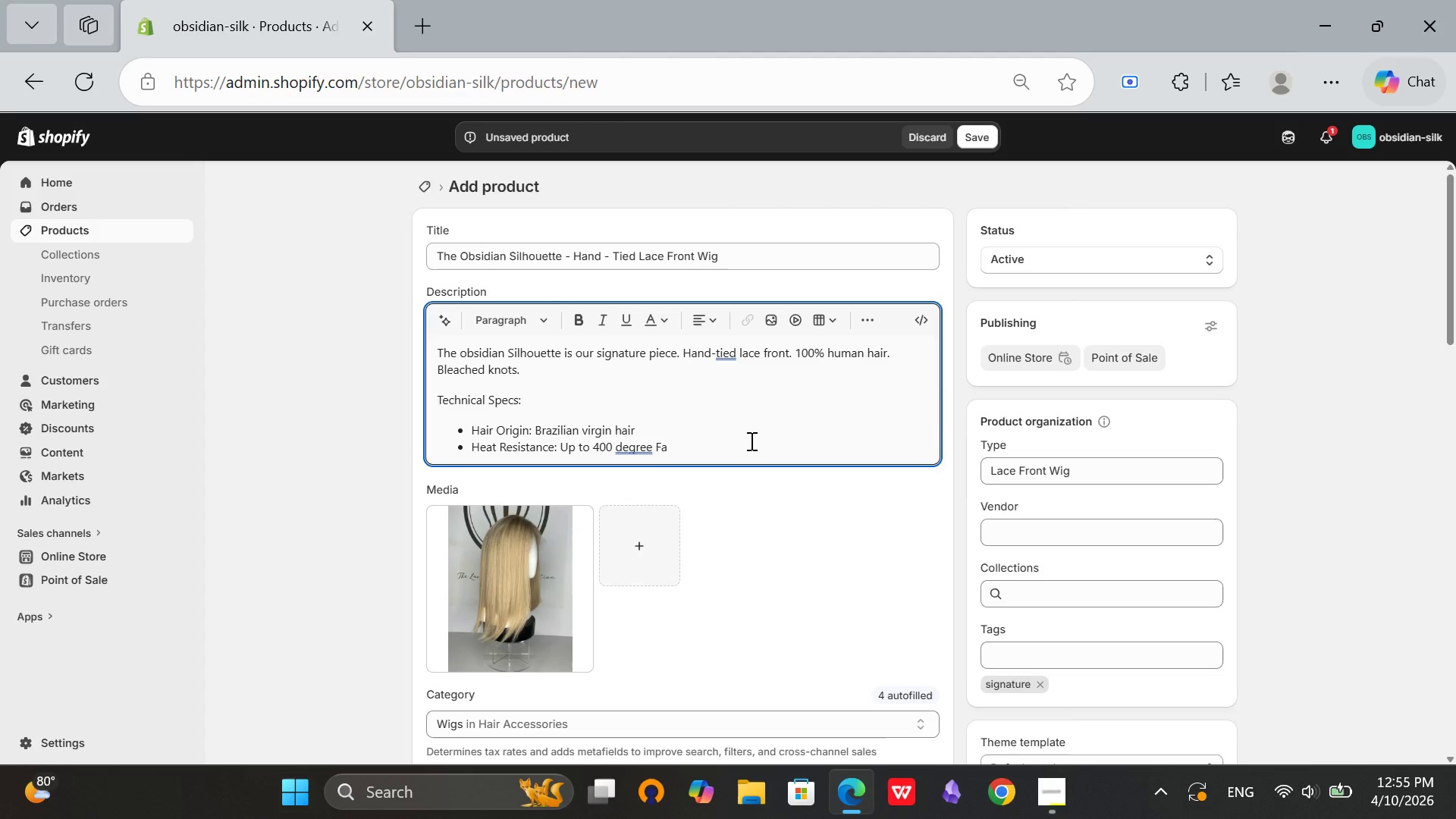 
key(Backspace)
key(Backspace)
type(Fah)
 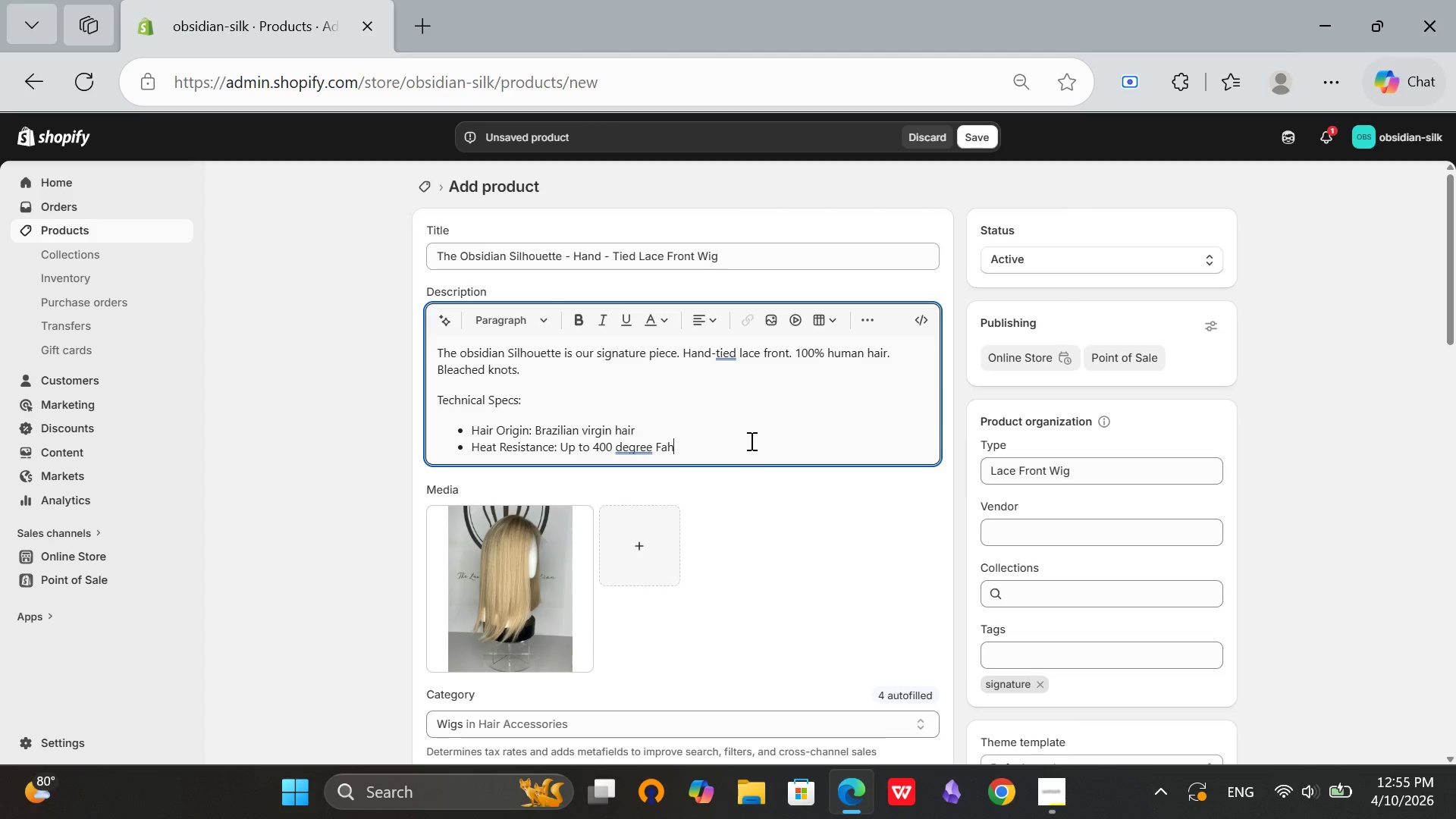 
type(renheit)
 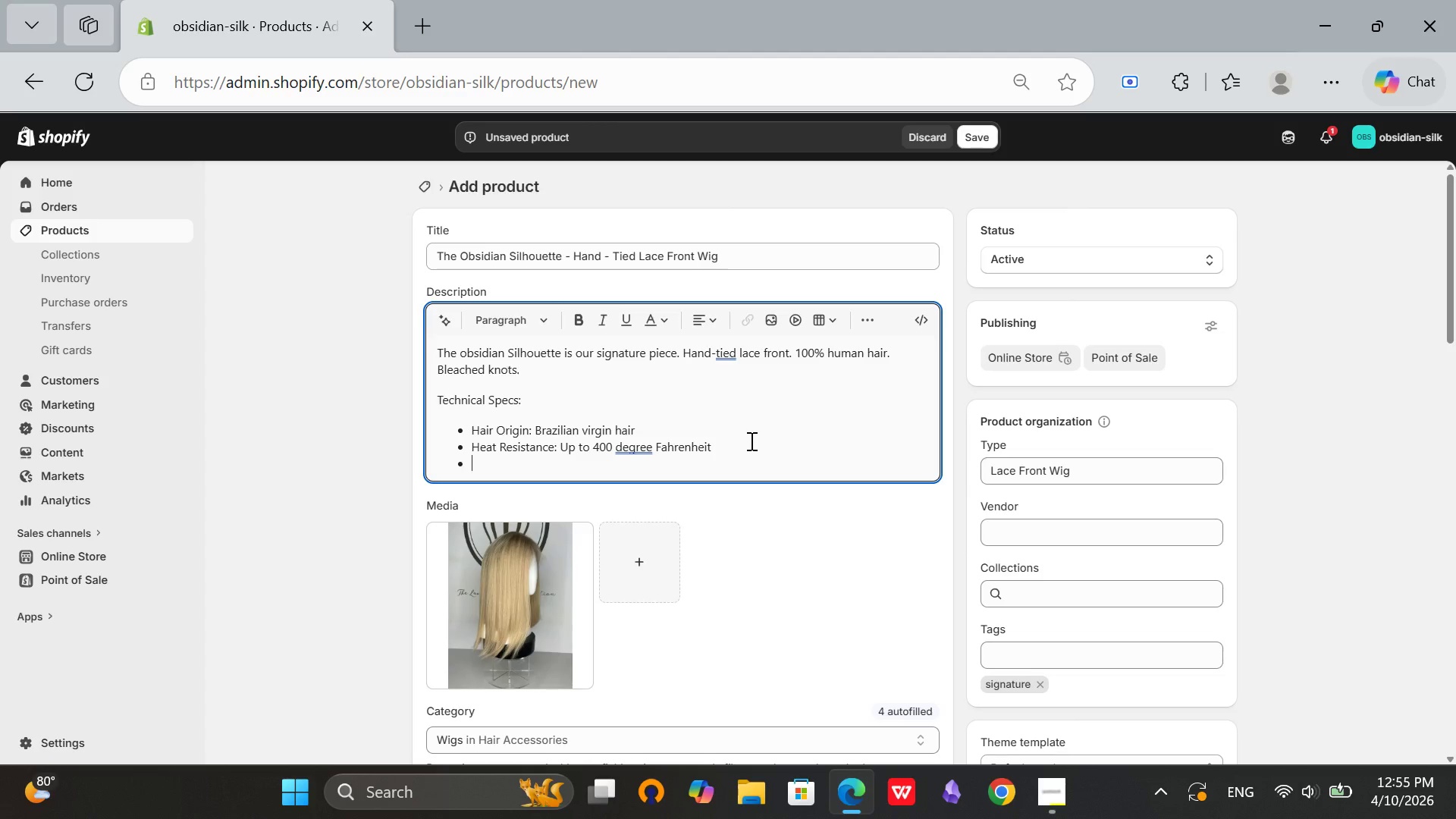 
key(Enter)
 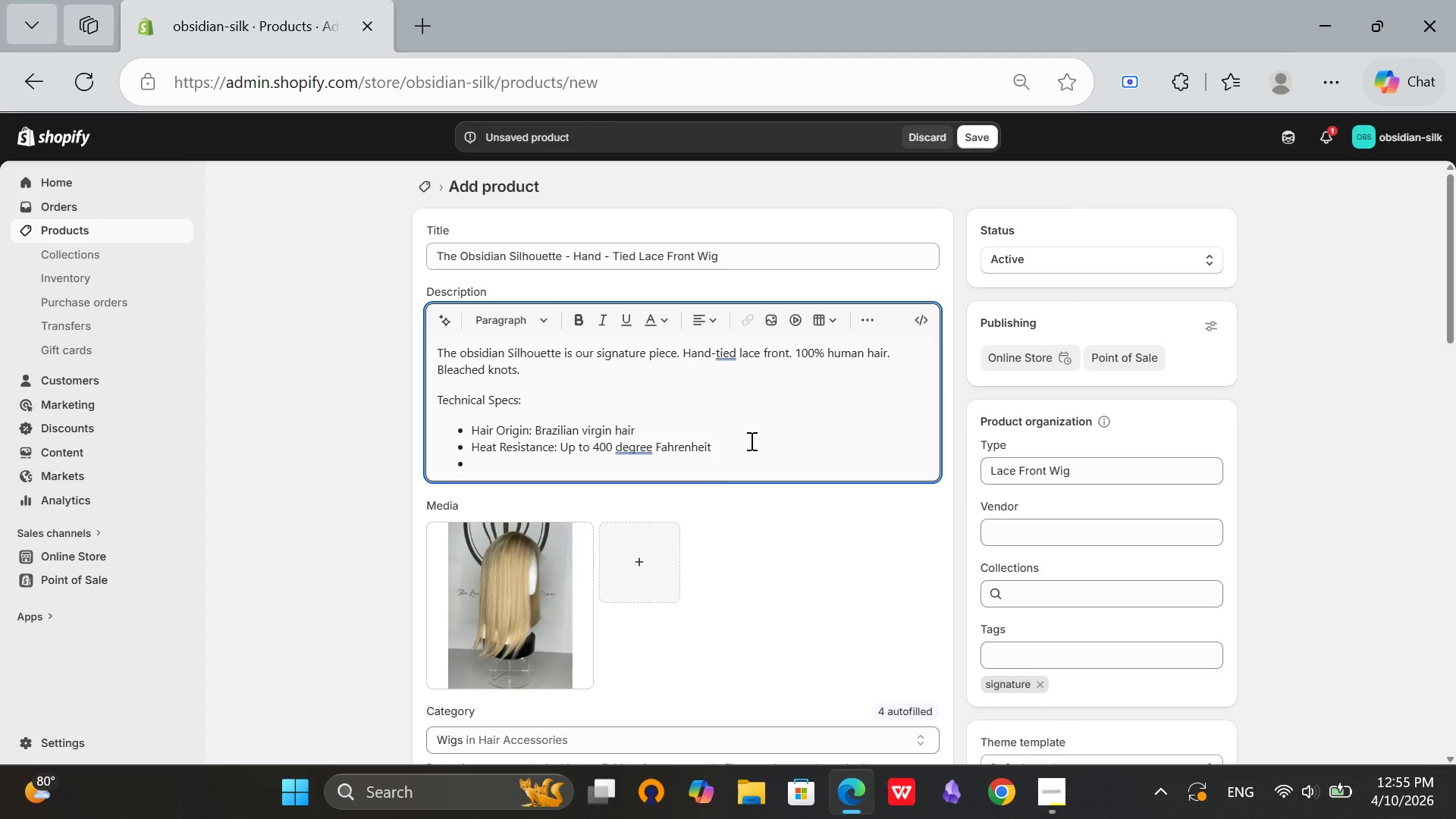 
wait(20.11)
 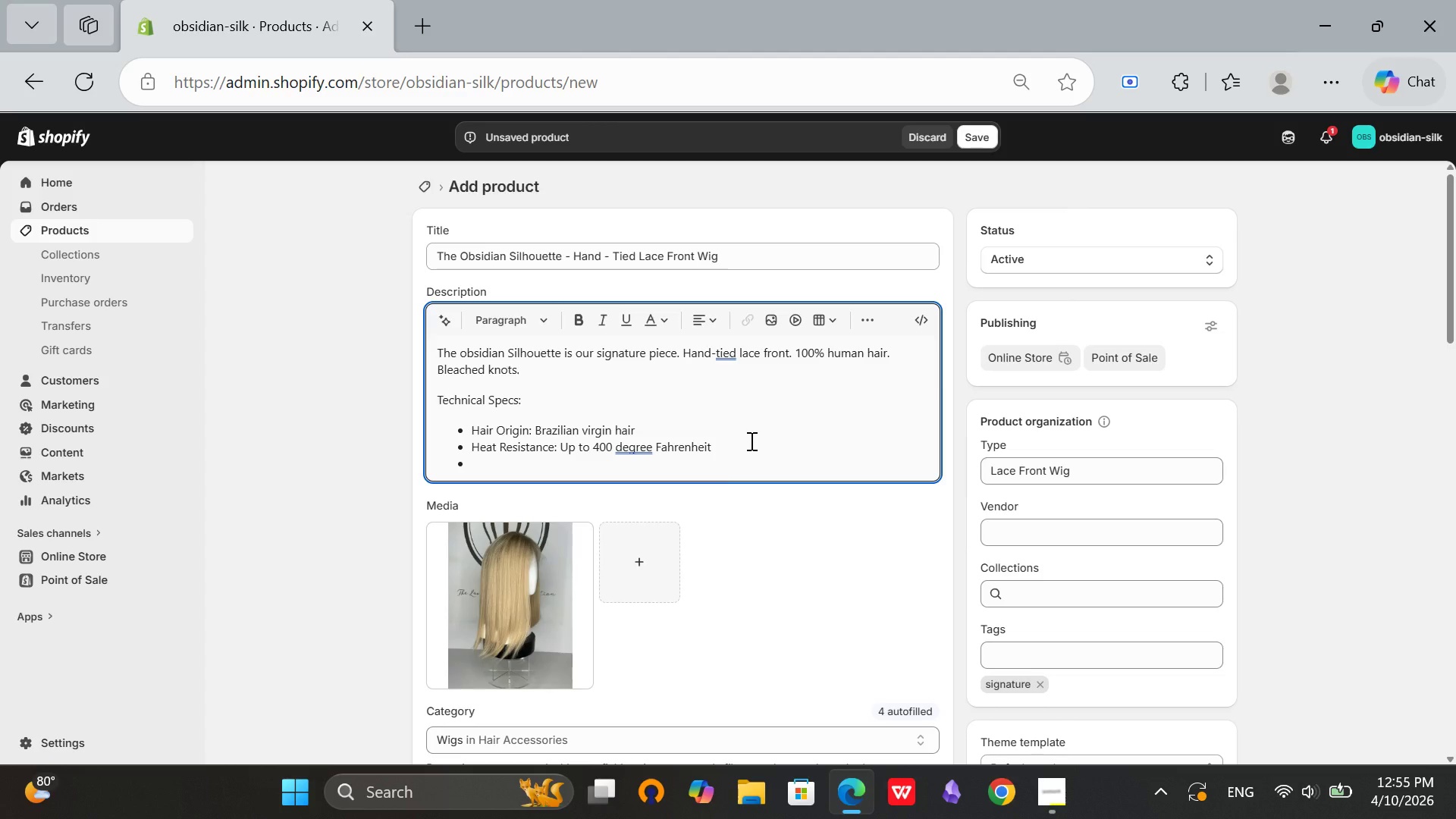 
left_click([1064, 806])
 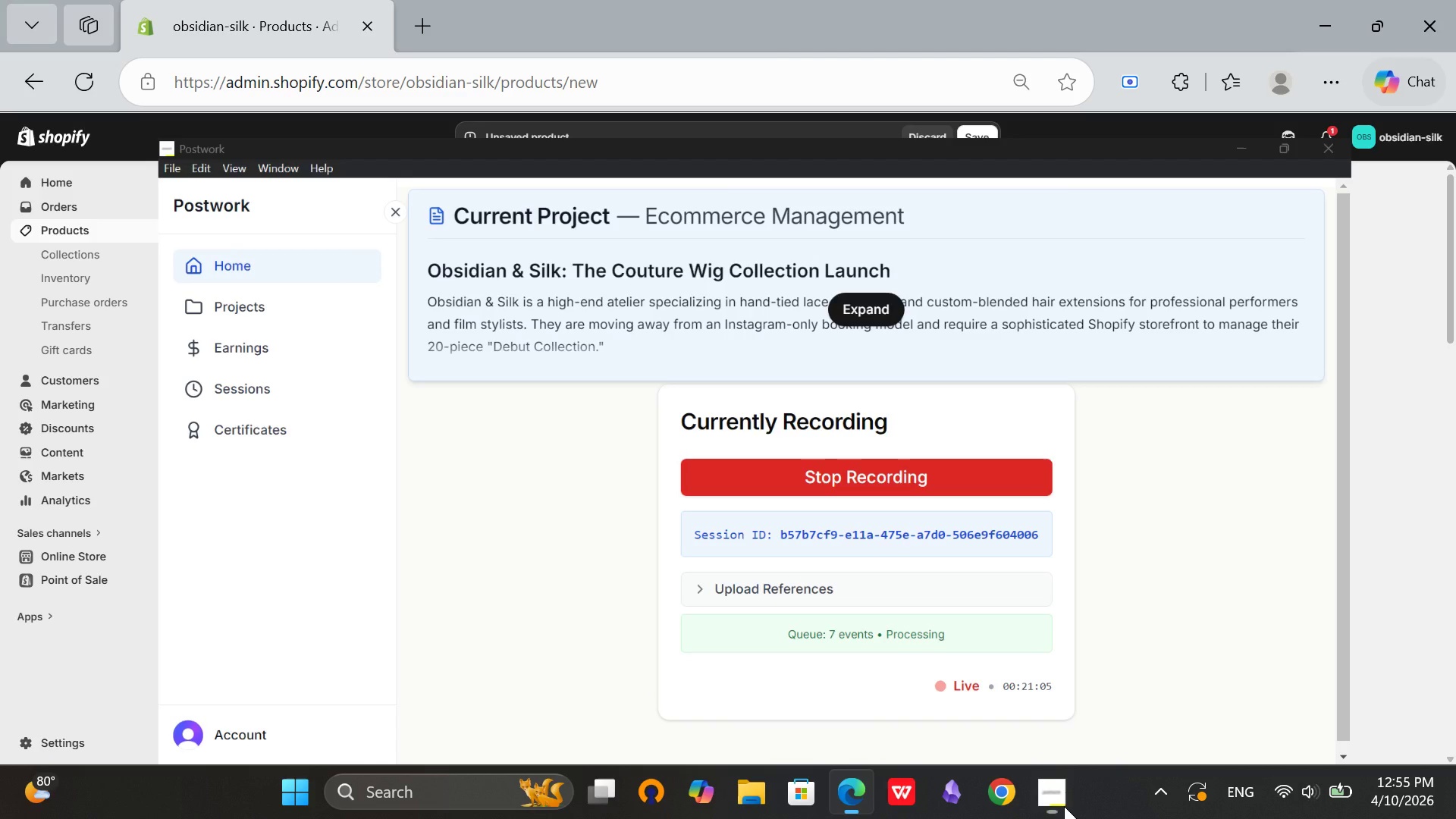 
left_click([1064, 806])
 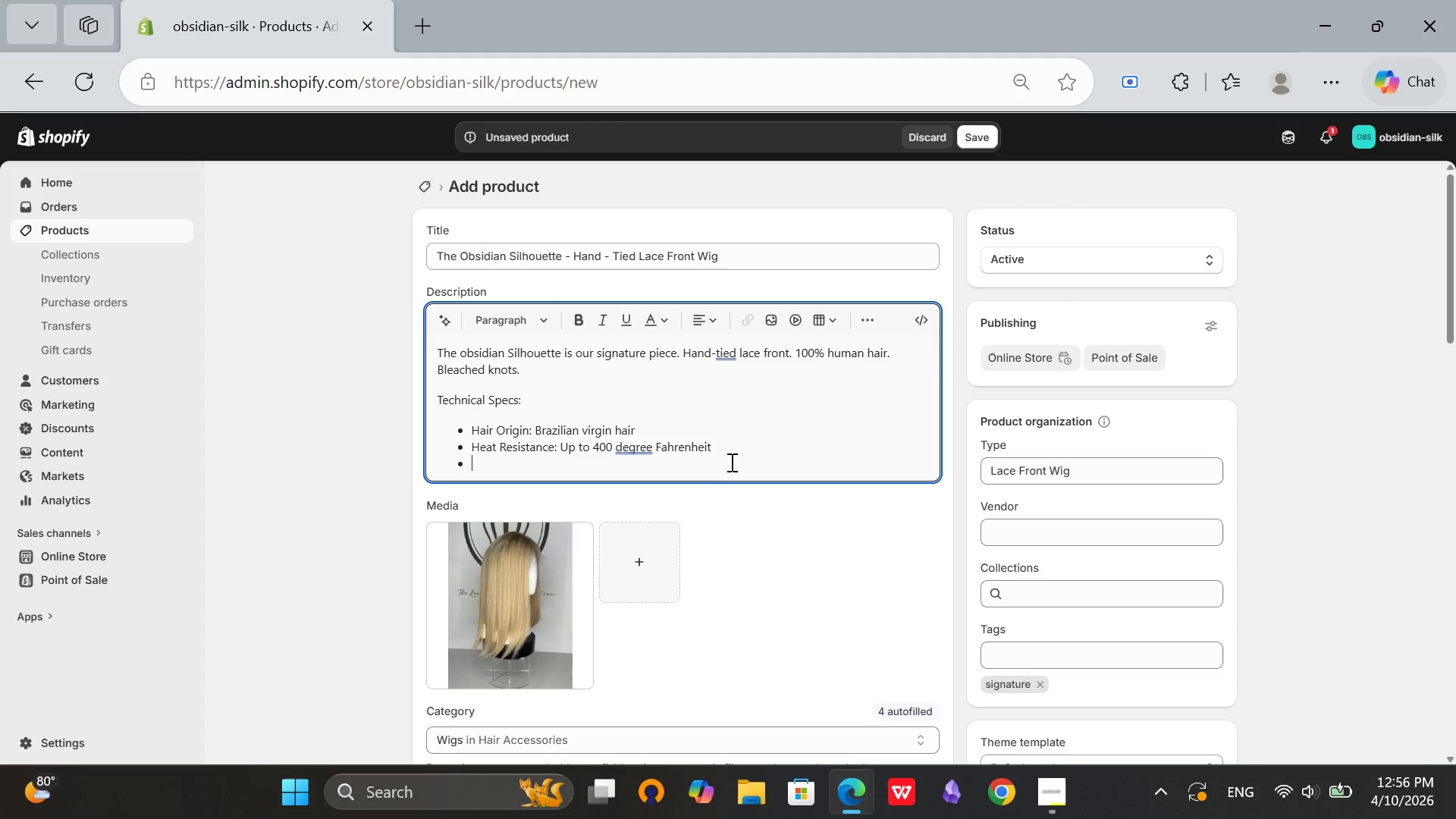 
wait(38.97)
 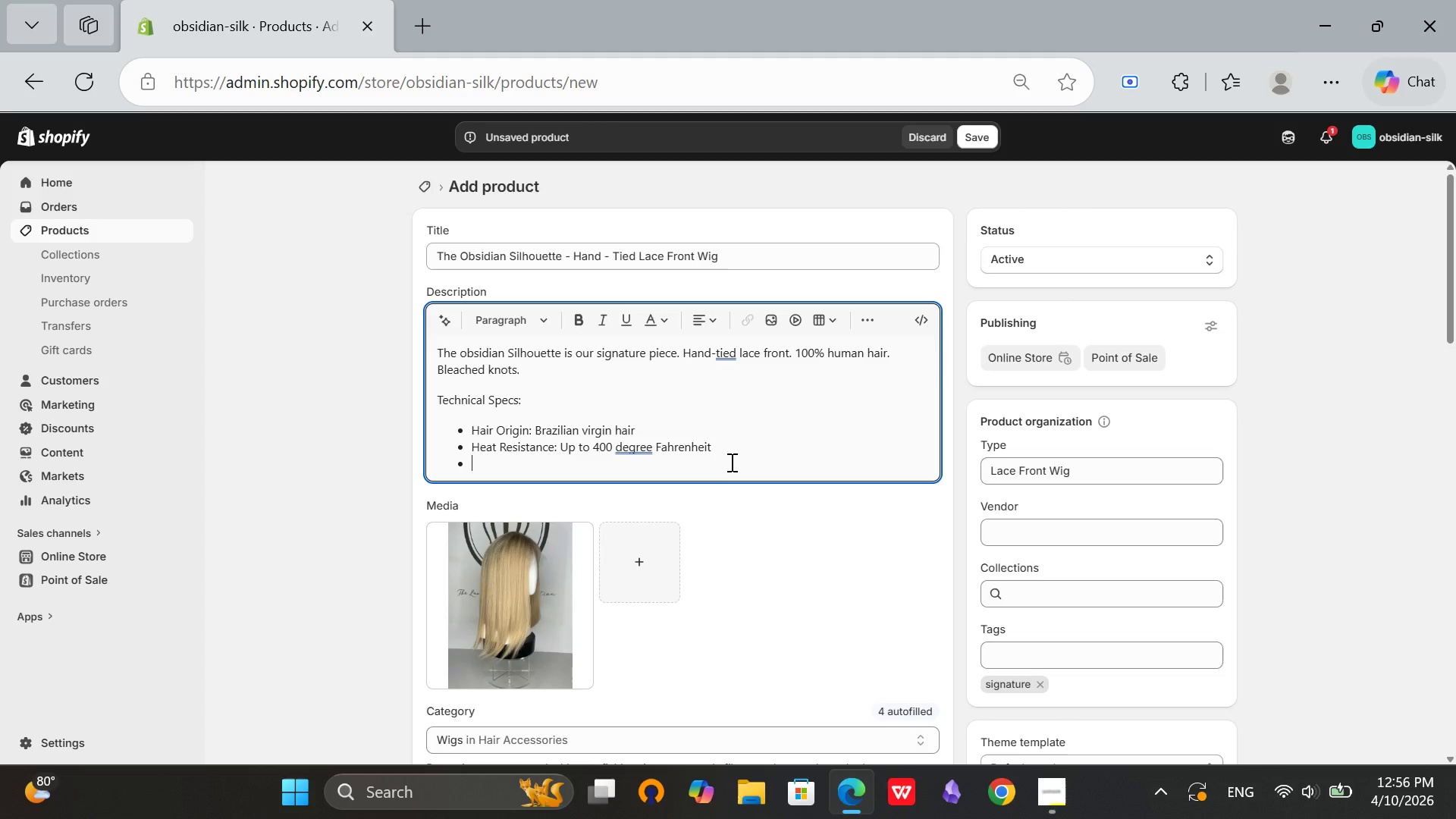 
type(Knot Bleachng )
key(Backspace)
type(: Yes, P)
key(Backspace)
type(professional grade)
 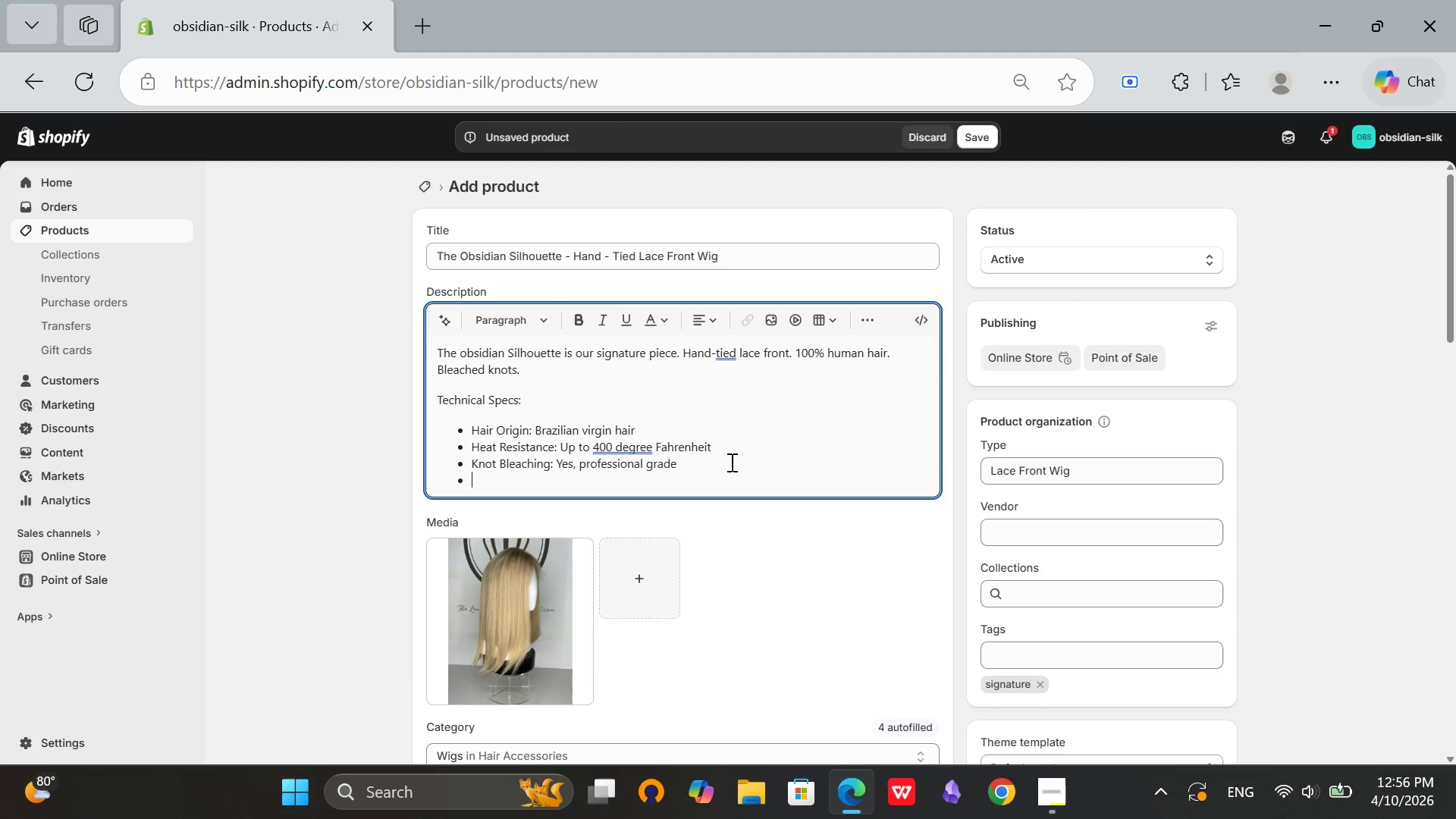 
 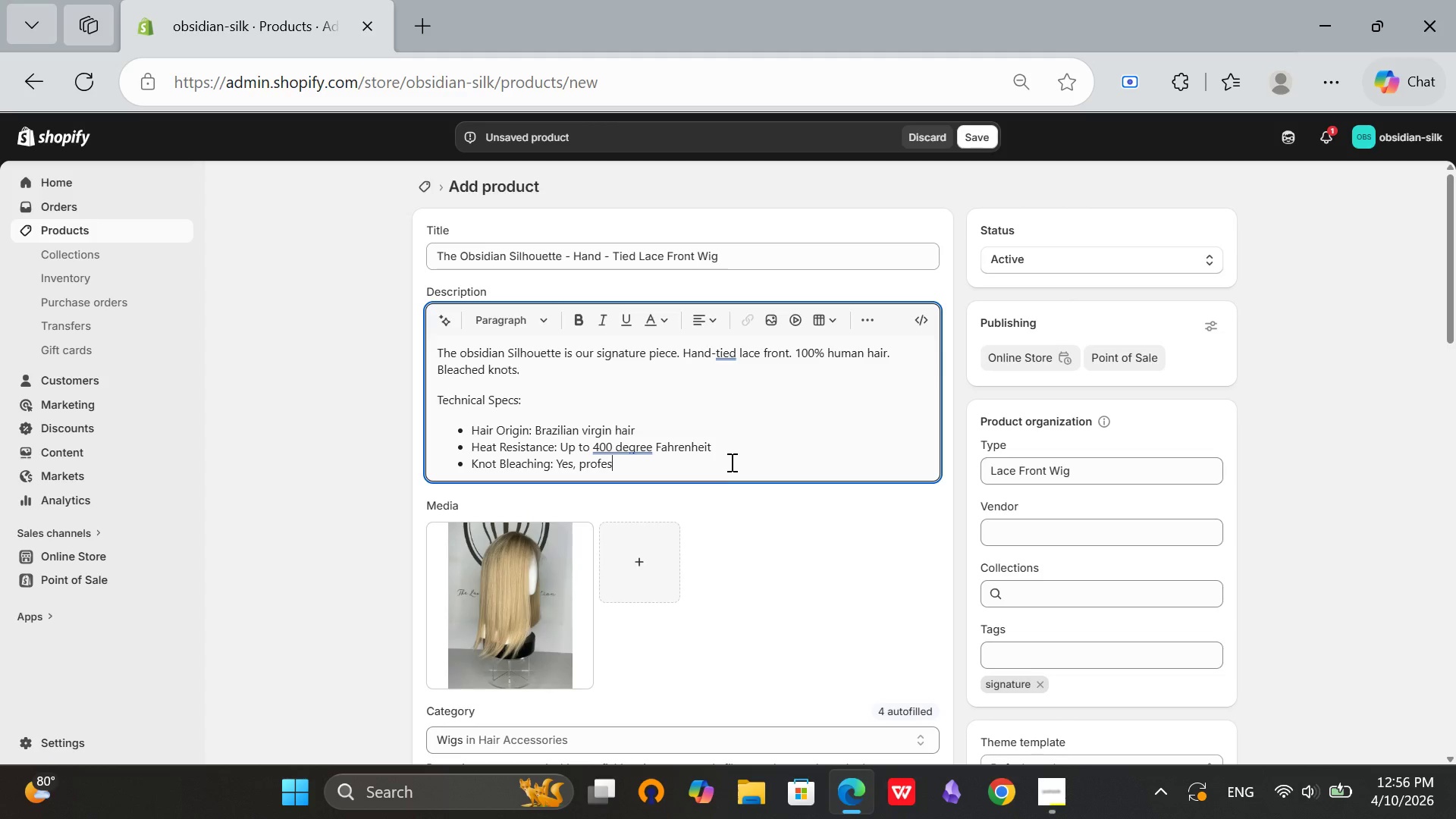 
key(Enter)
 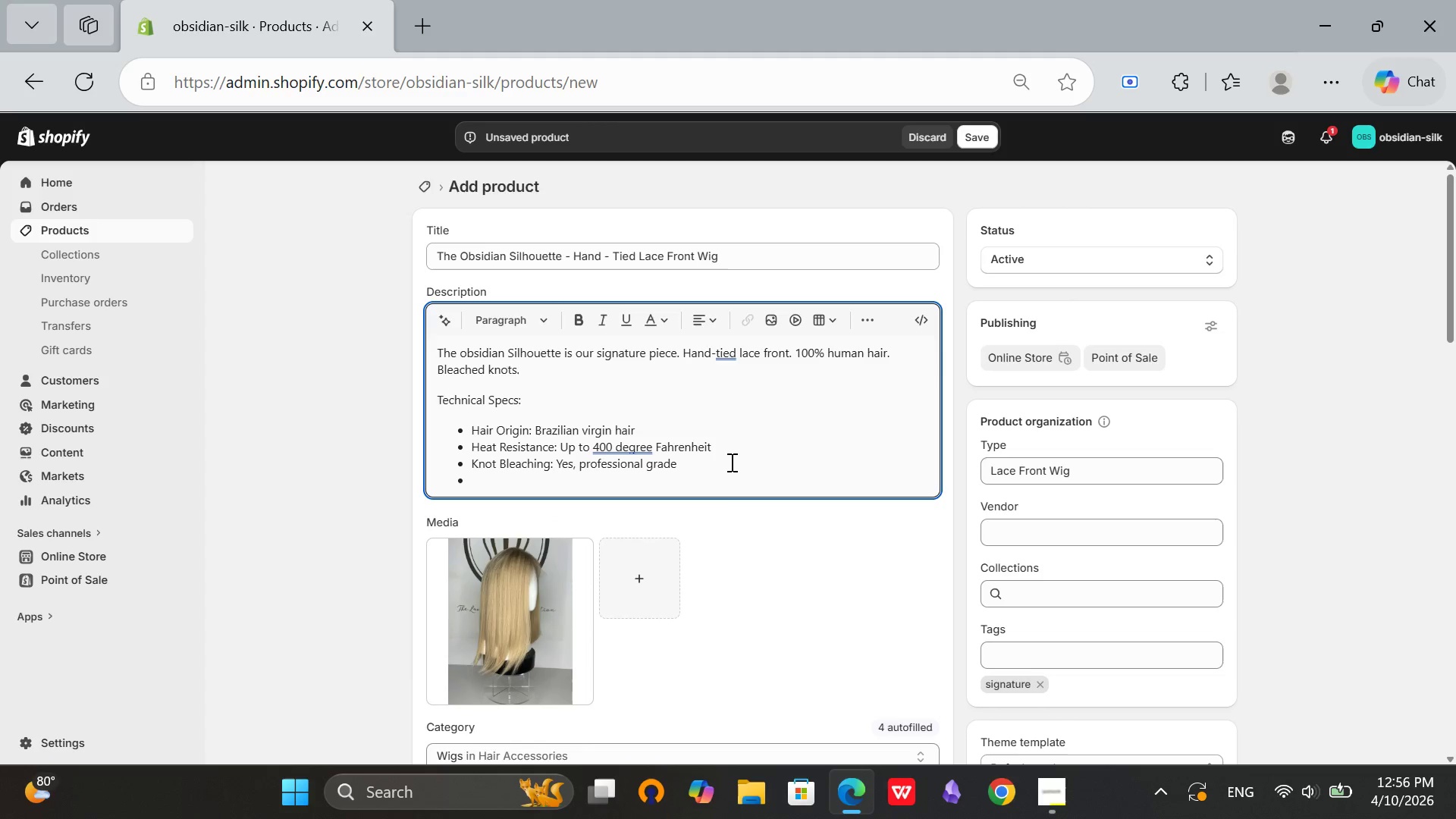 
type(Lace Type: Choose HD, Swiss)
 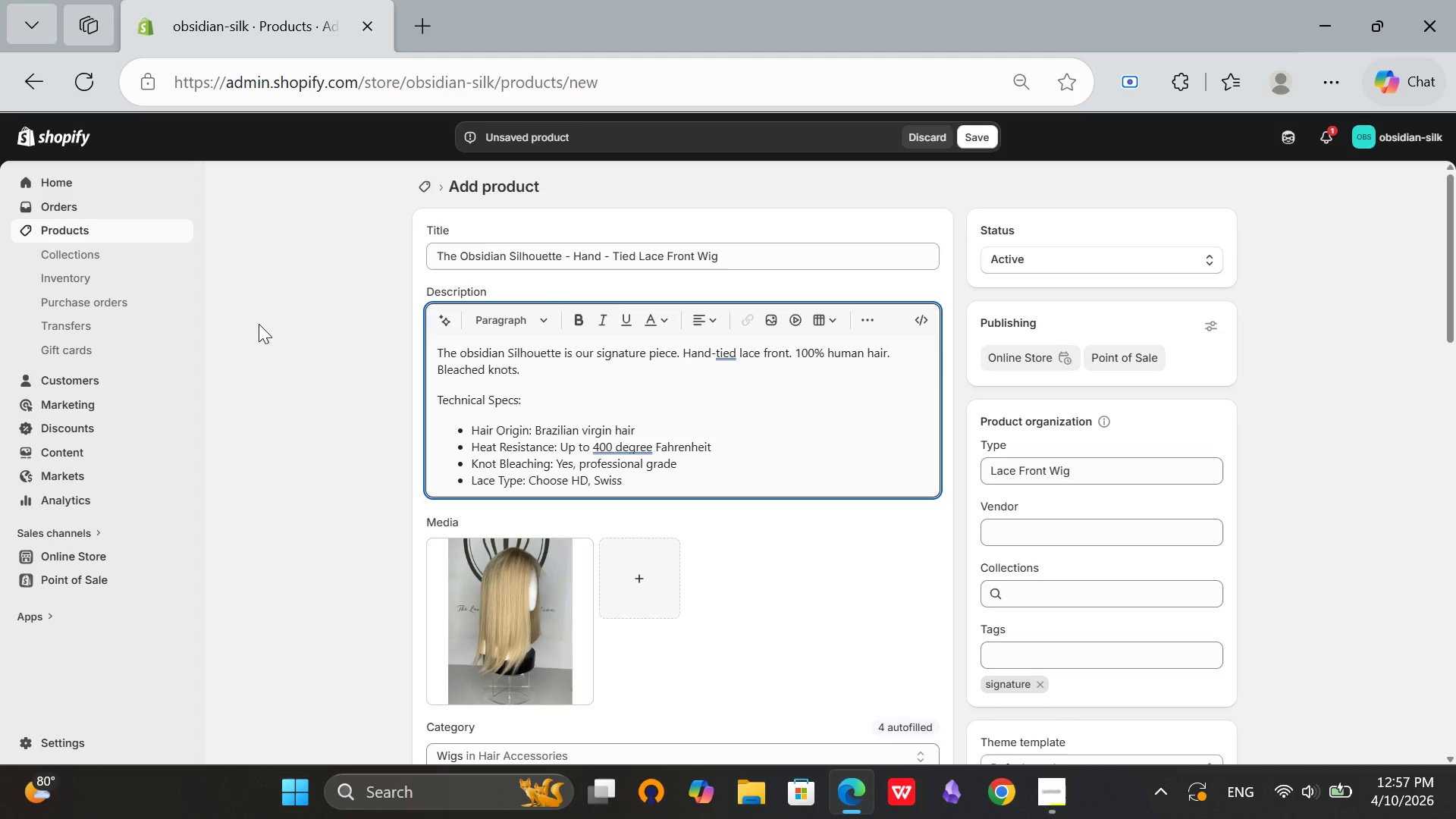 
type(, or Silk Top)
 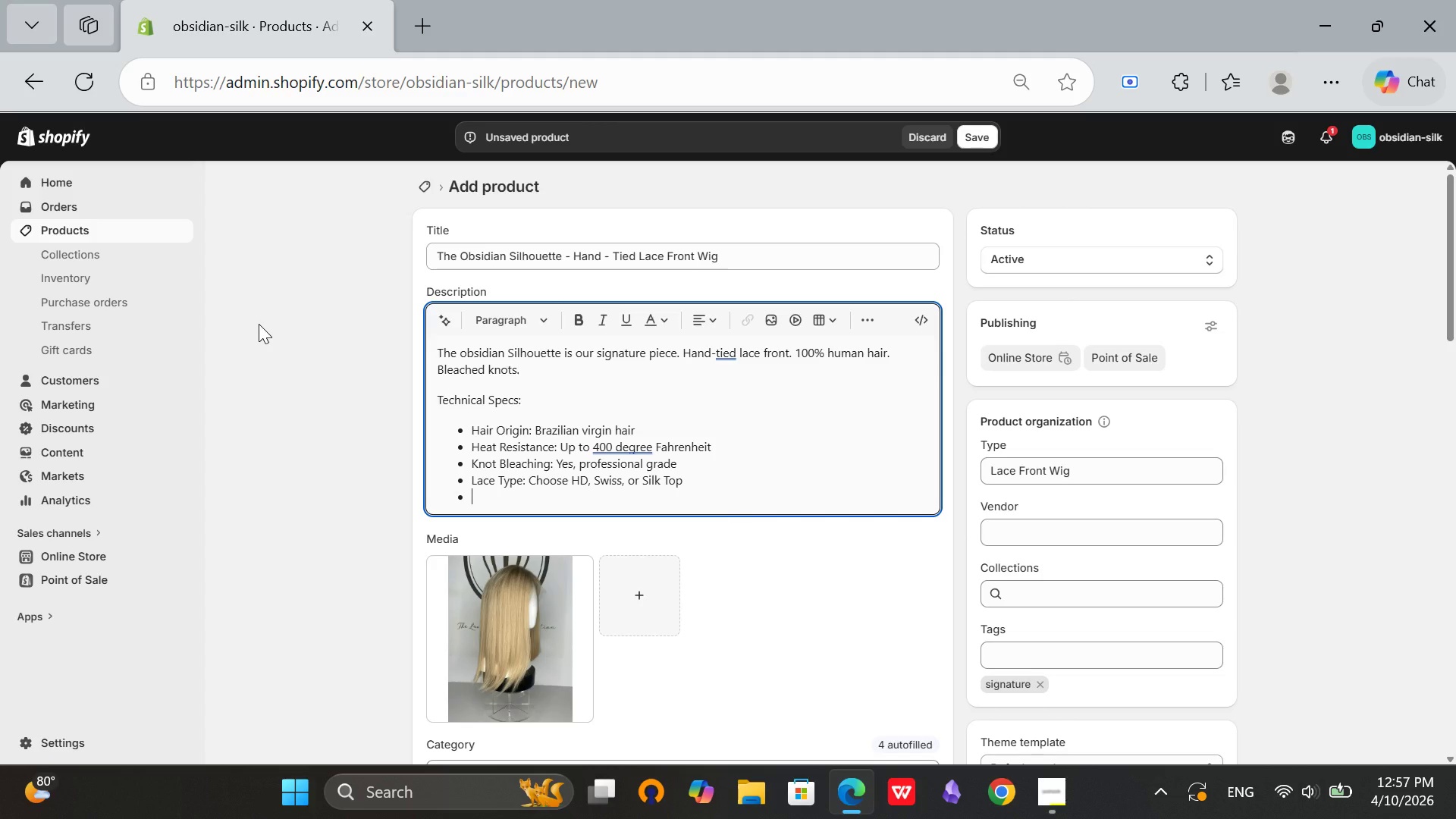 
key(Enter)
 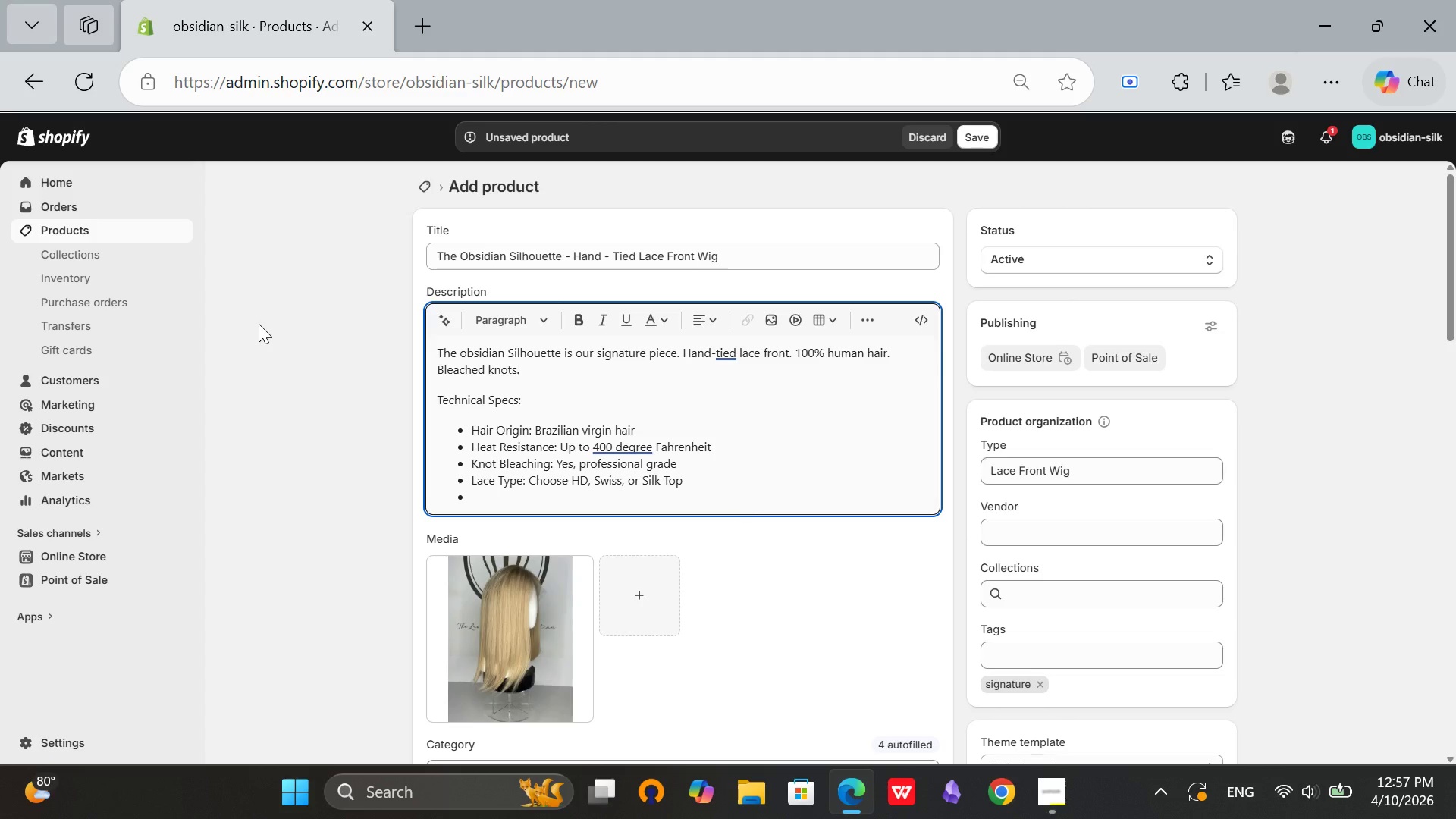 
type(Density: 10)
key(Backspace)
type(305)
key(Backspace)
type(% to 180%)
 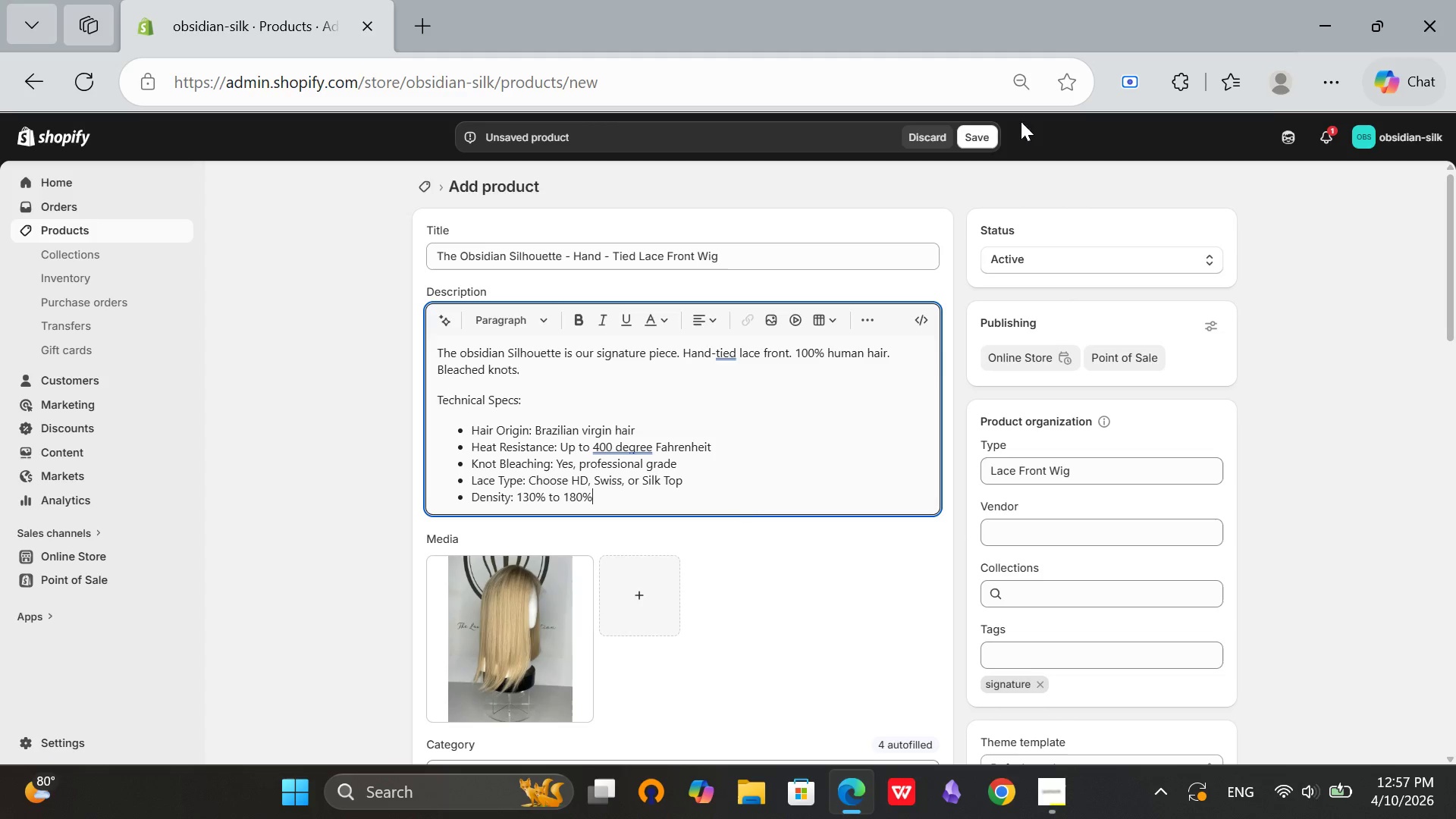 
left_click([1326, 79])
 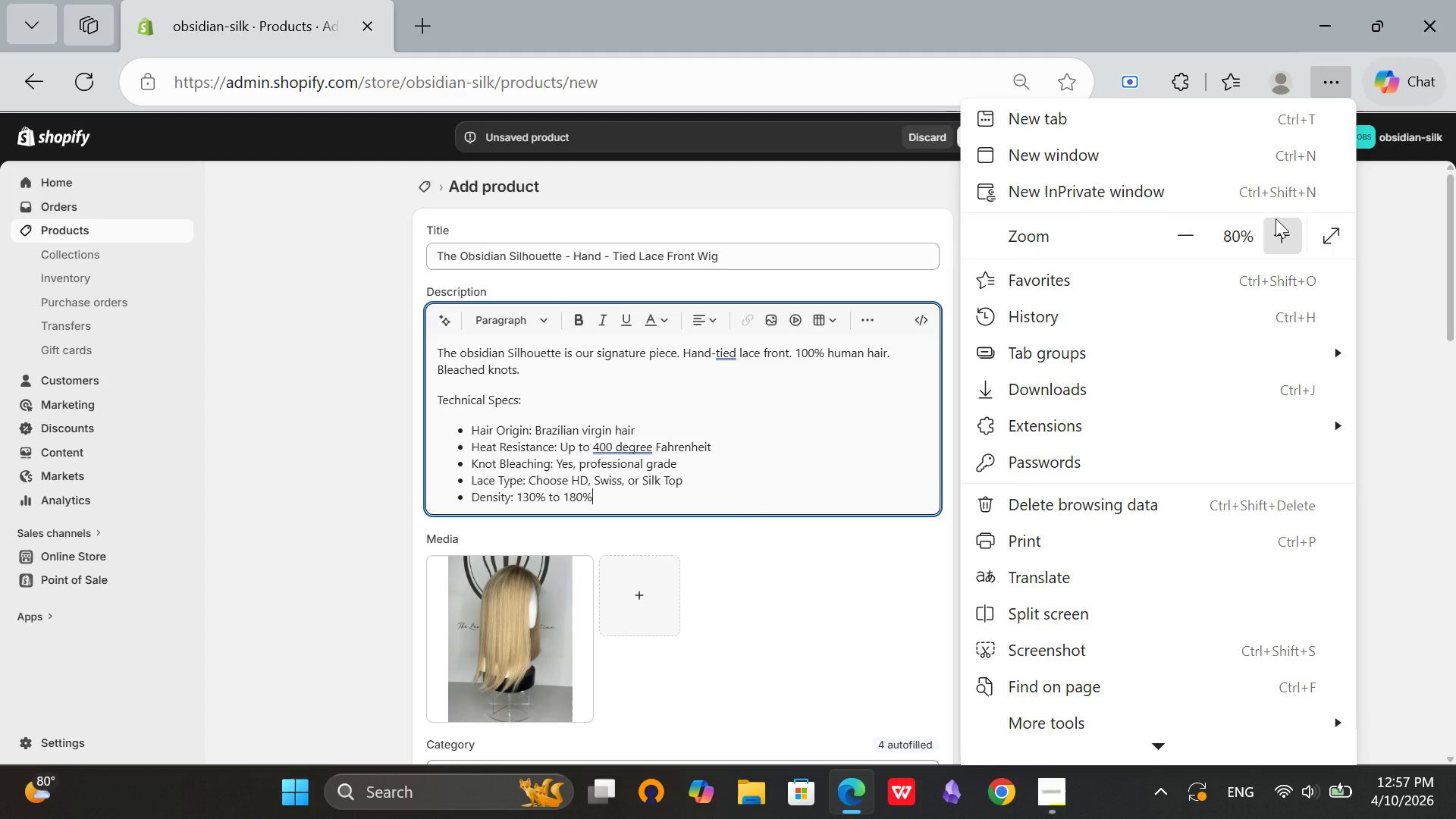 
left_click([1276, 218])
 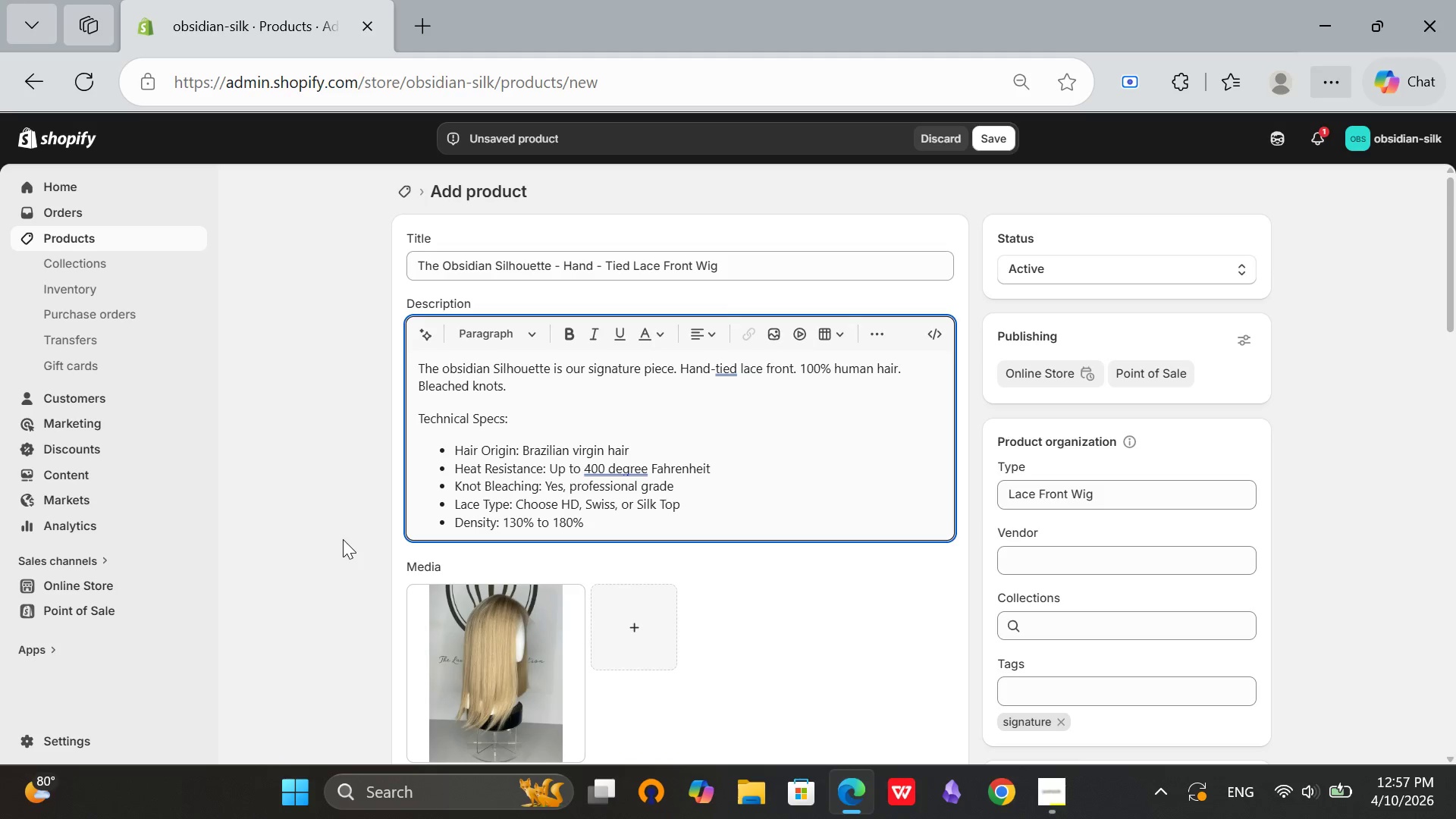 
left_click([343, 539])
 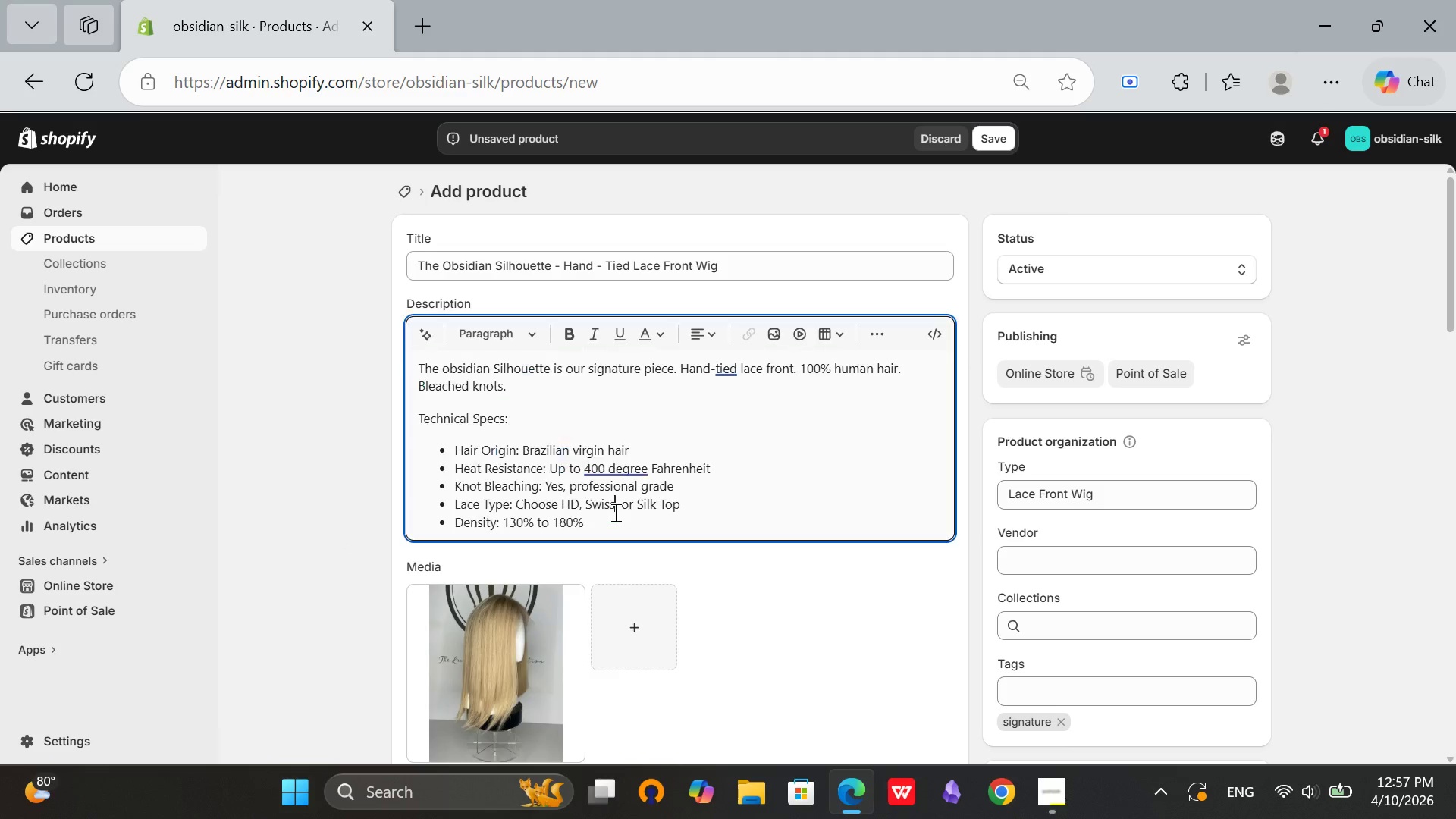 
left_click([614, 512])
 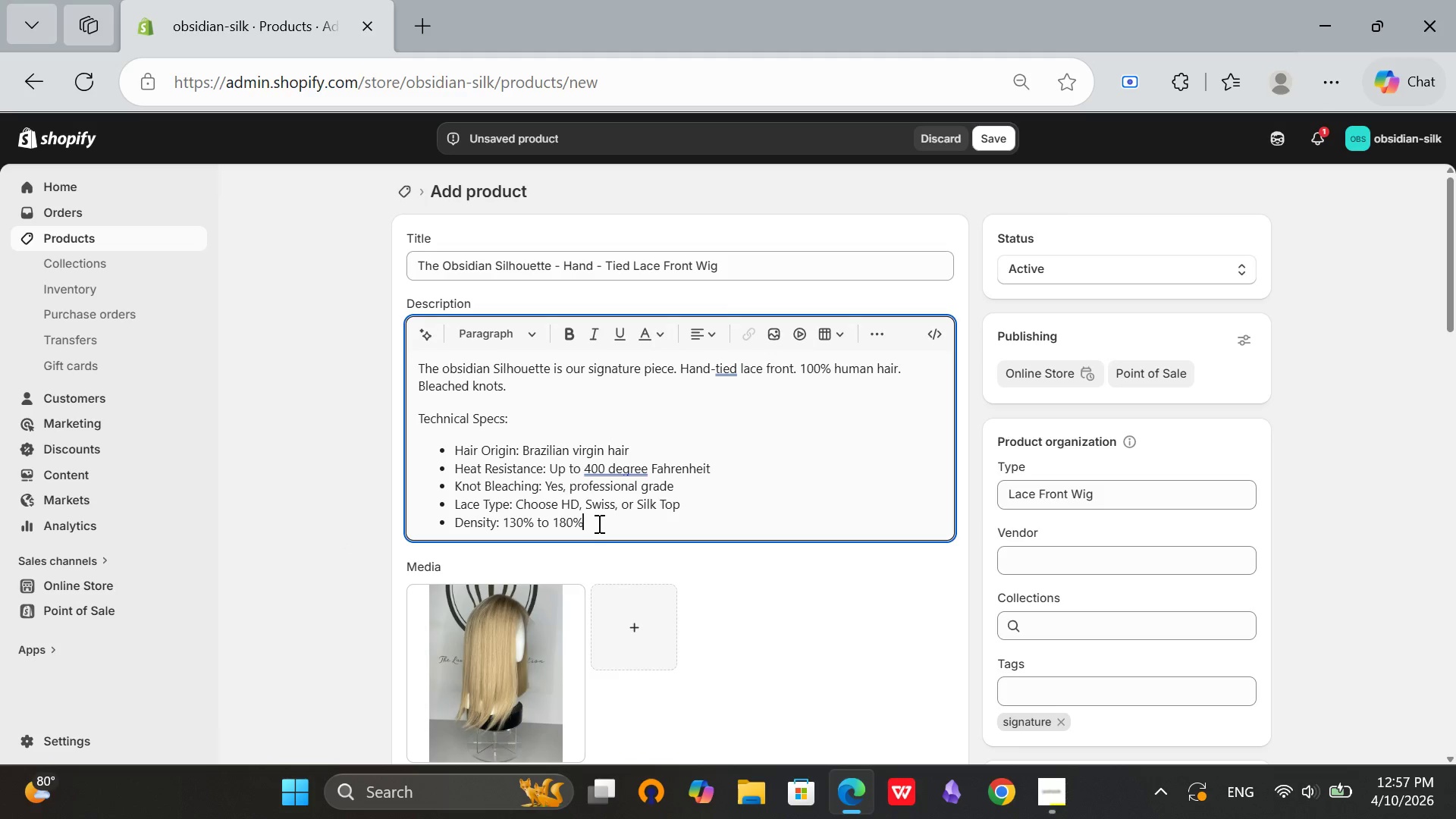 
left_click([598, 523])
 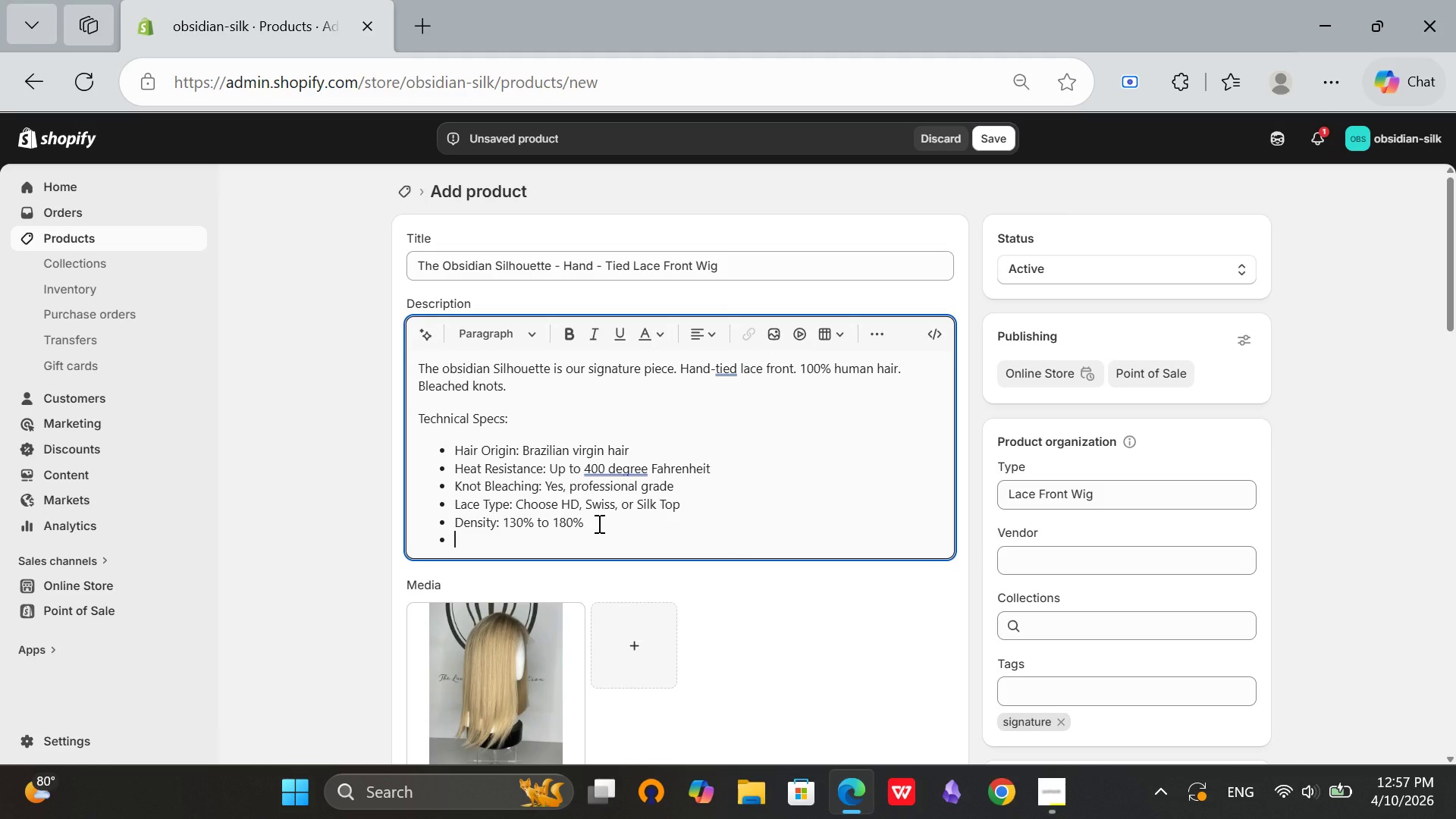 
key(Enter)
 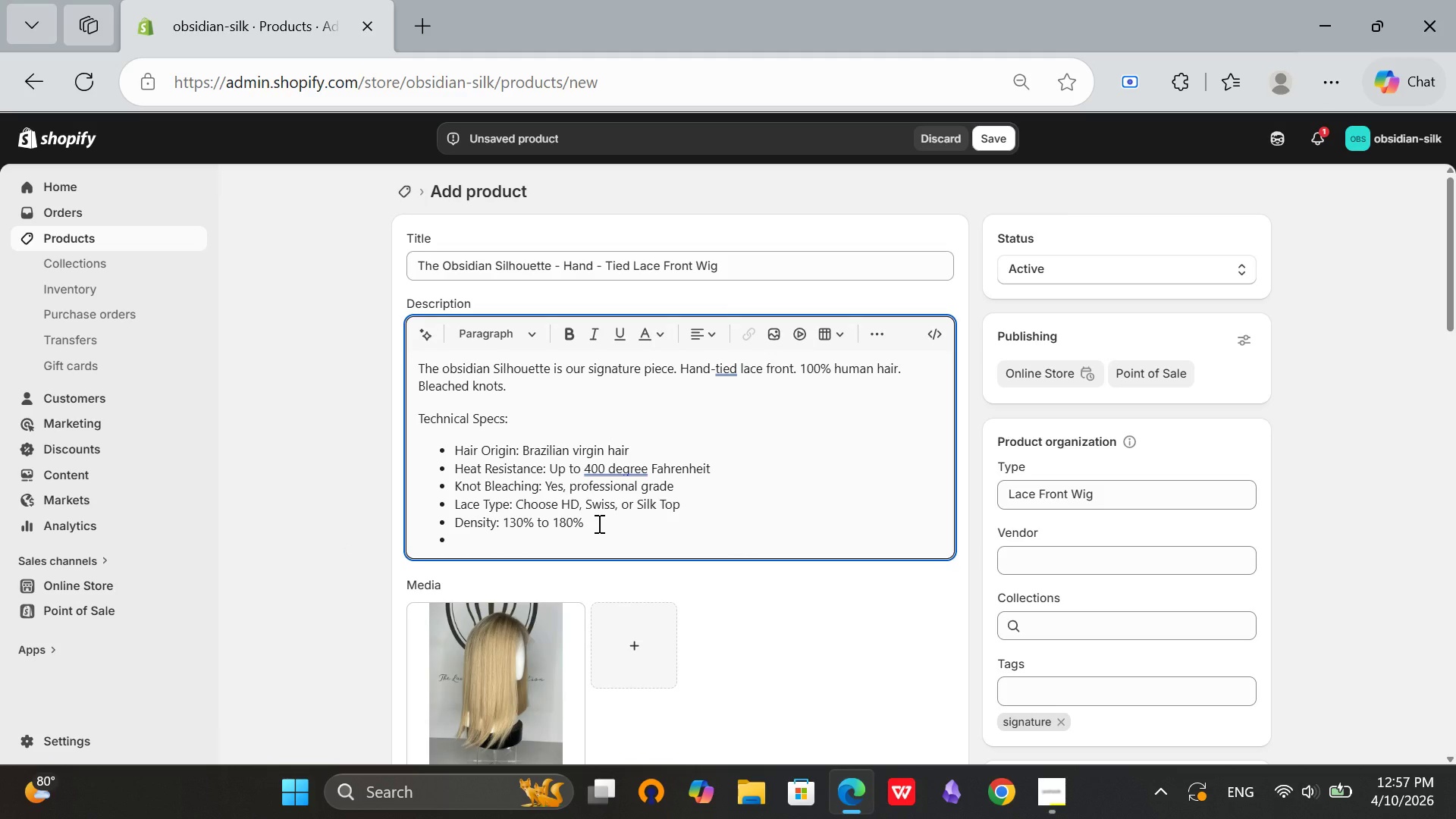 
key(Enter)
 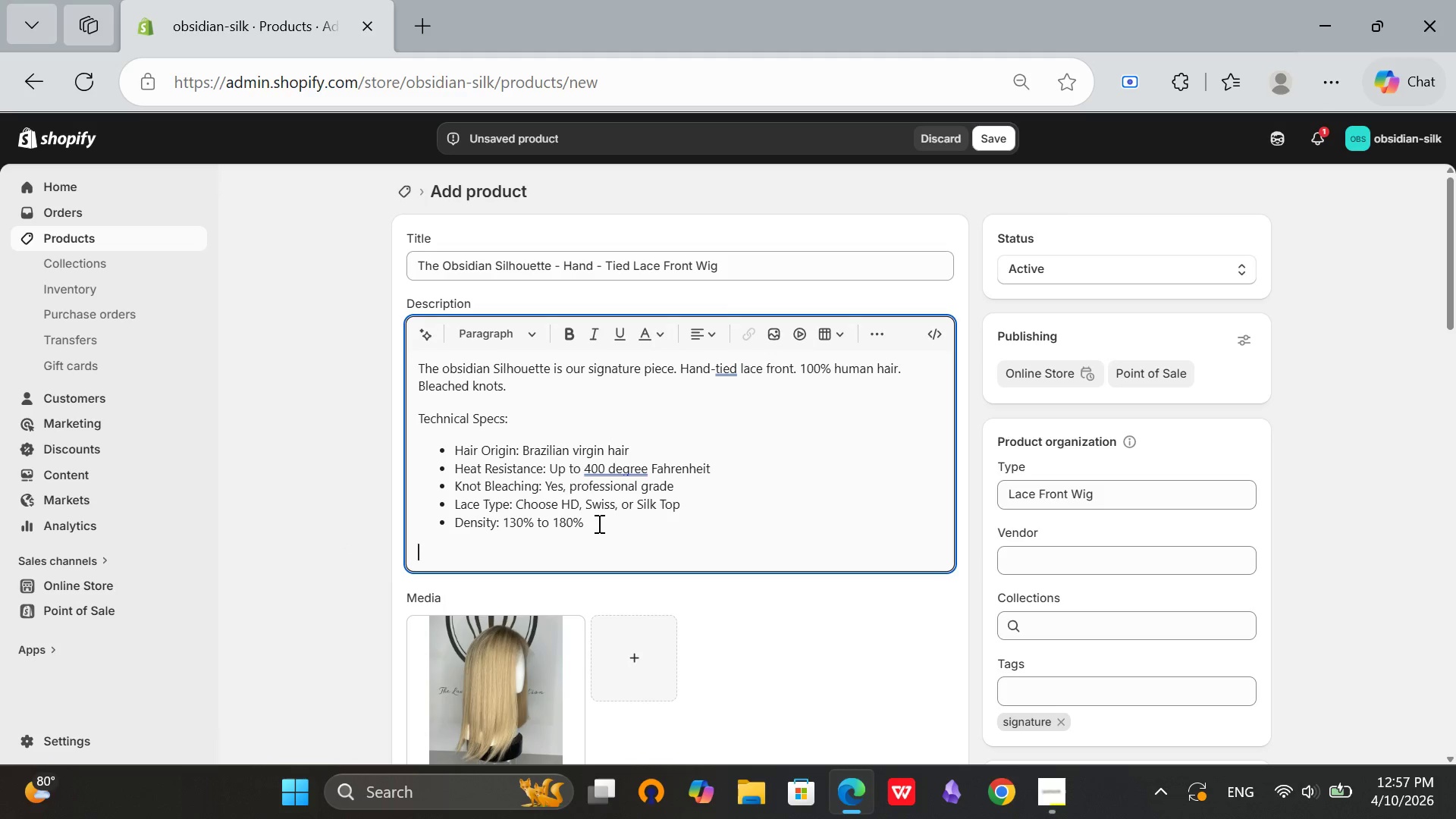 
type(Care Instructions:)
 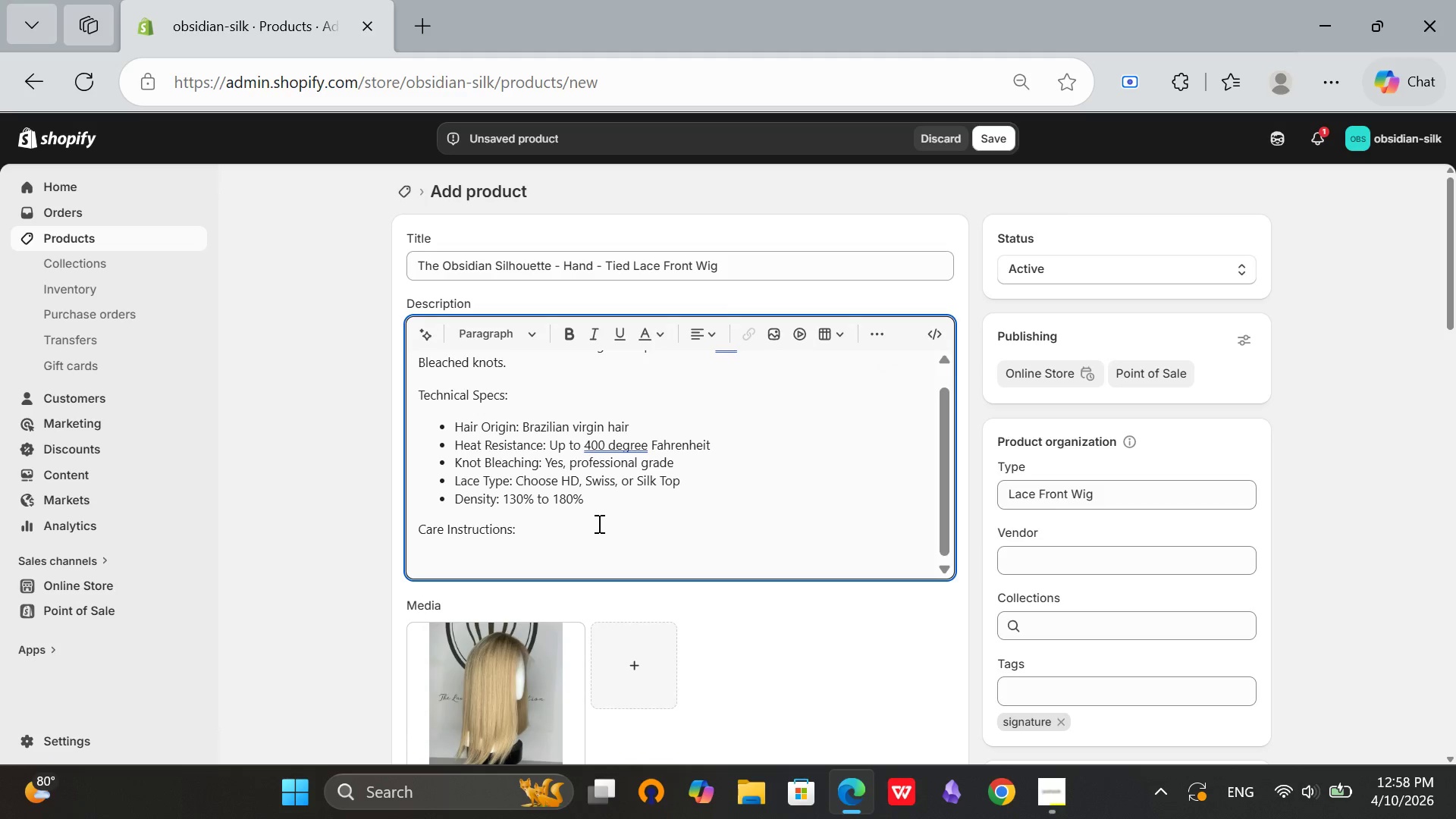 
 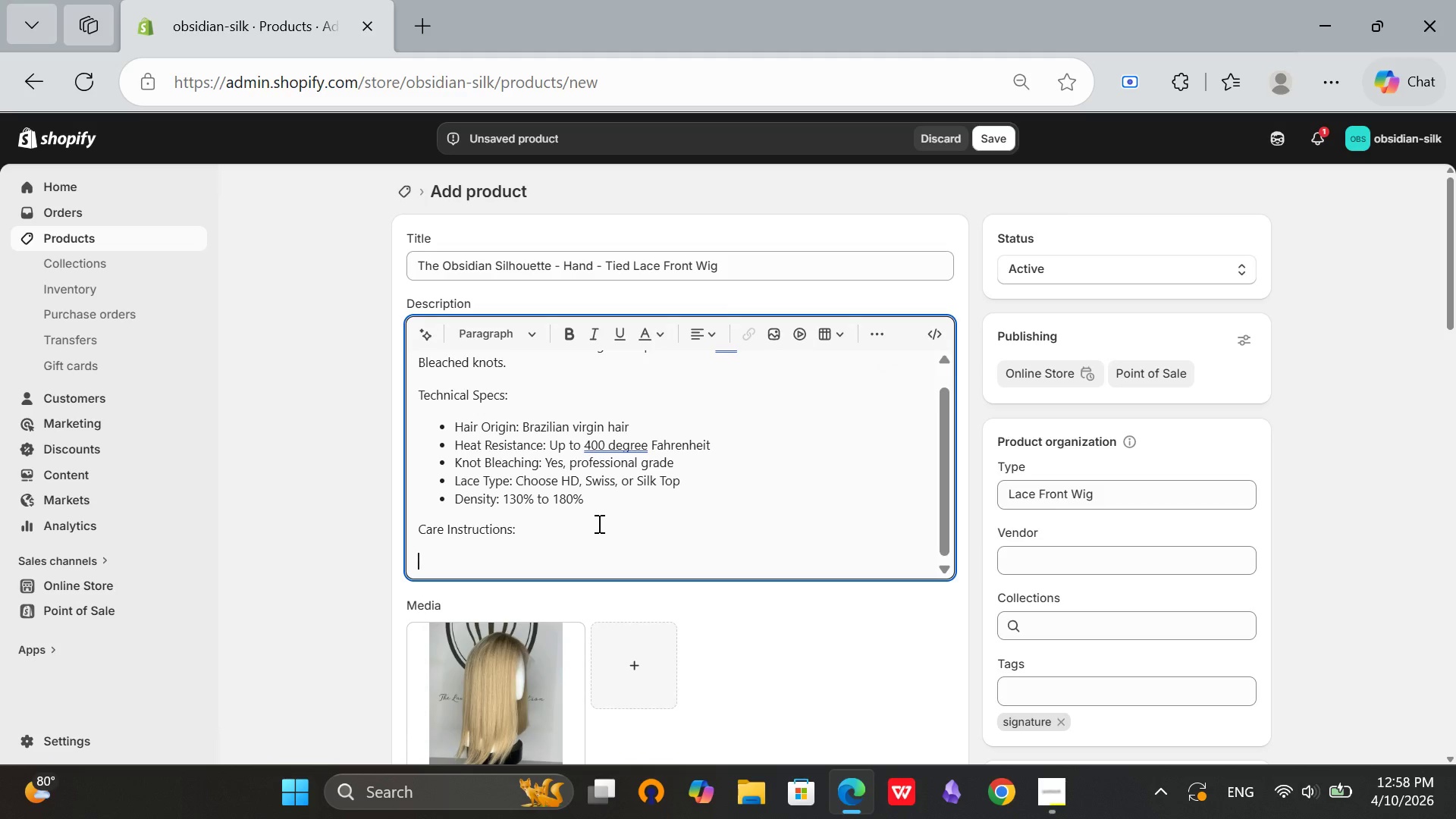 
key(Enter)
 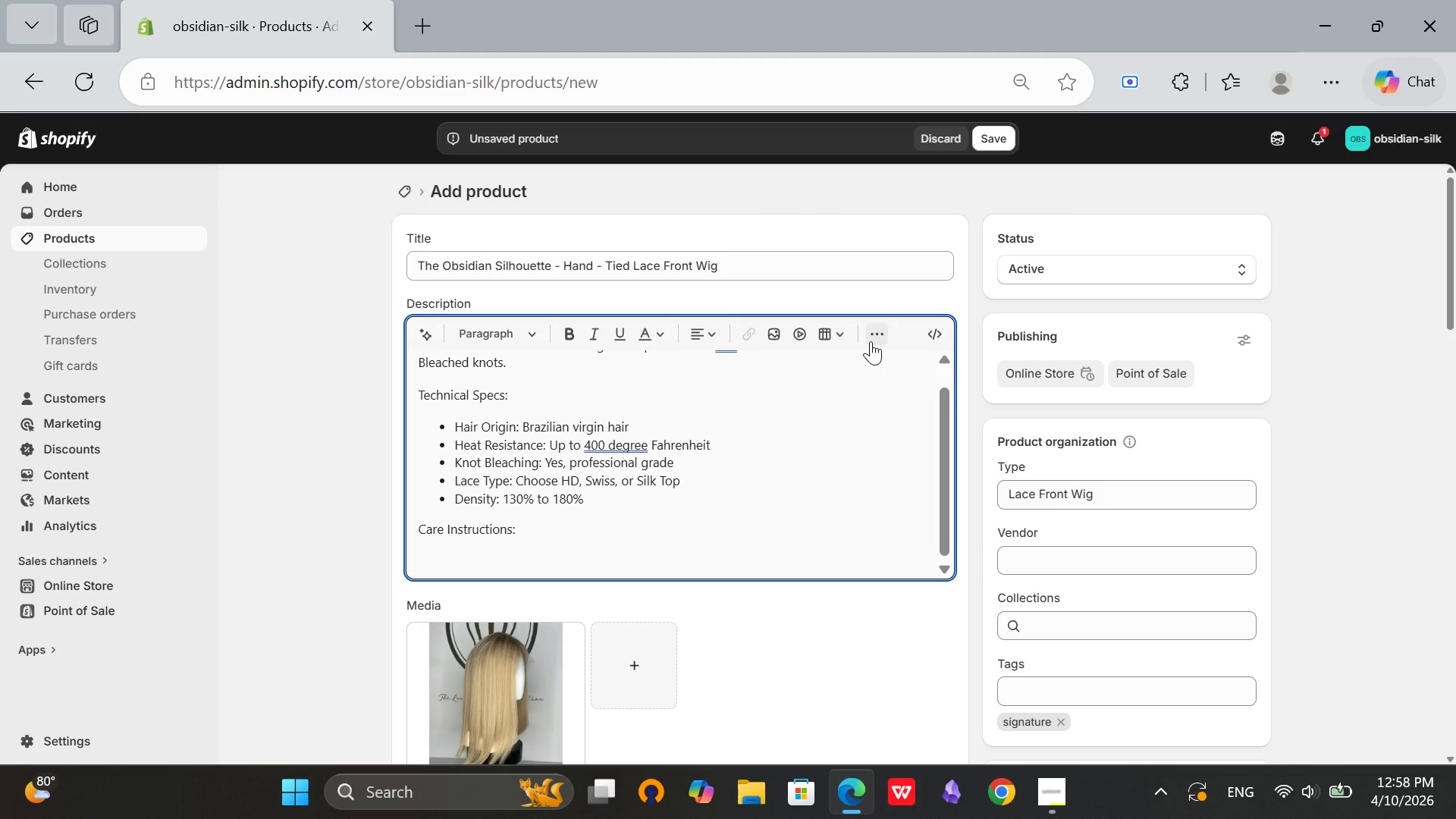 
left_click([871, 341])
 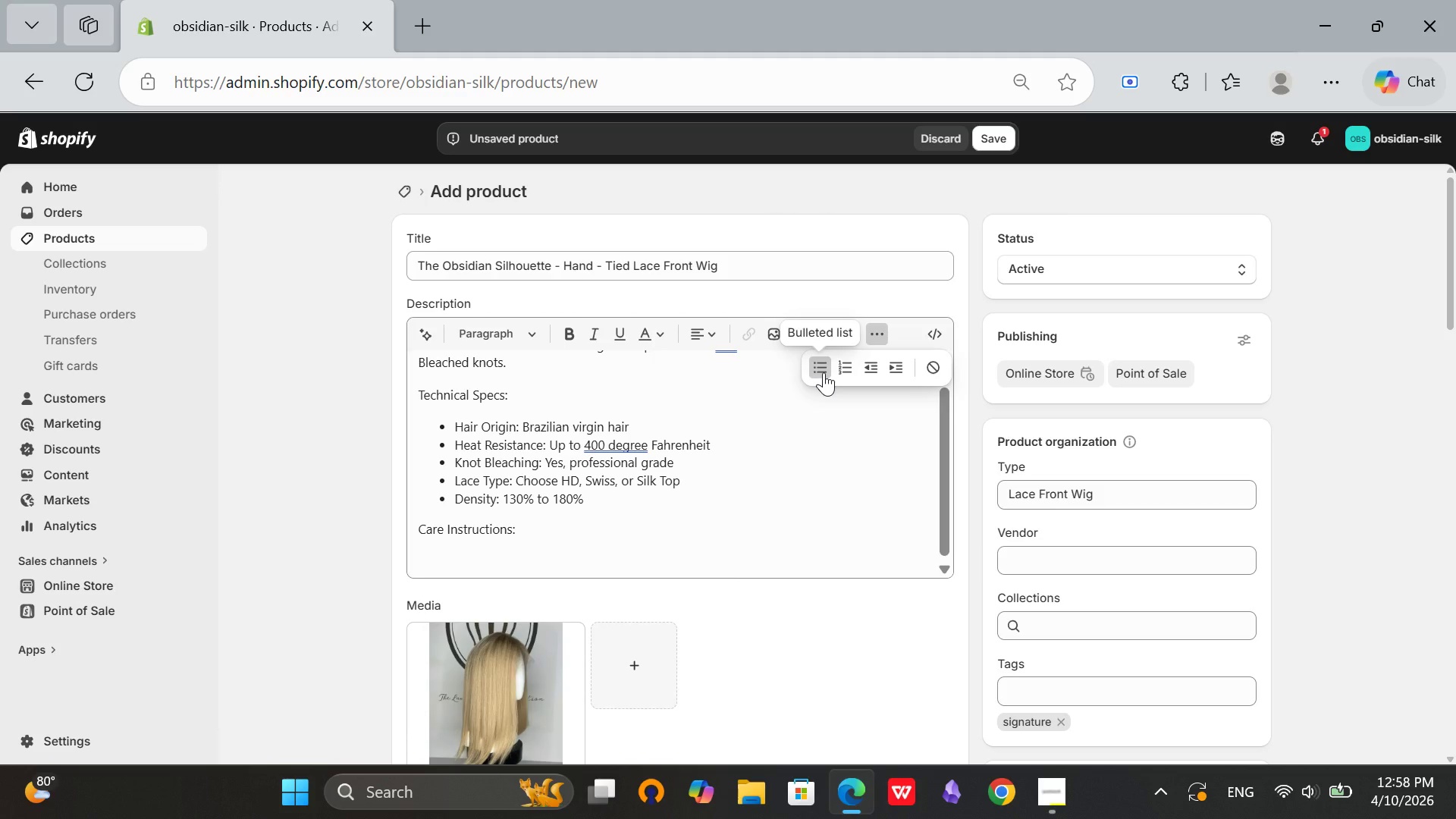 
left_click([824, 372])
 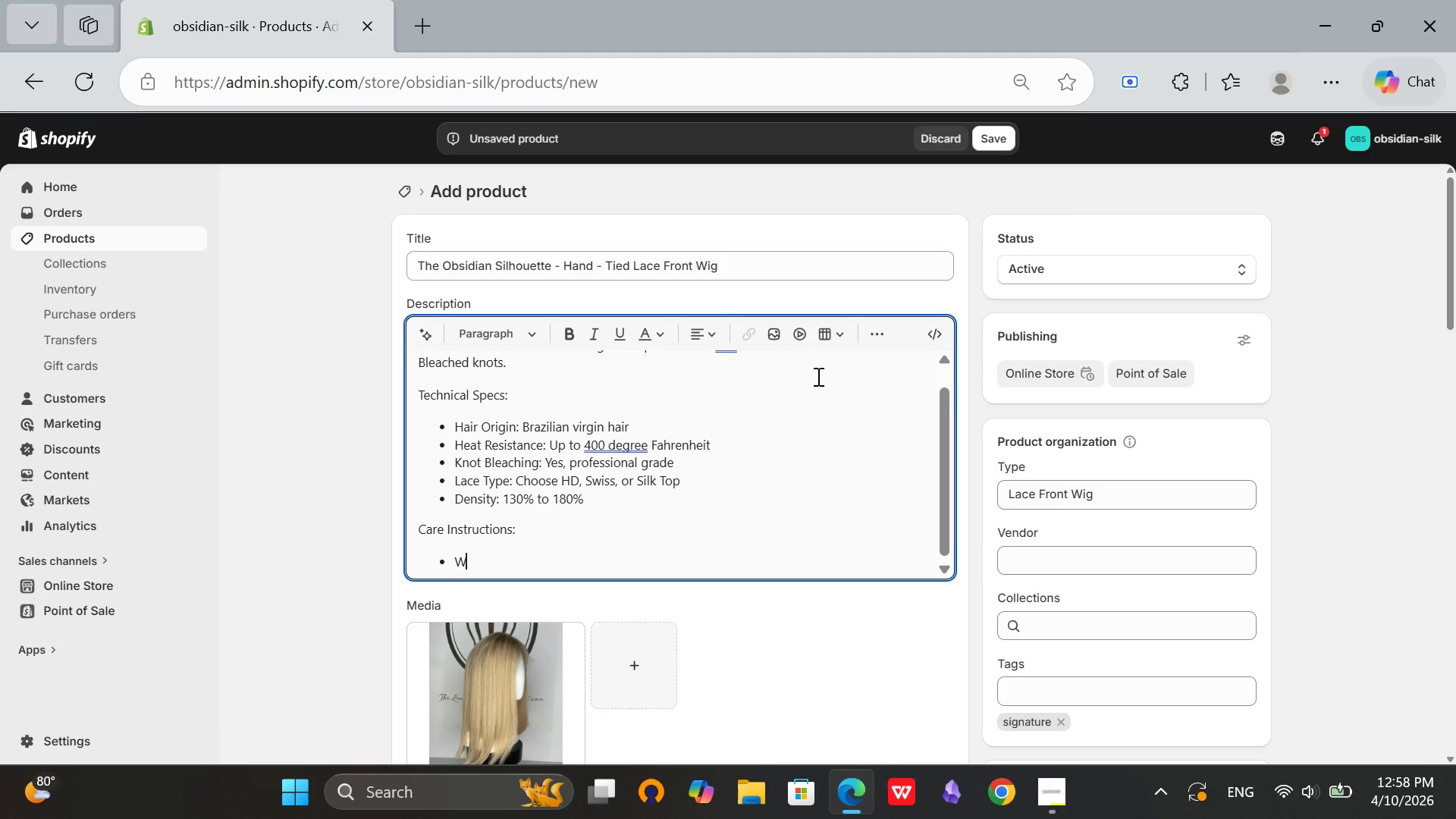 
type(Wash every 7-10 wears)
 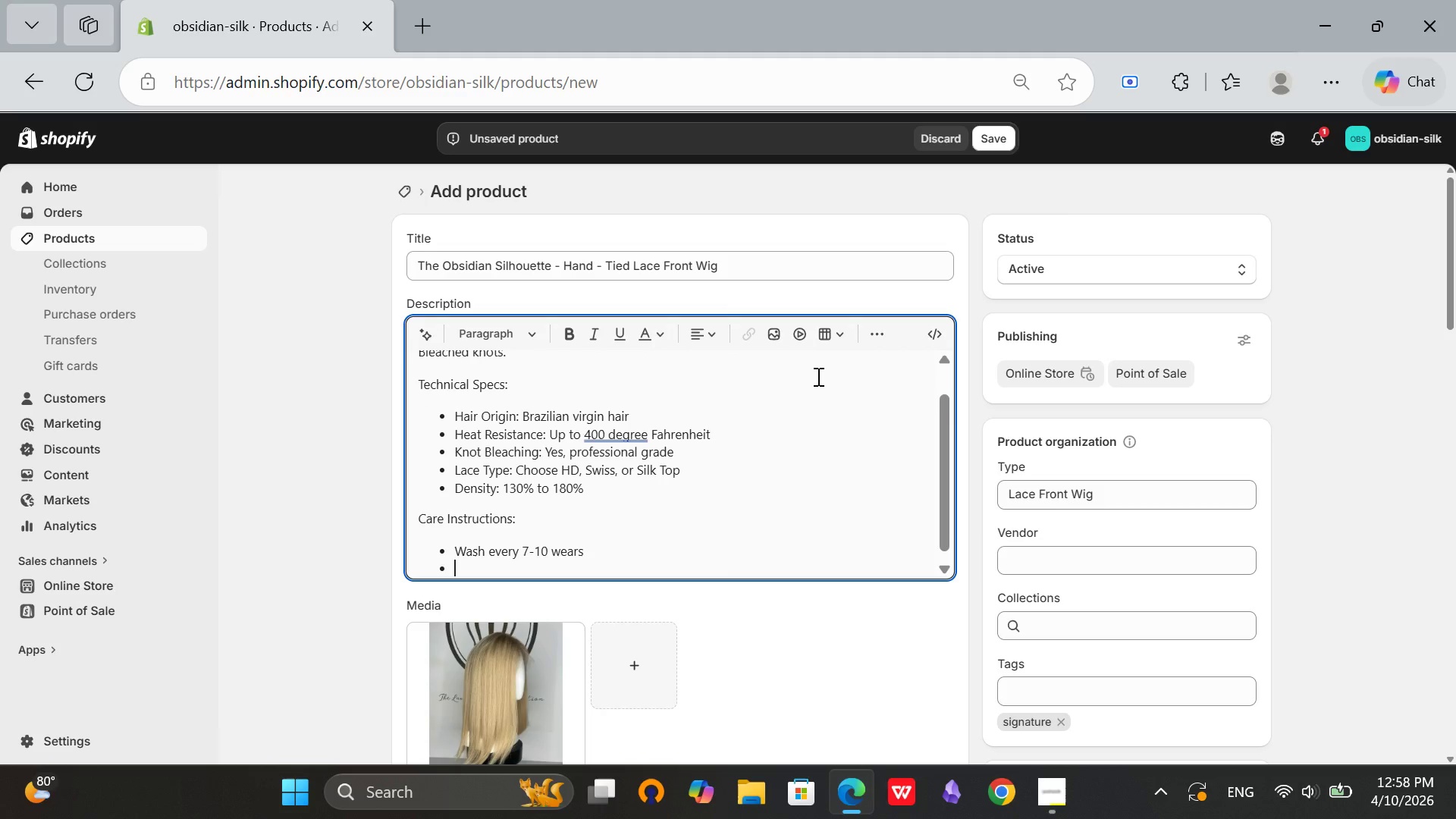 
key(Enter)
 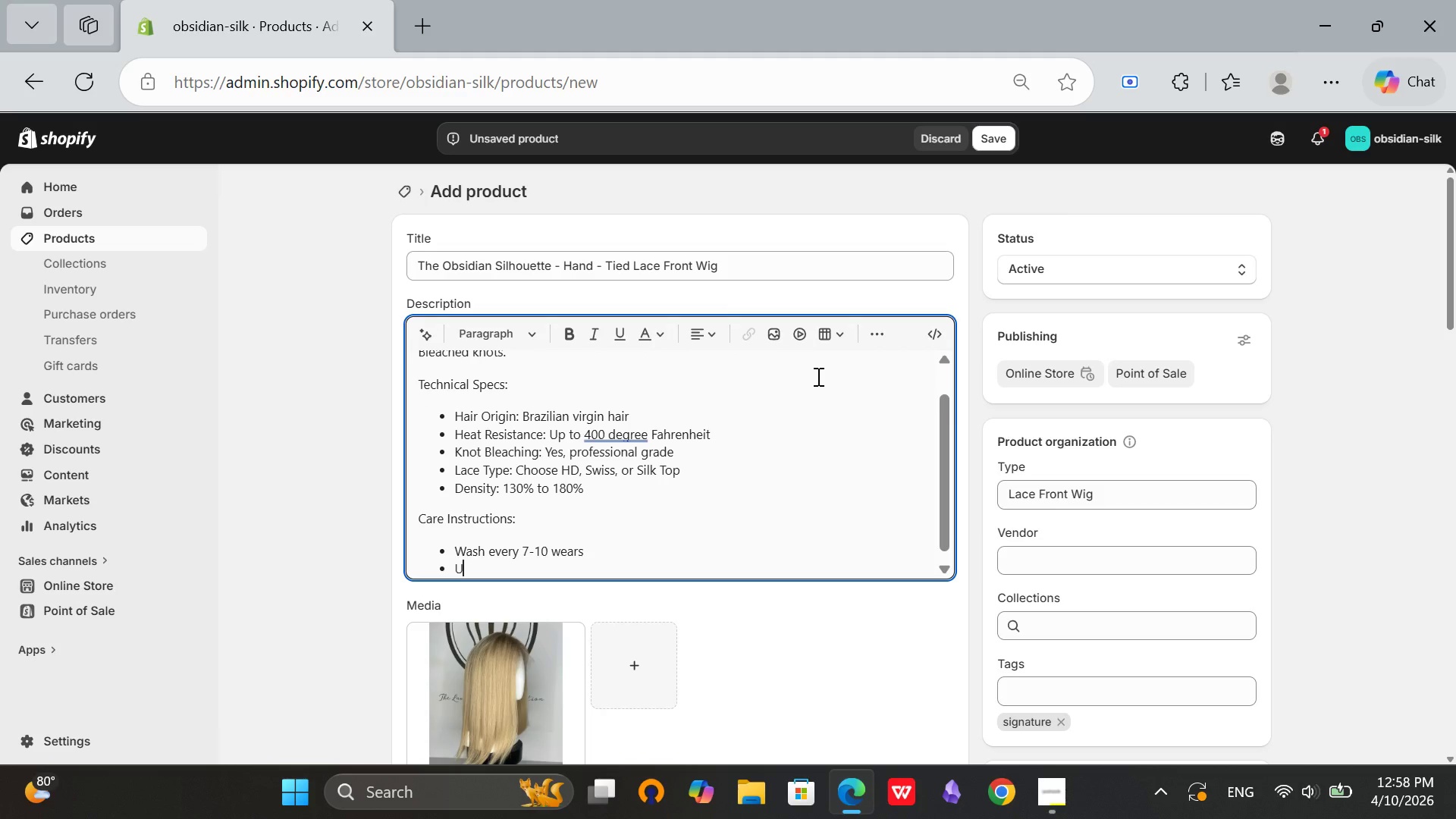 
type(Use)
 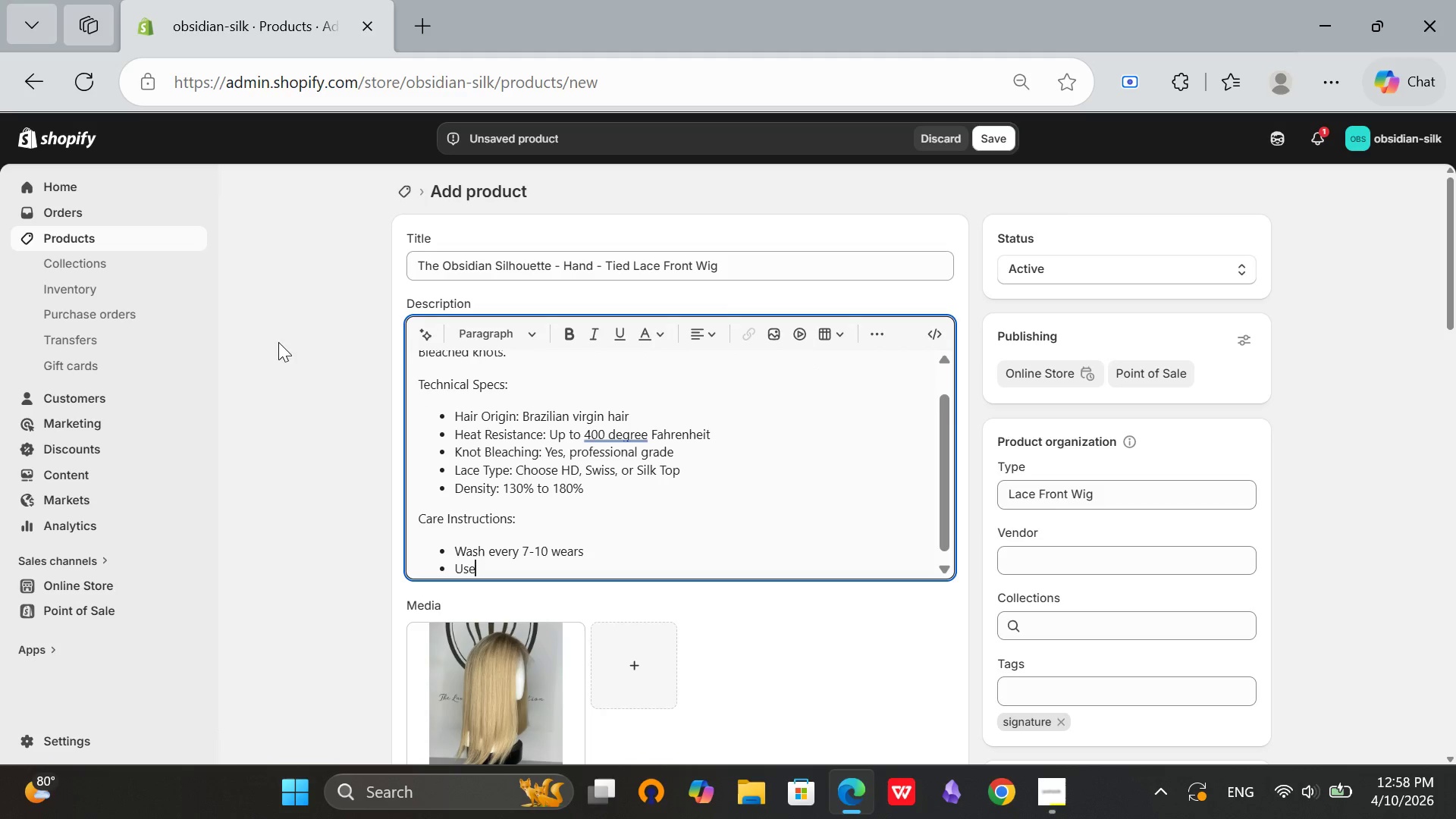 
type( sulfate )
key(Backspace)
type(-free shampoo)
 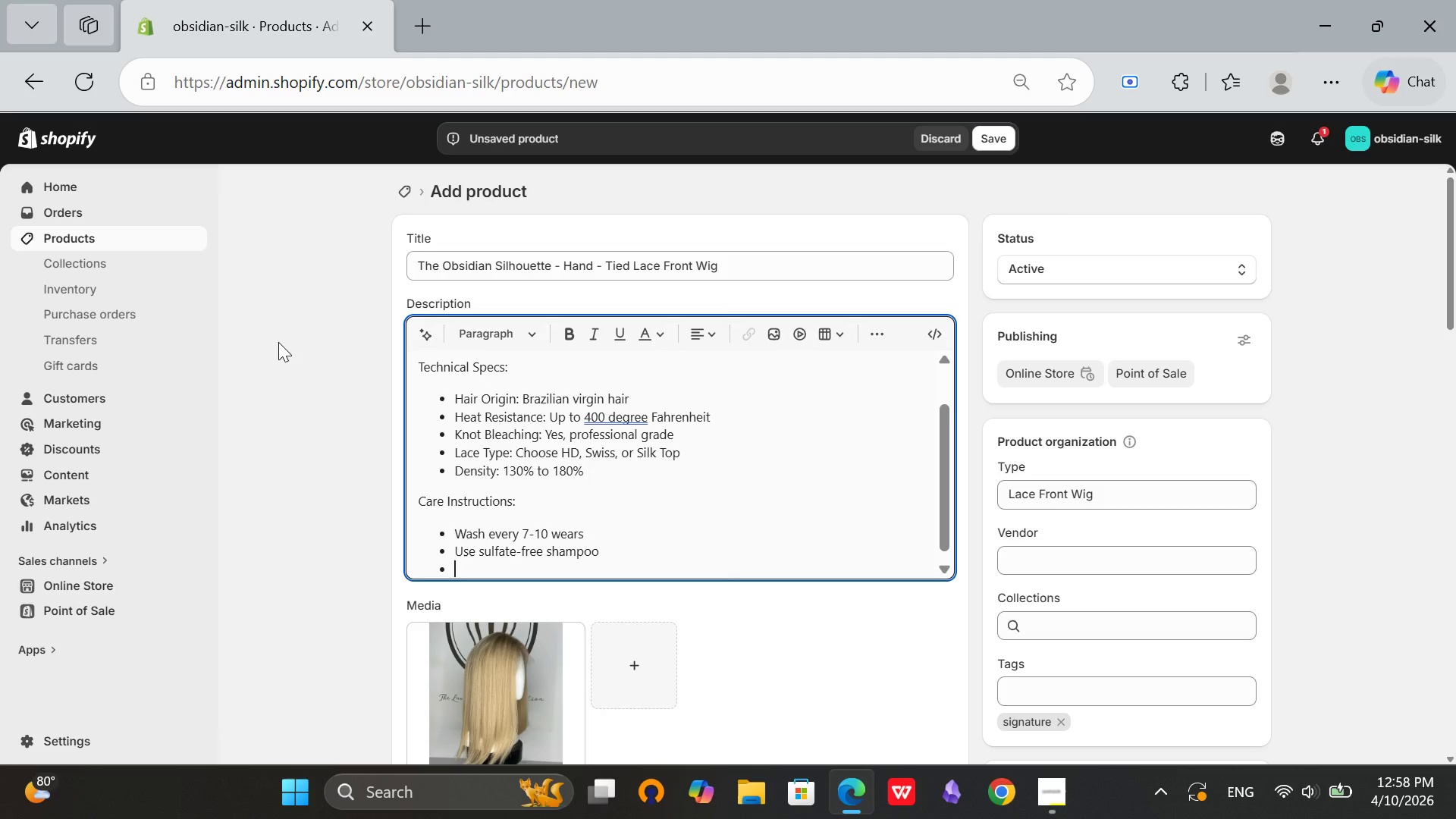 
key(Enter)
 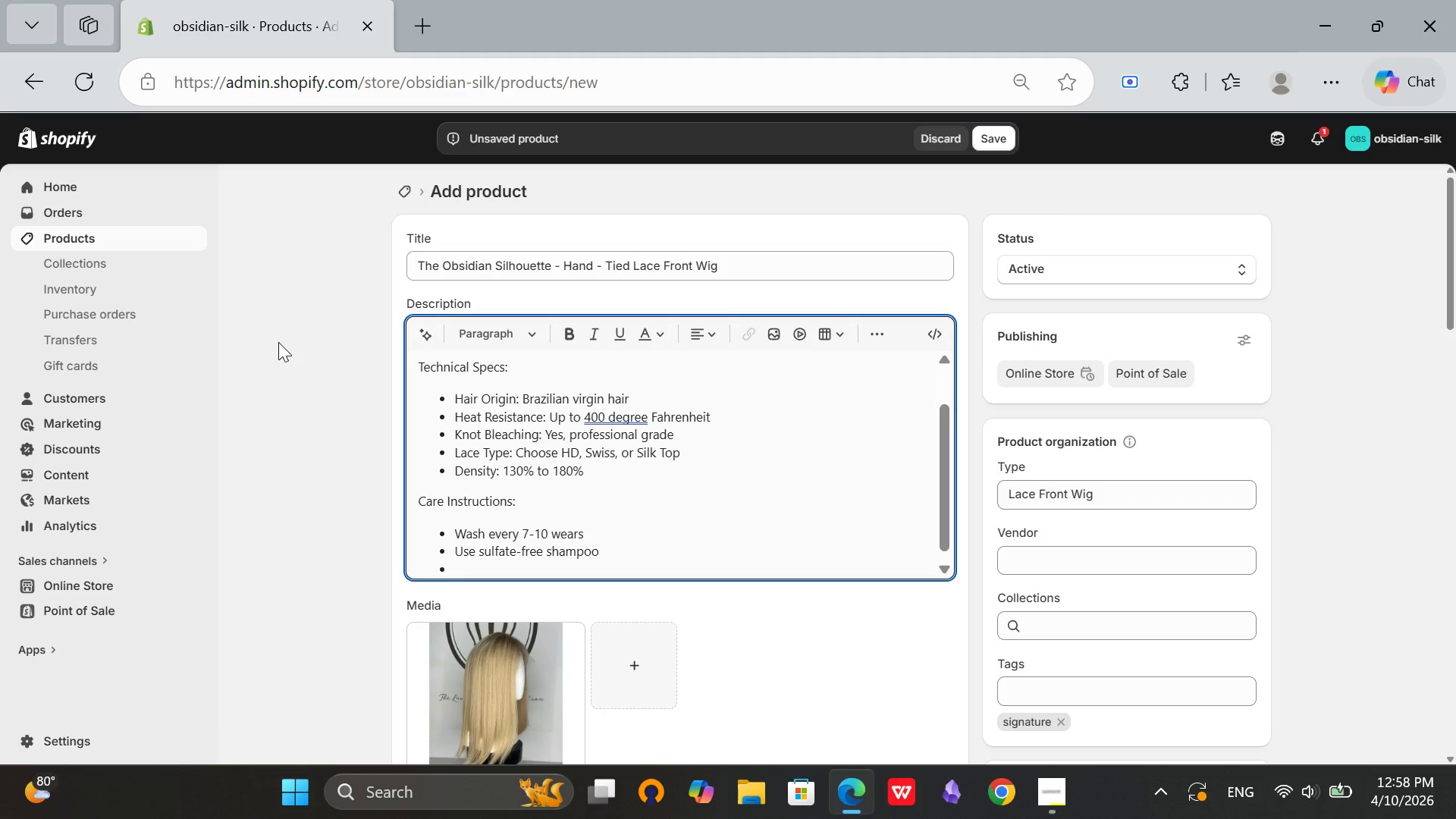 
type(Air dry on wig stand)
 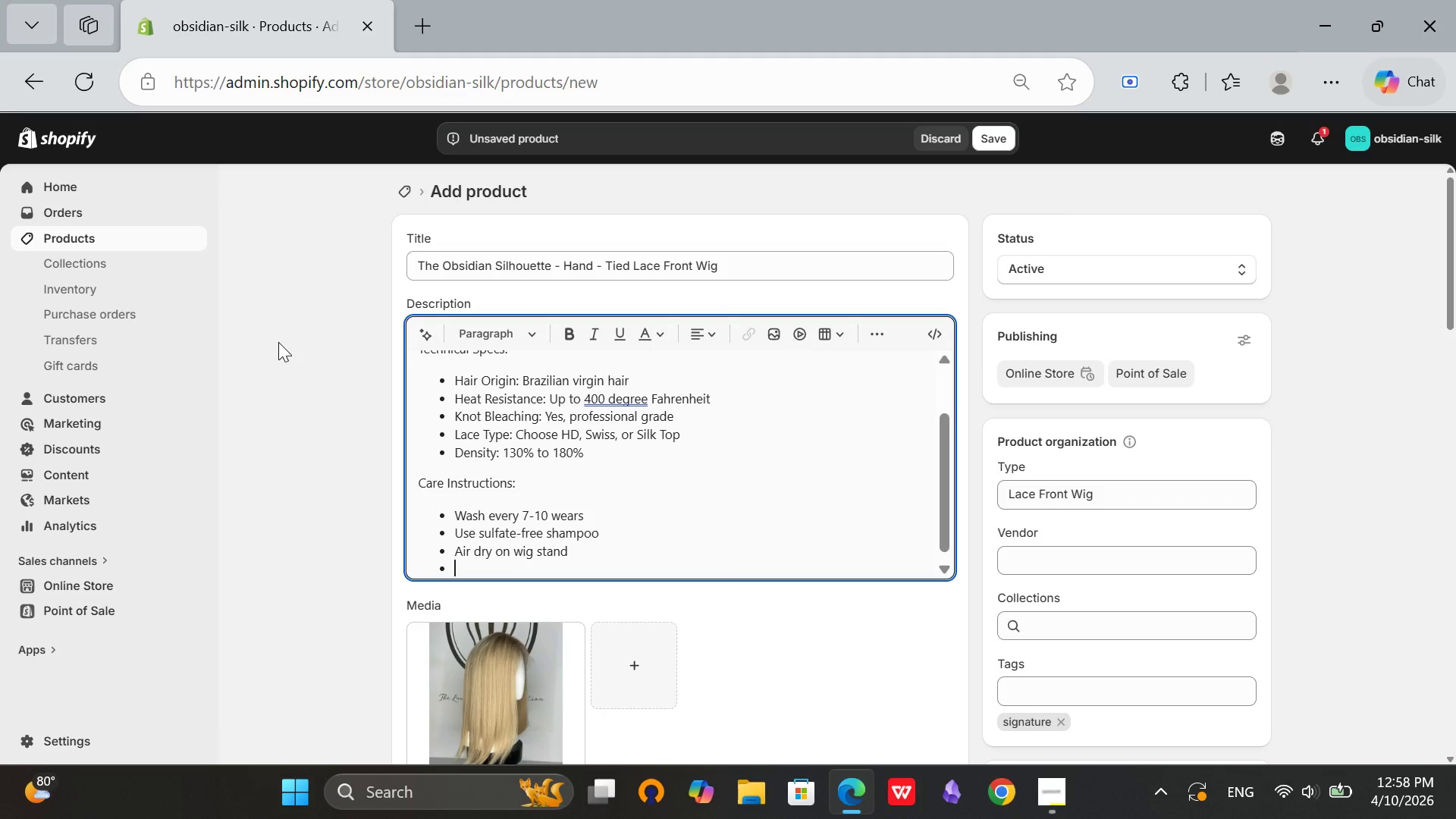 
key(Enter)
 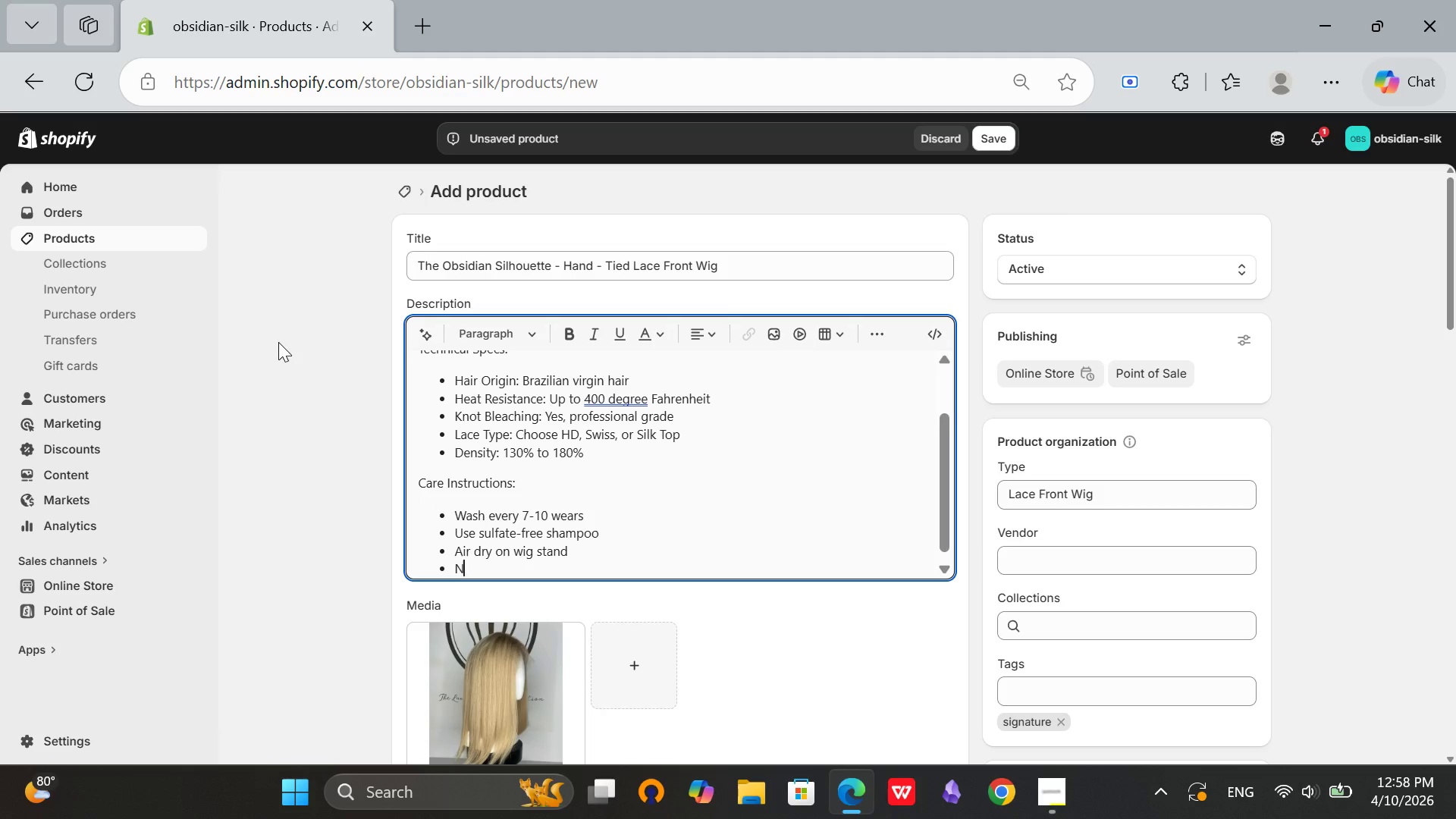 
type(No heat above 400 )
key(Backspace)
 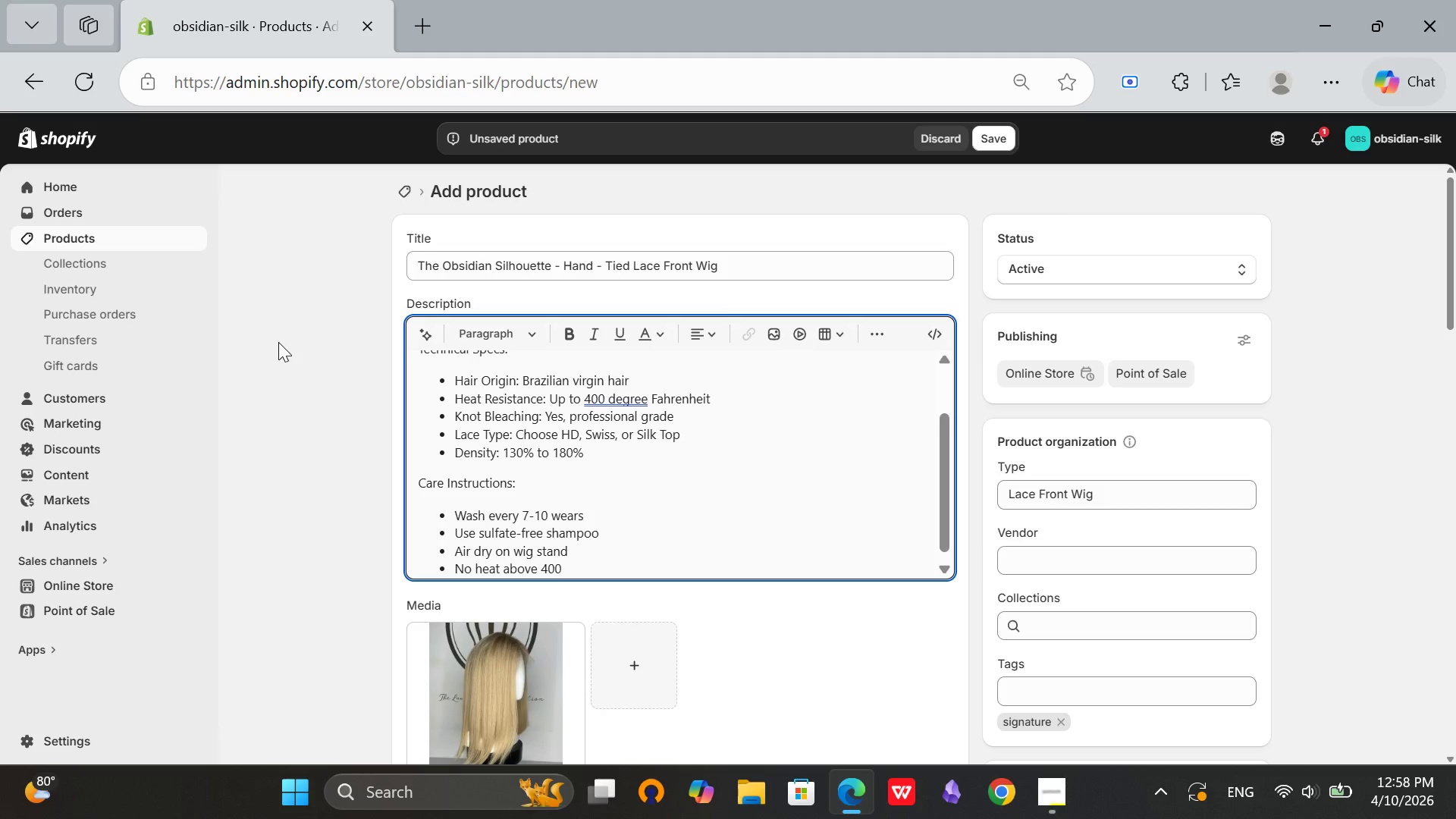 
key(Space)
 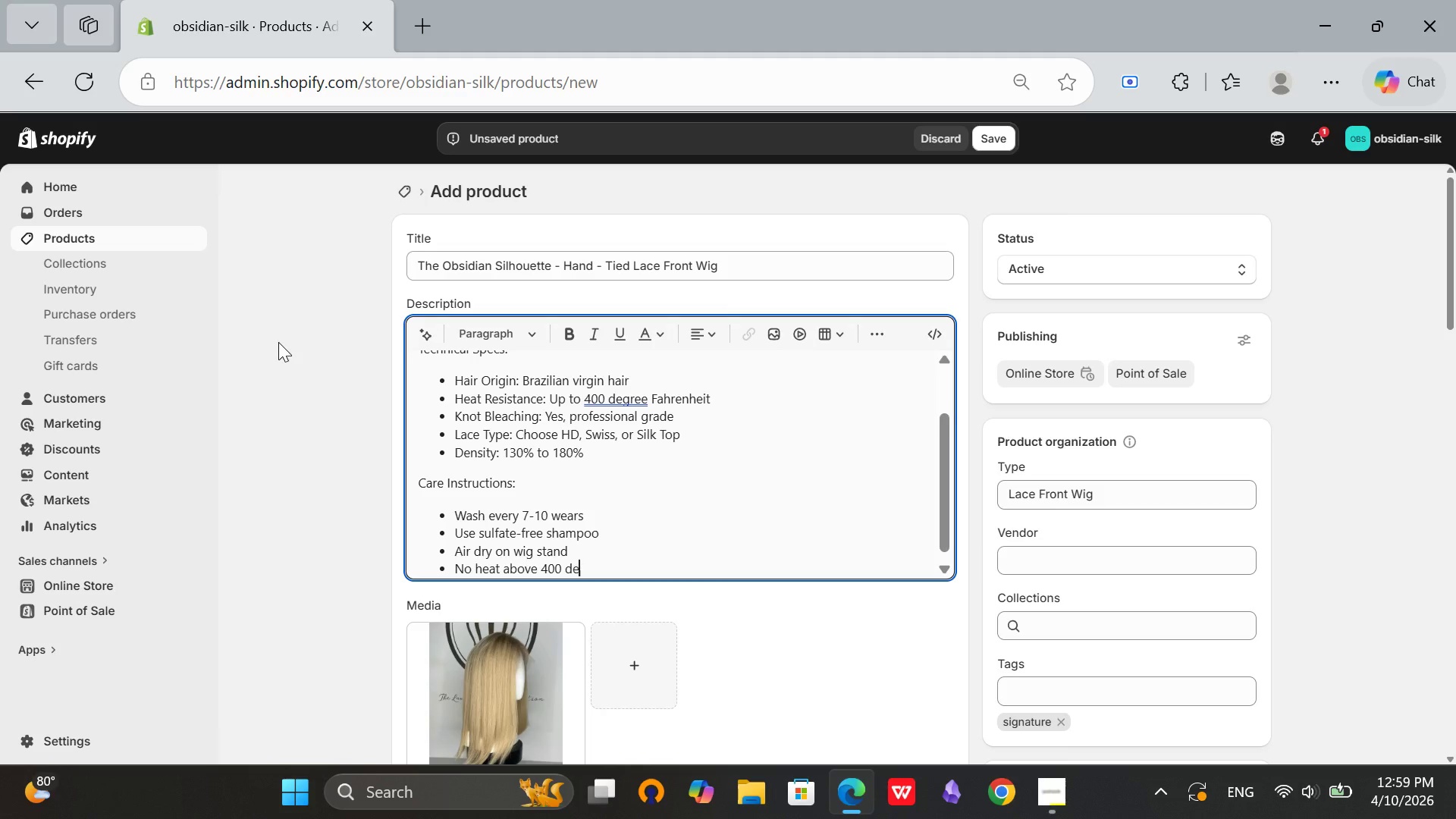 
key(D)
 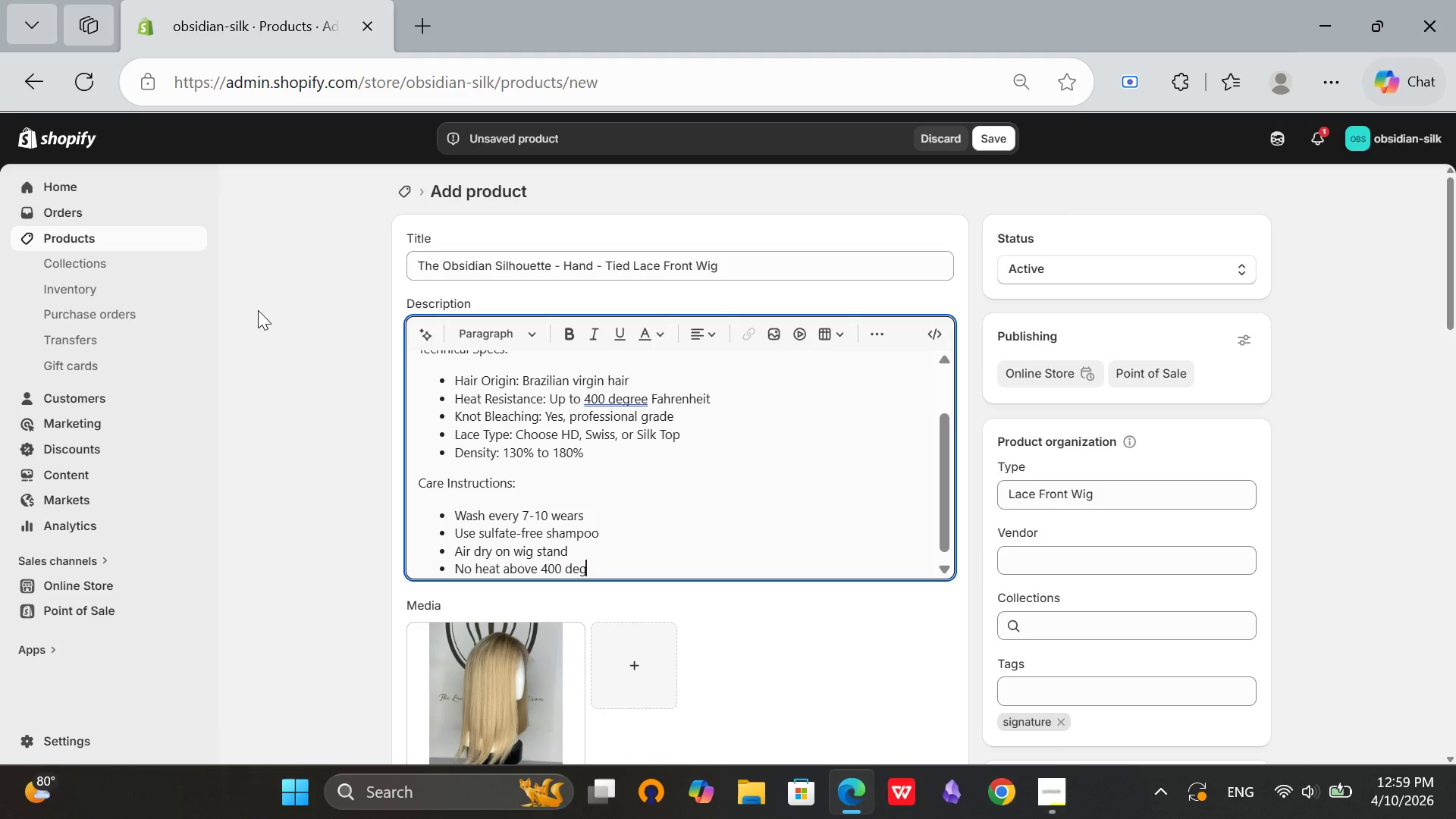 
type(egree)
 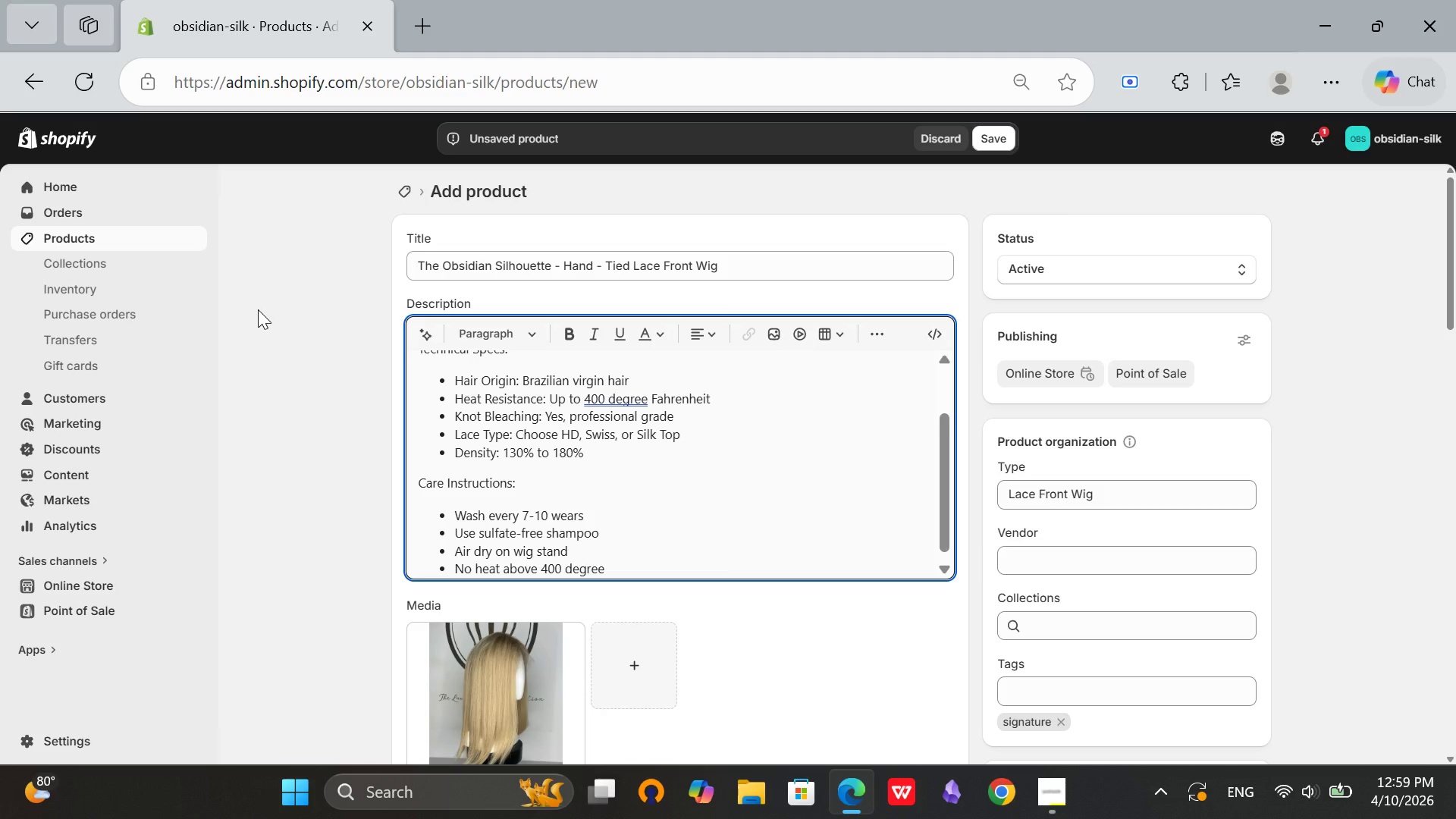 
type( Faj)
key(Backspace)
type(hrenheit)
 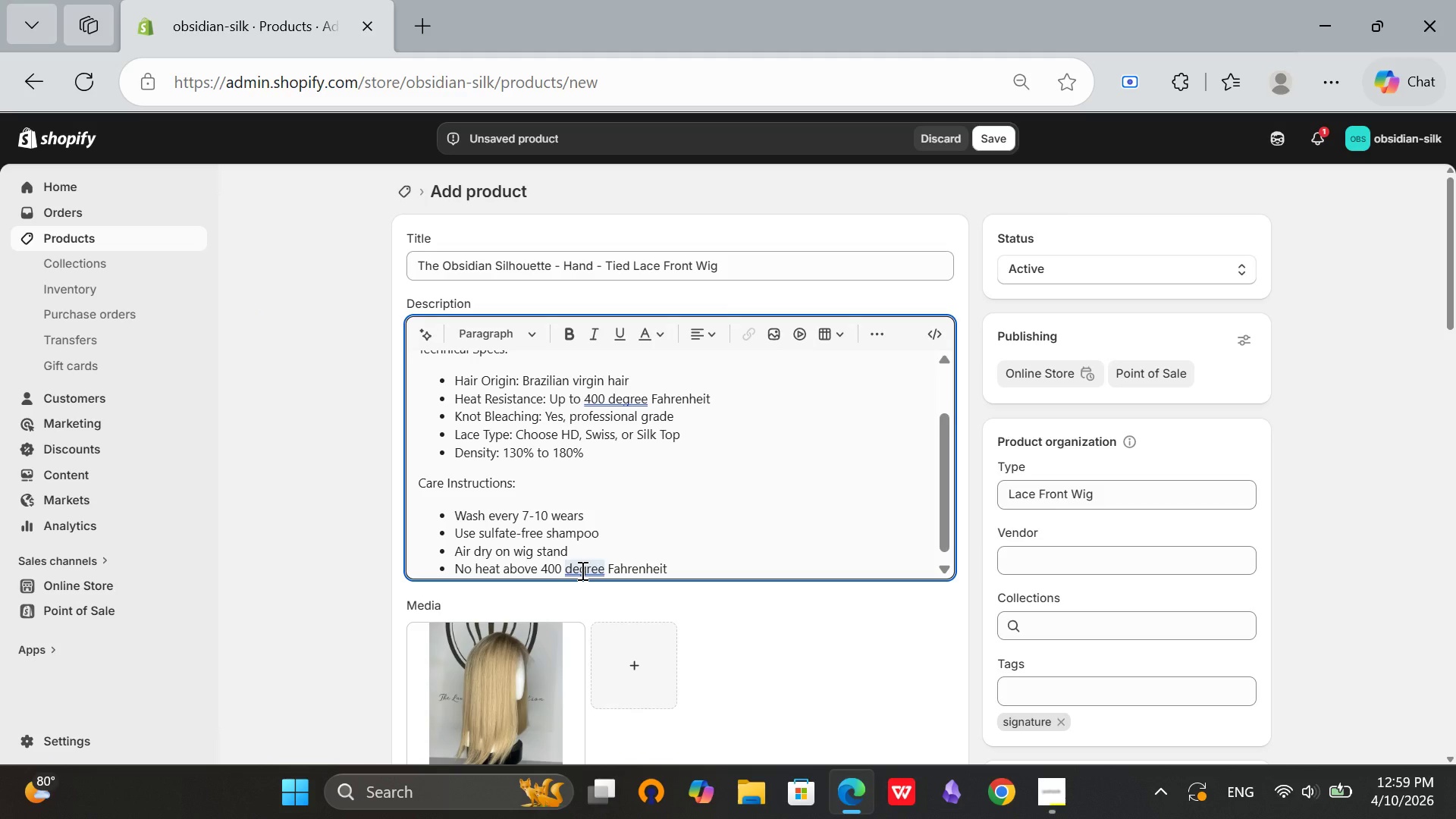 
left_click([581, 570])
 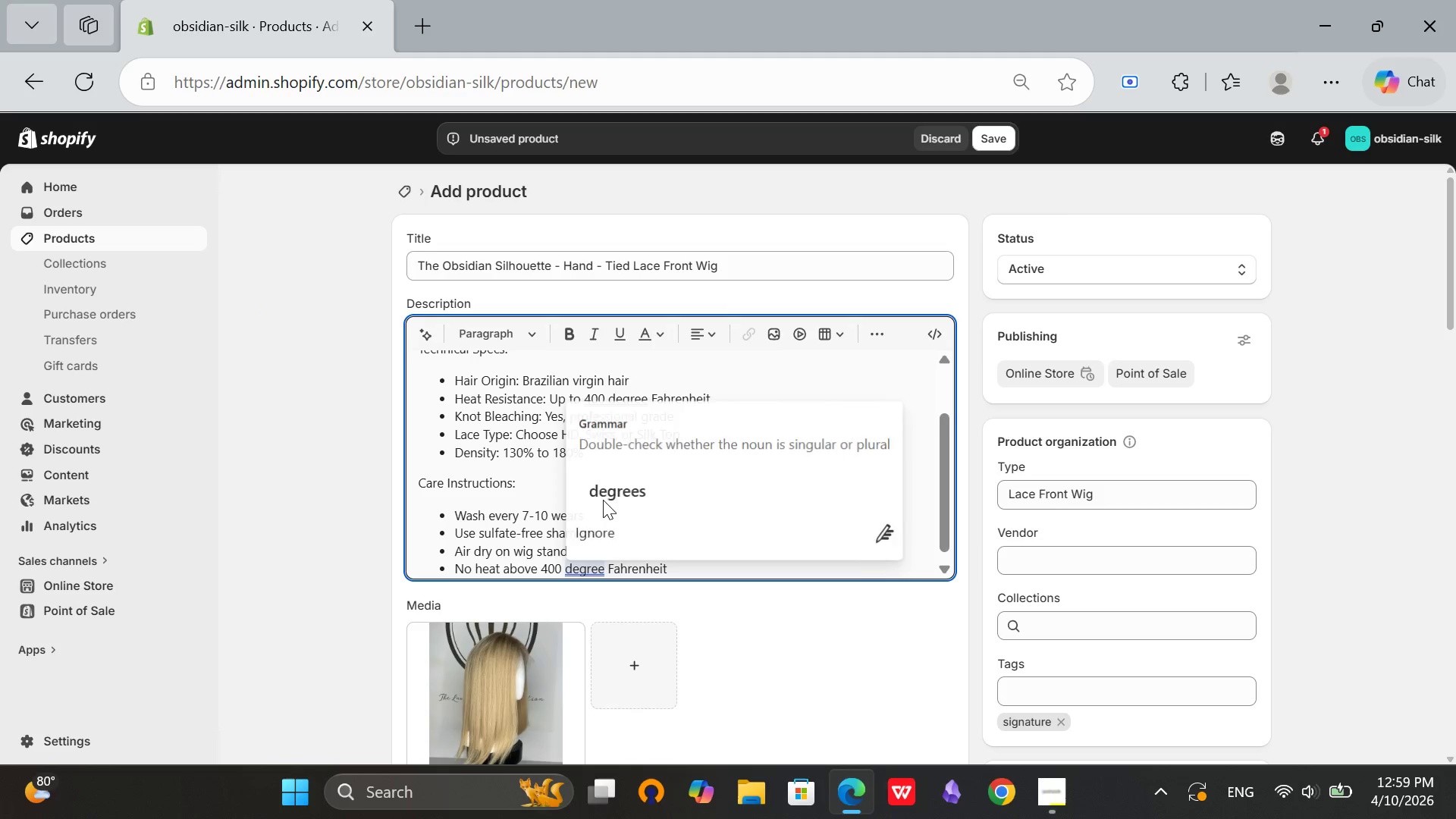 
left_click([603, 500])
 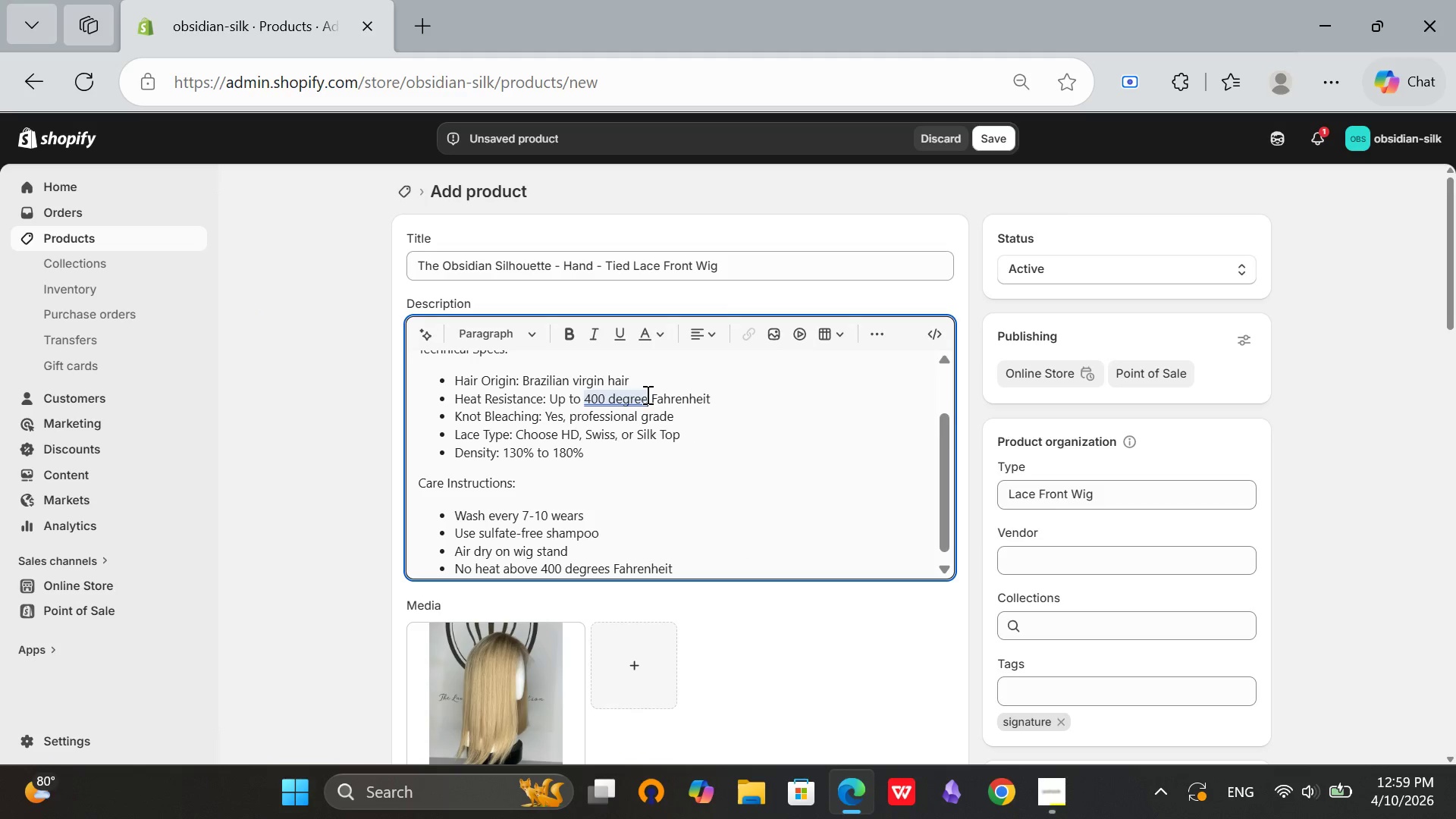 
left_click([646, 394])
 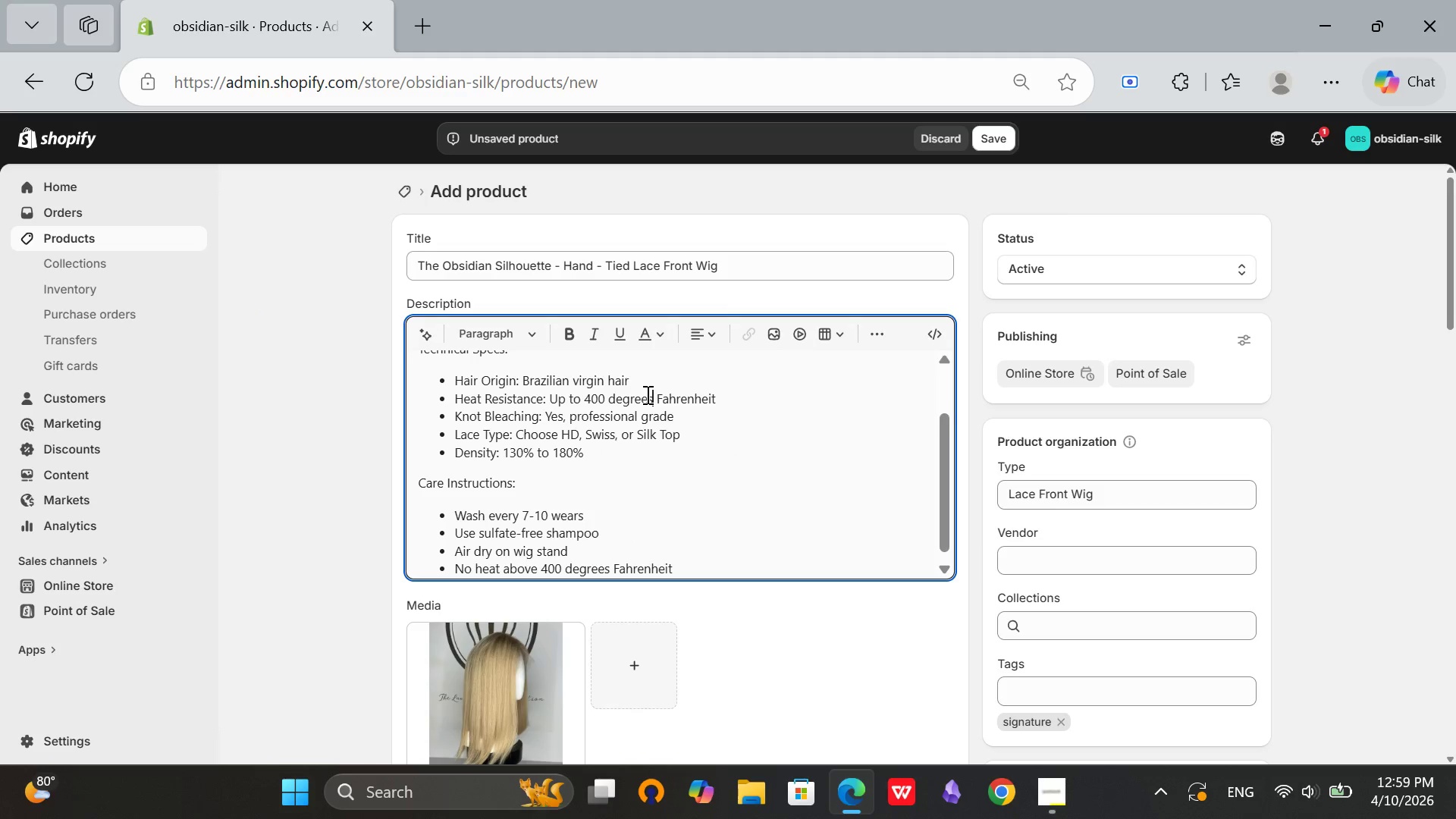 
key(S)
 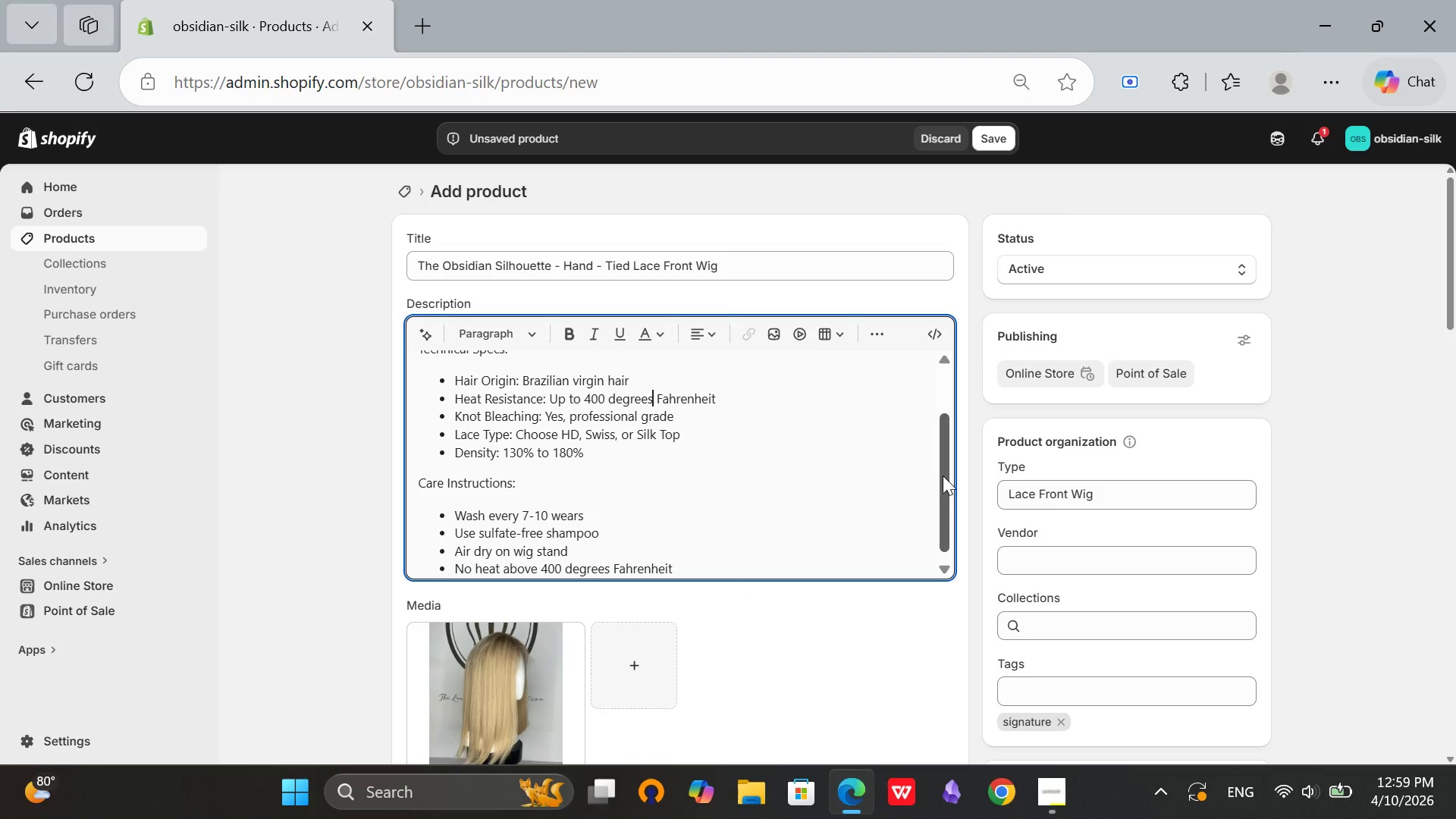 
left_click_drag(start_coordinate=[943, 475], to_coordinate=[946, 555])
 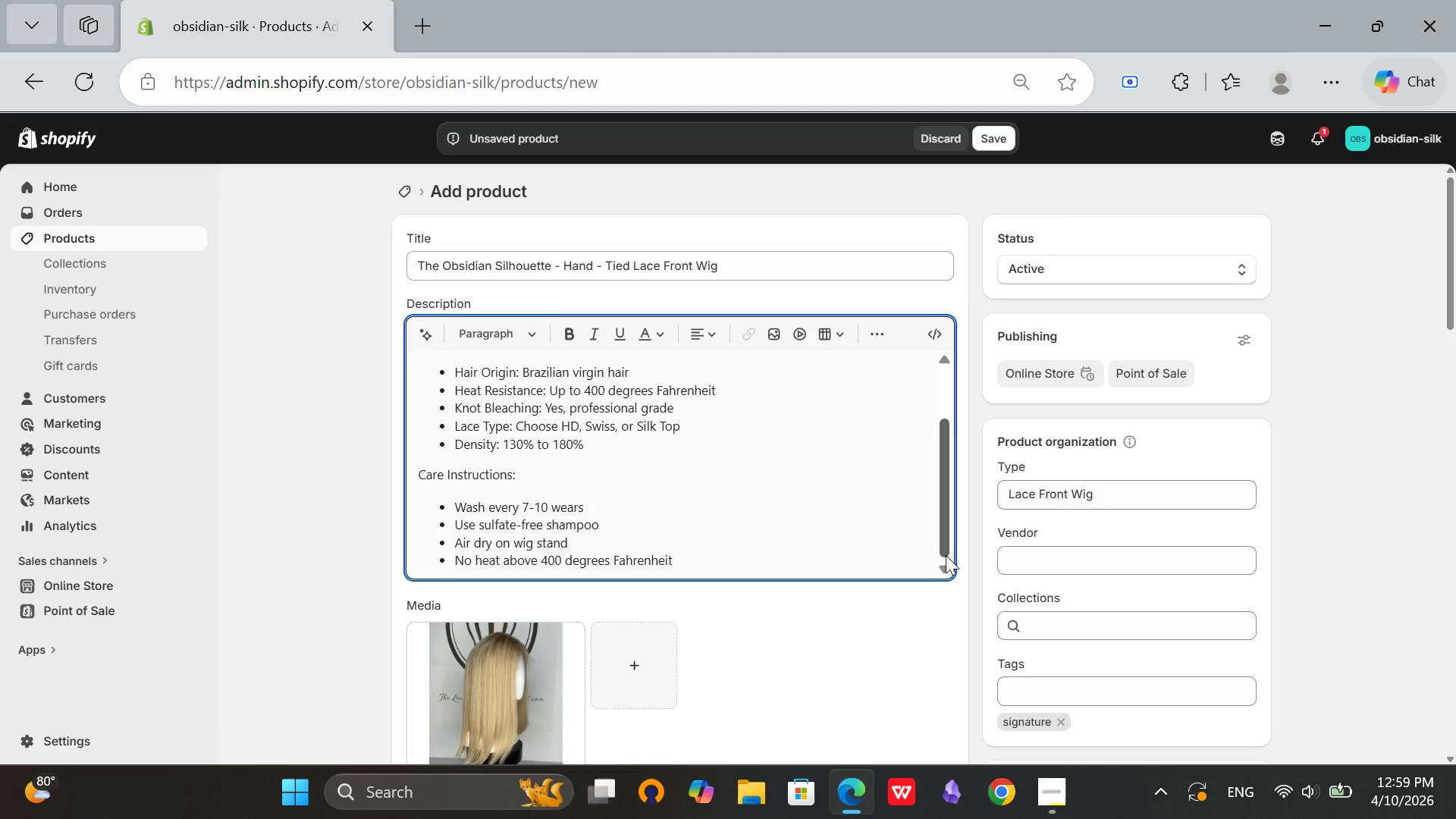 
scroll: coordinate [900, 667], scroll_direction: down, amount: 11.0
 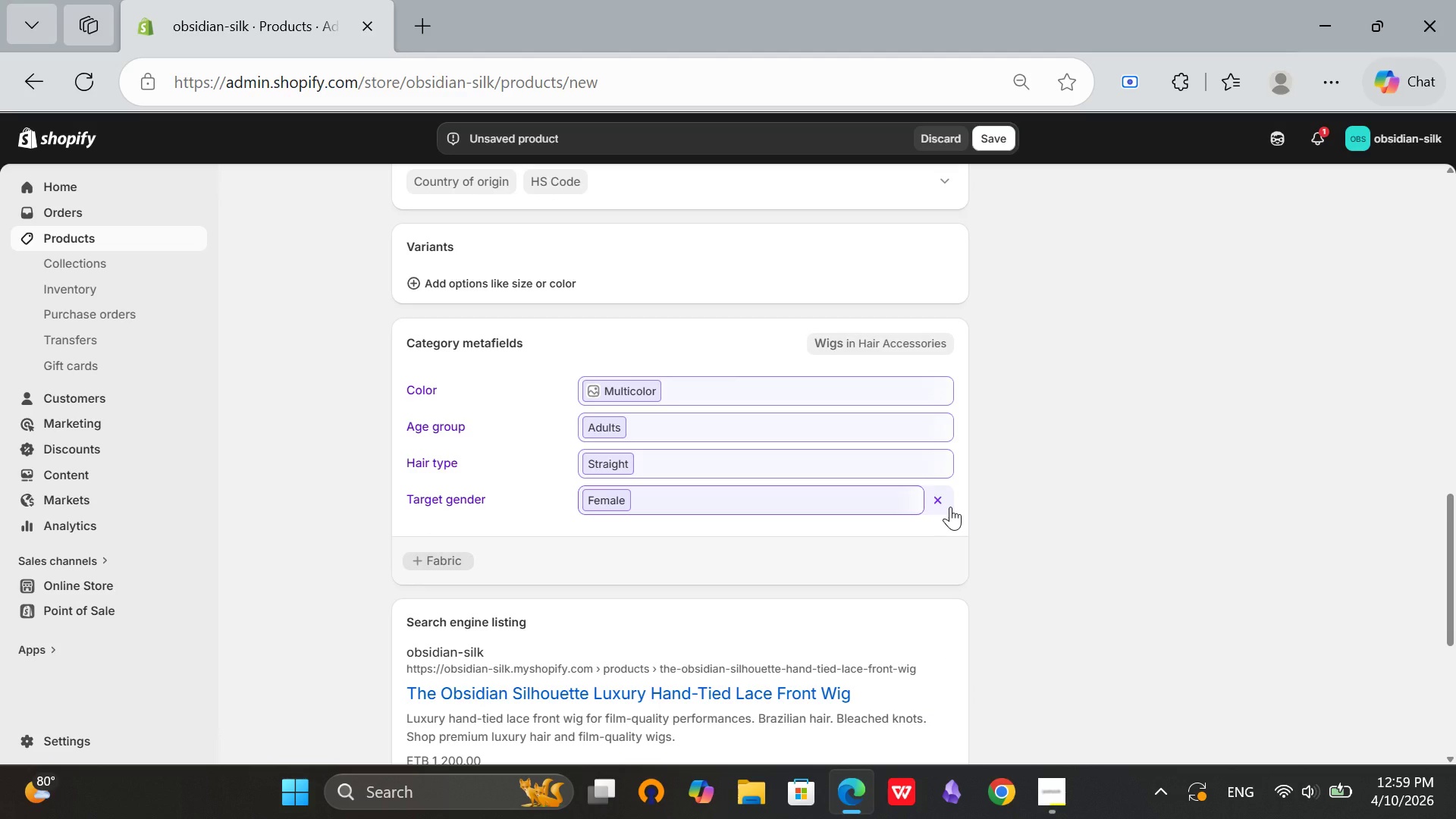 
left_click([950, 507])
 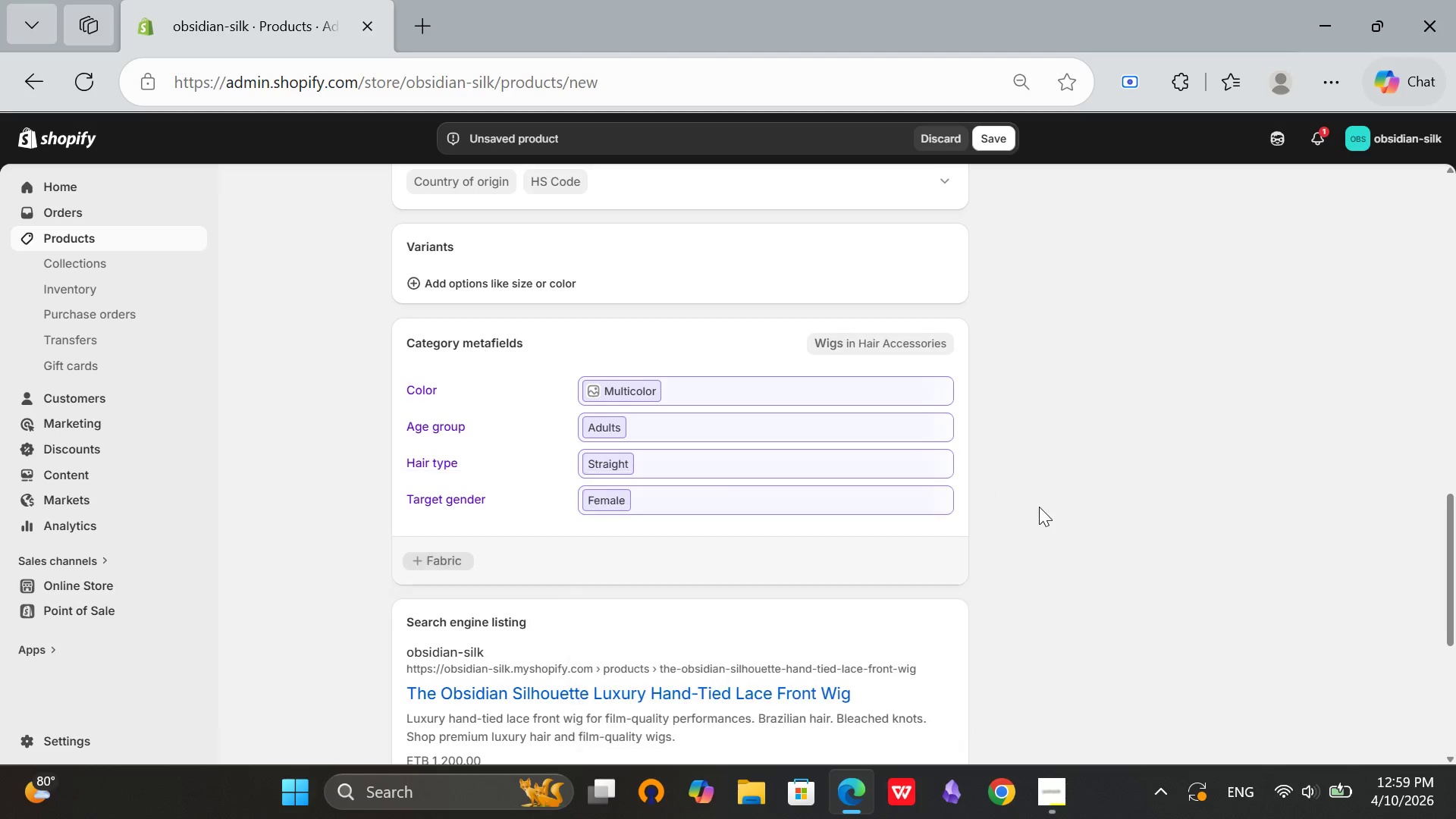 
left_click([1039, 507])
 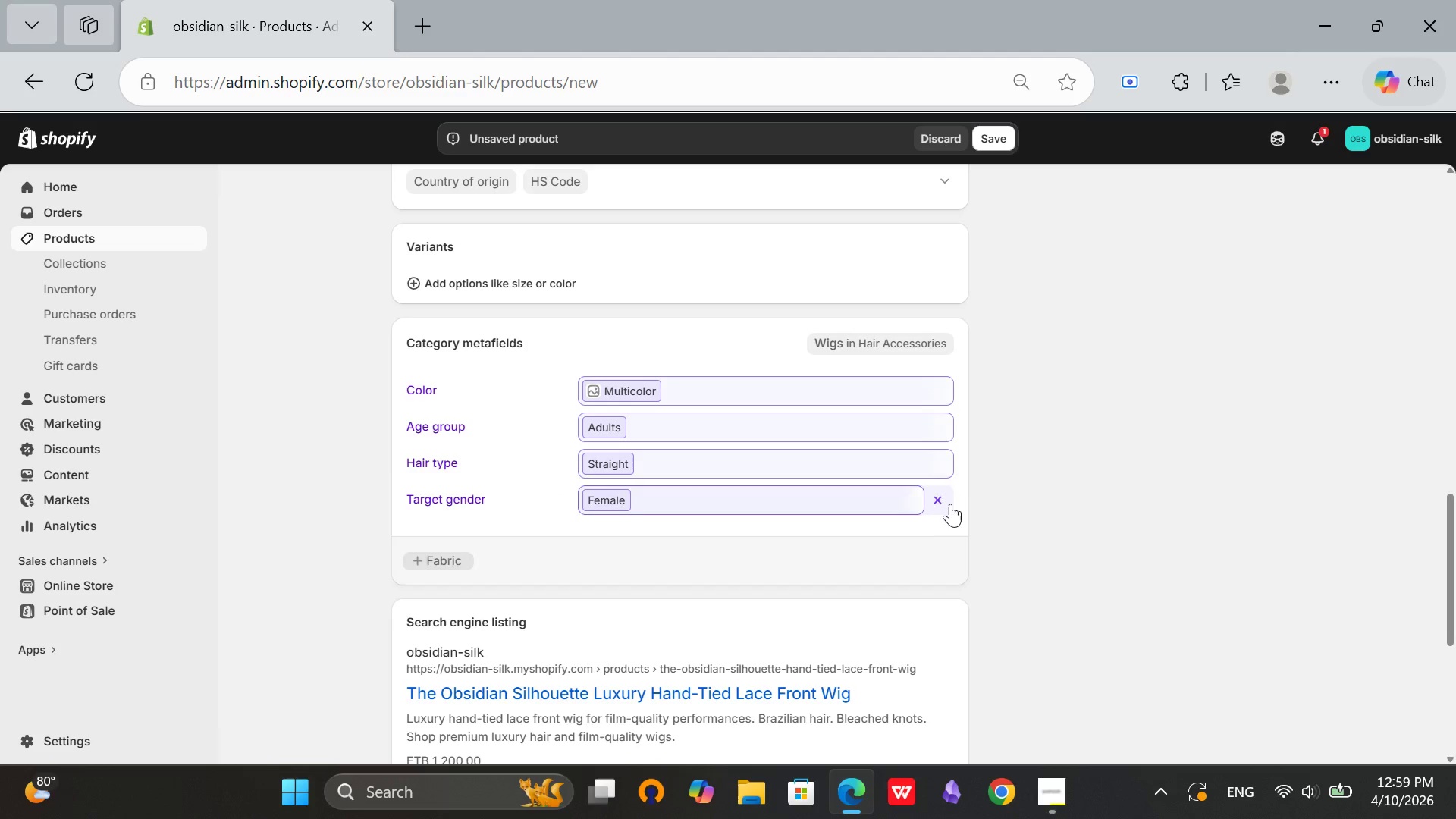 
left_click([950, 504])
 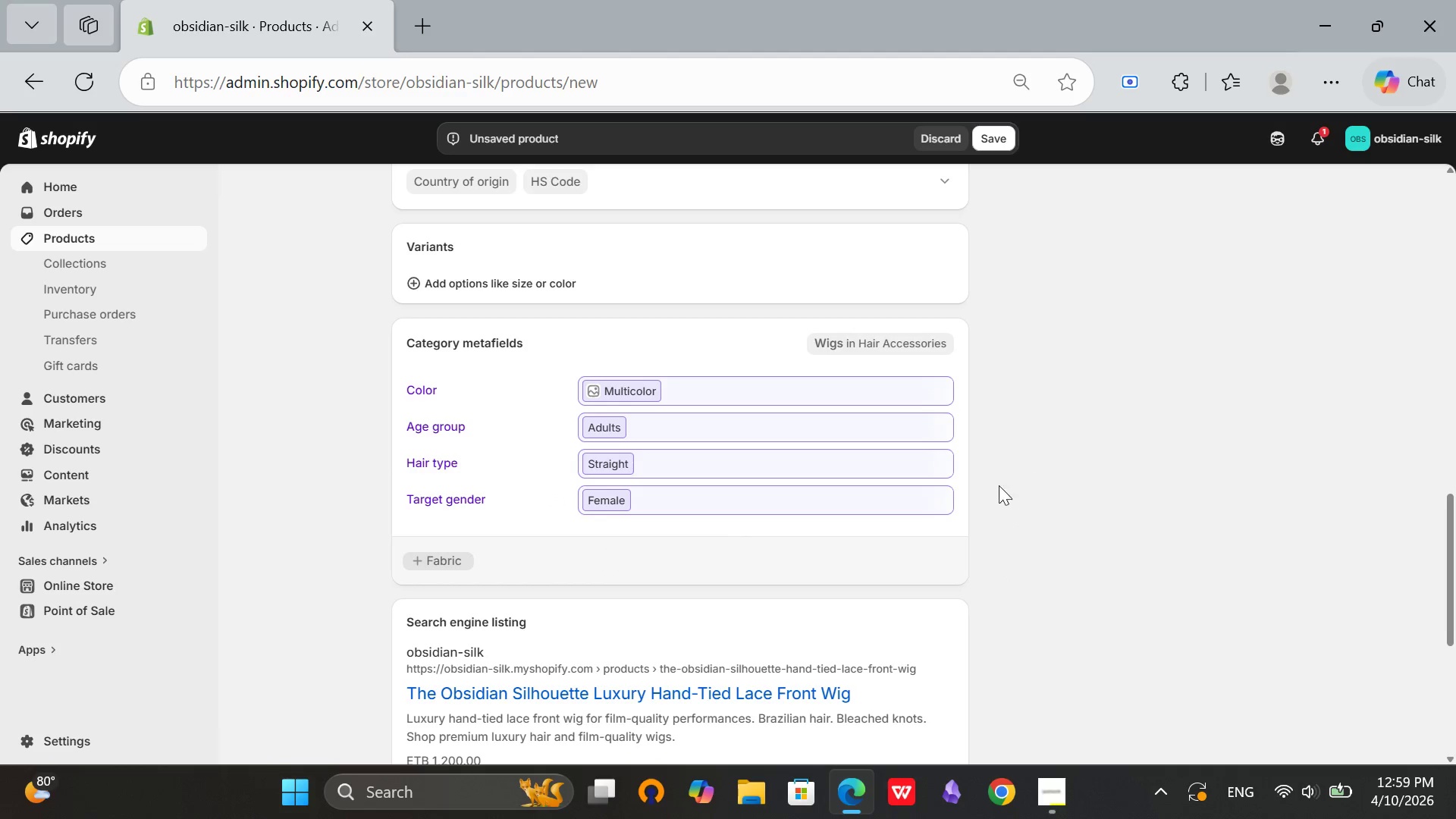 
left_click([1045, 472])
 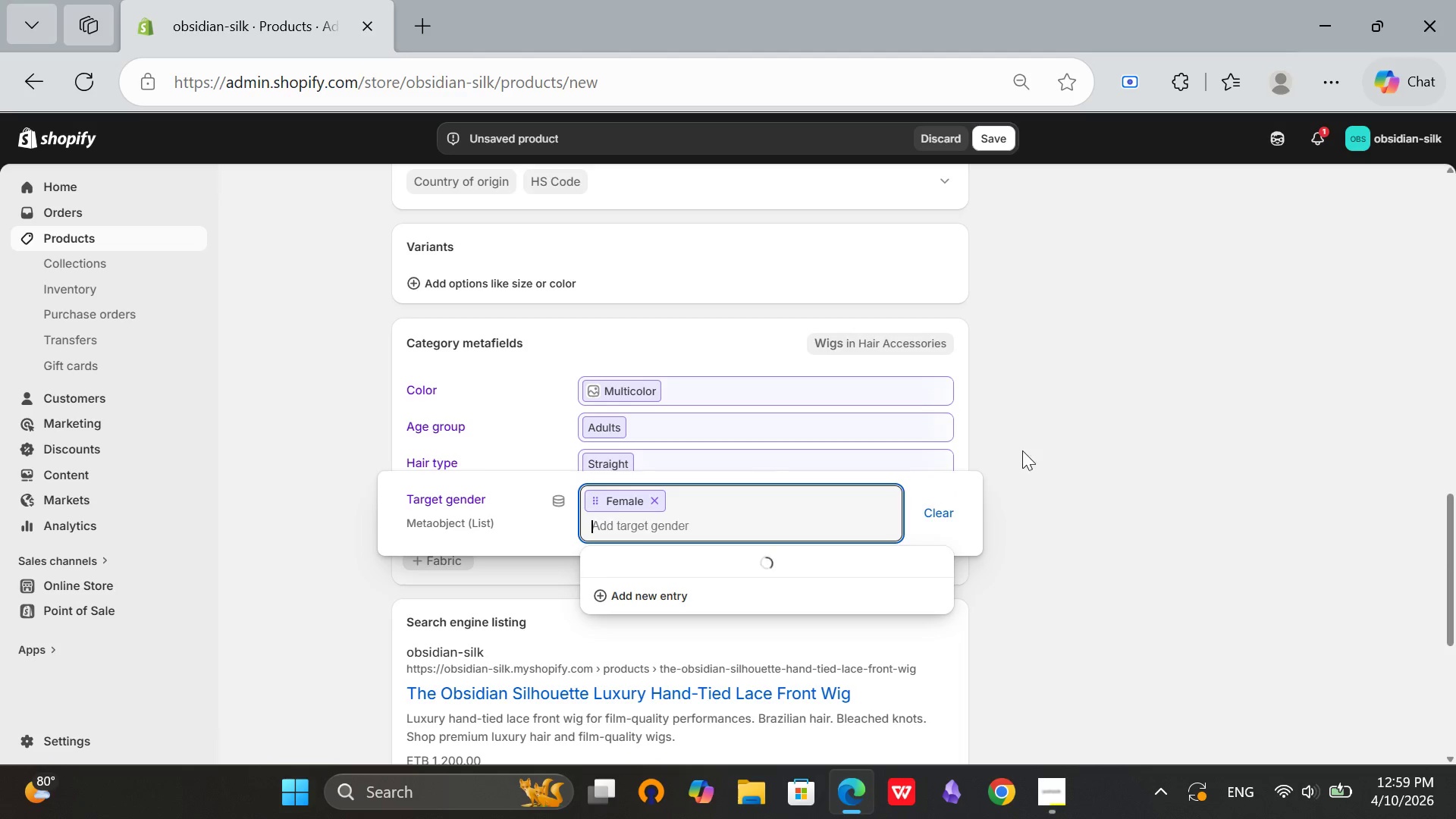 
left_click([1022, 450])
 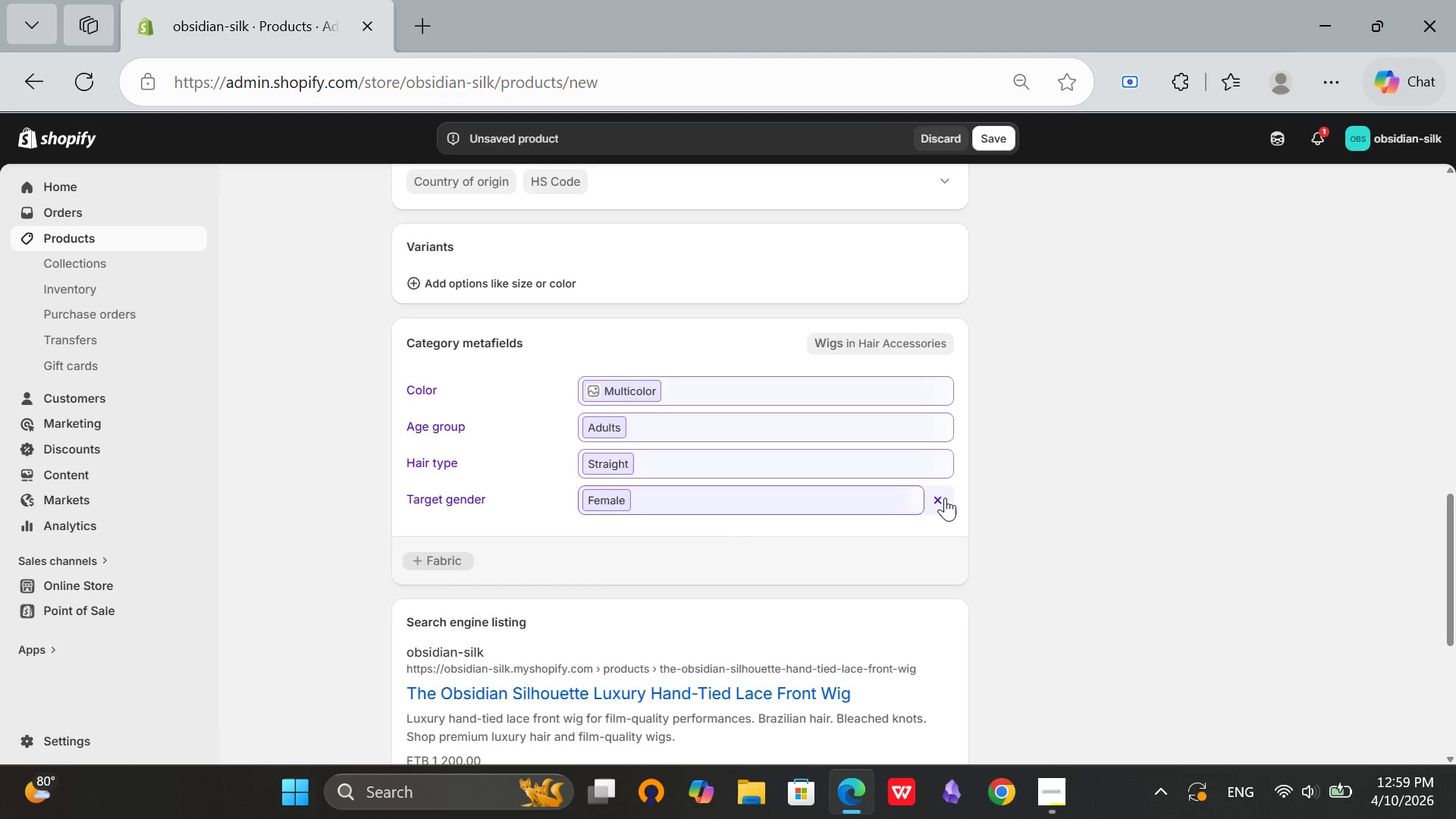 
left_click([941, 500])
 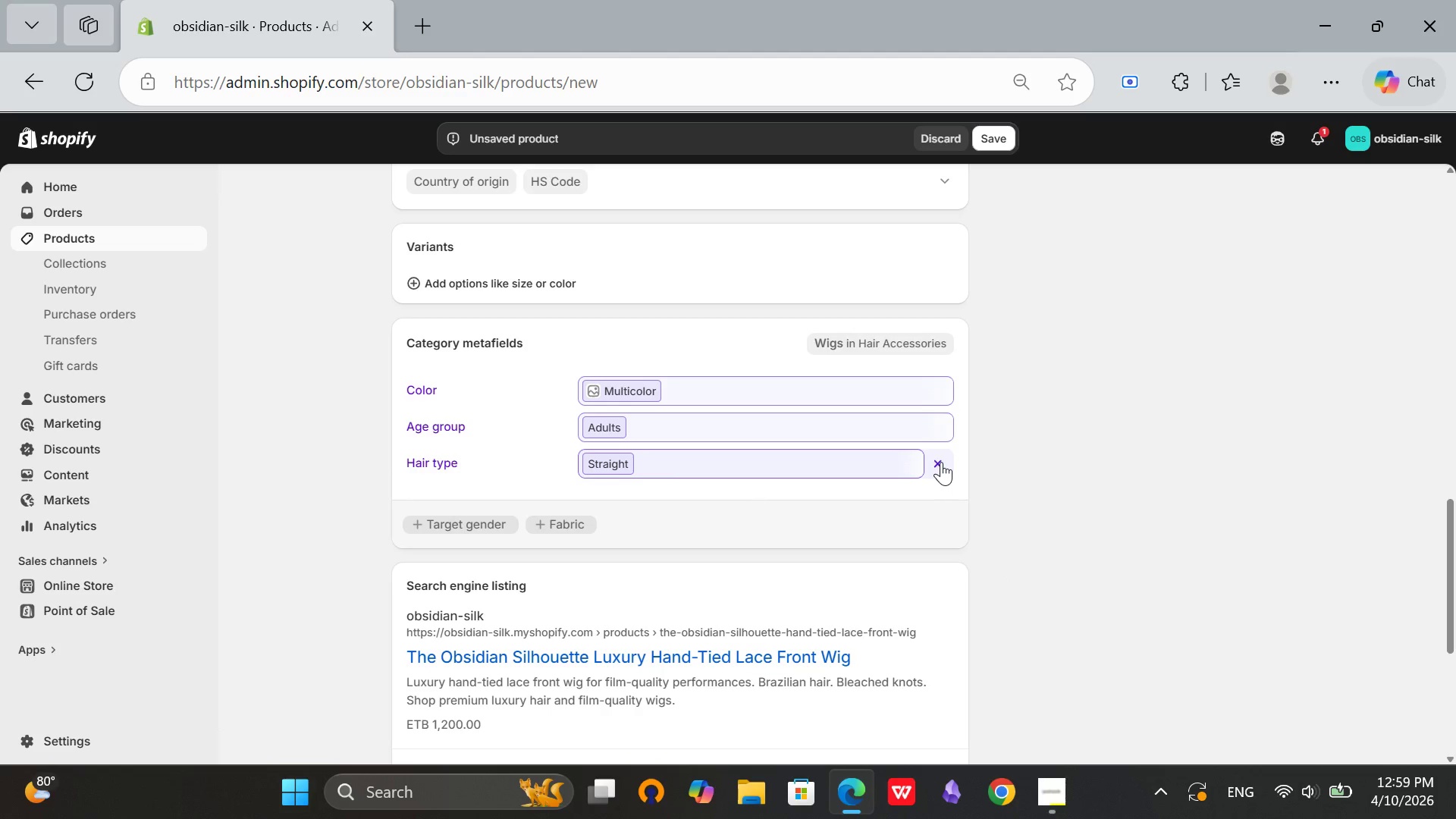 
left_click([941, 462])
 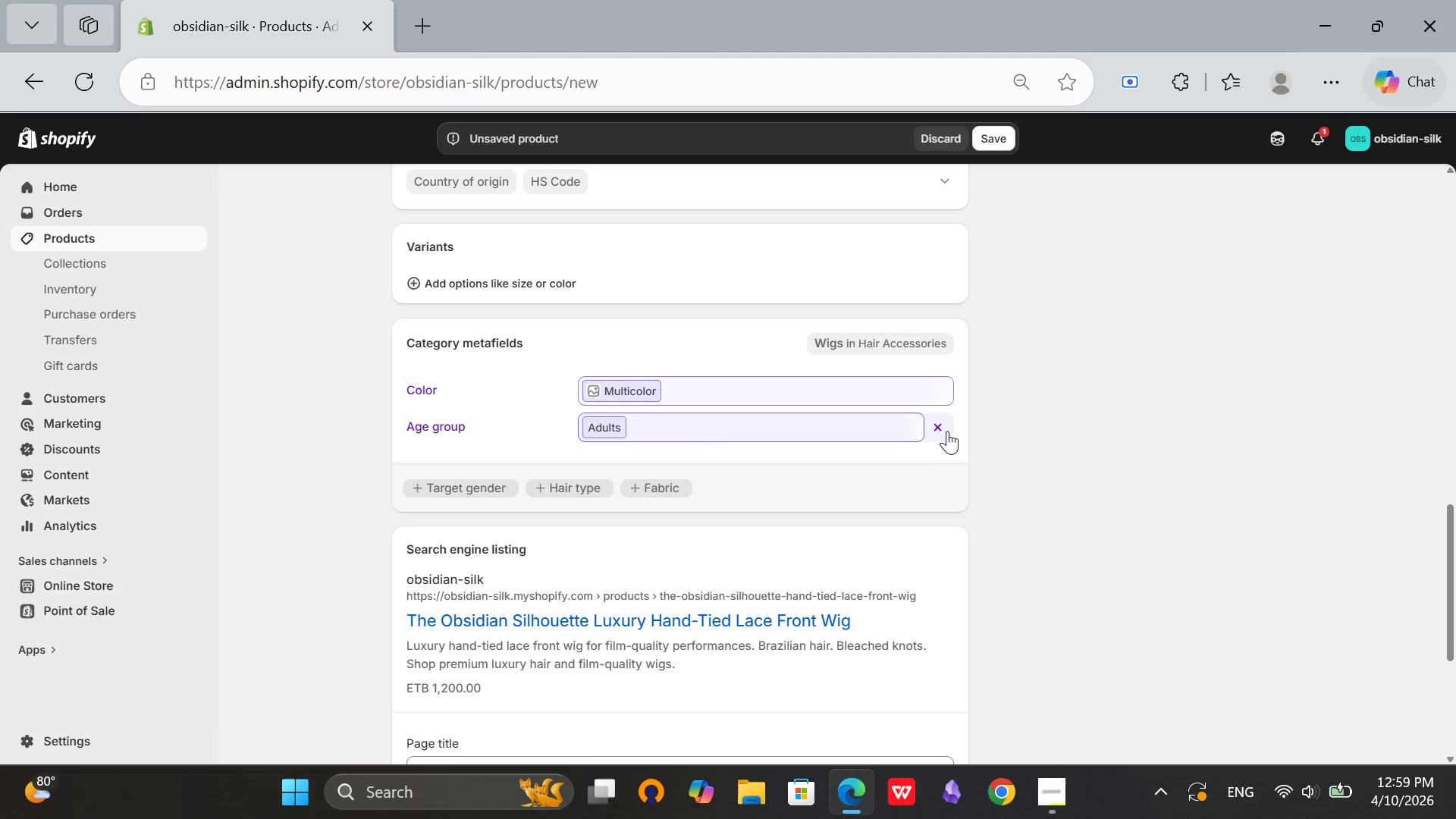 
left_click([947, 431])
 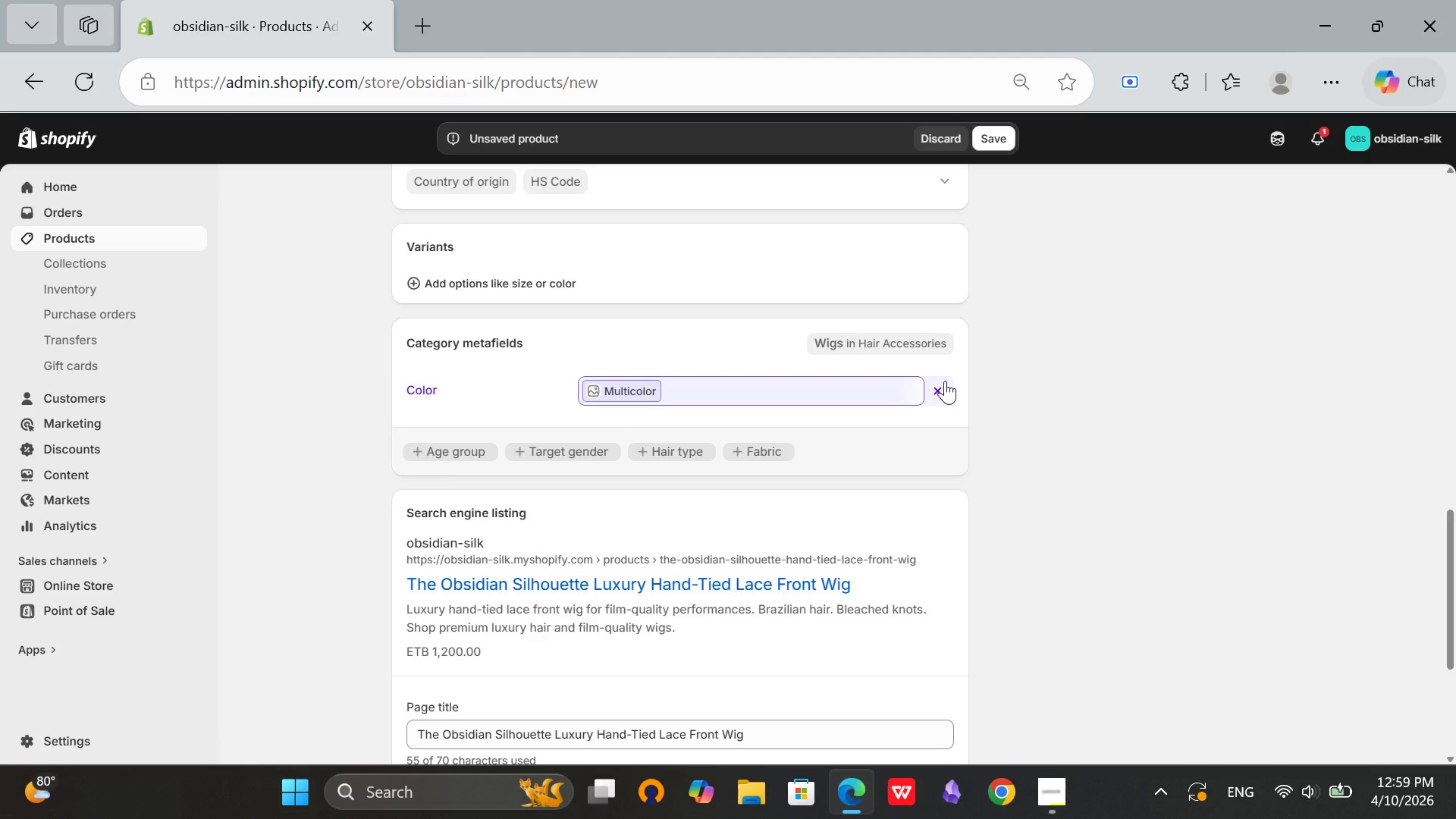 
left_click([945, 381])
 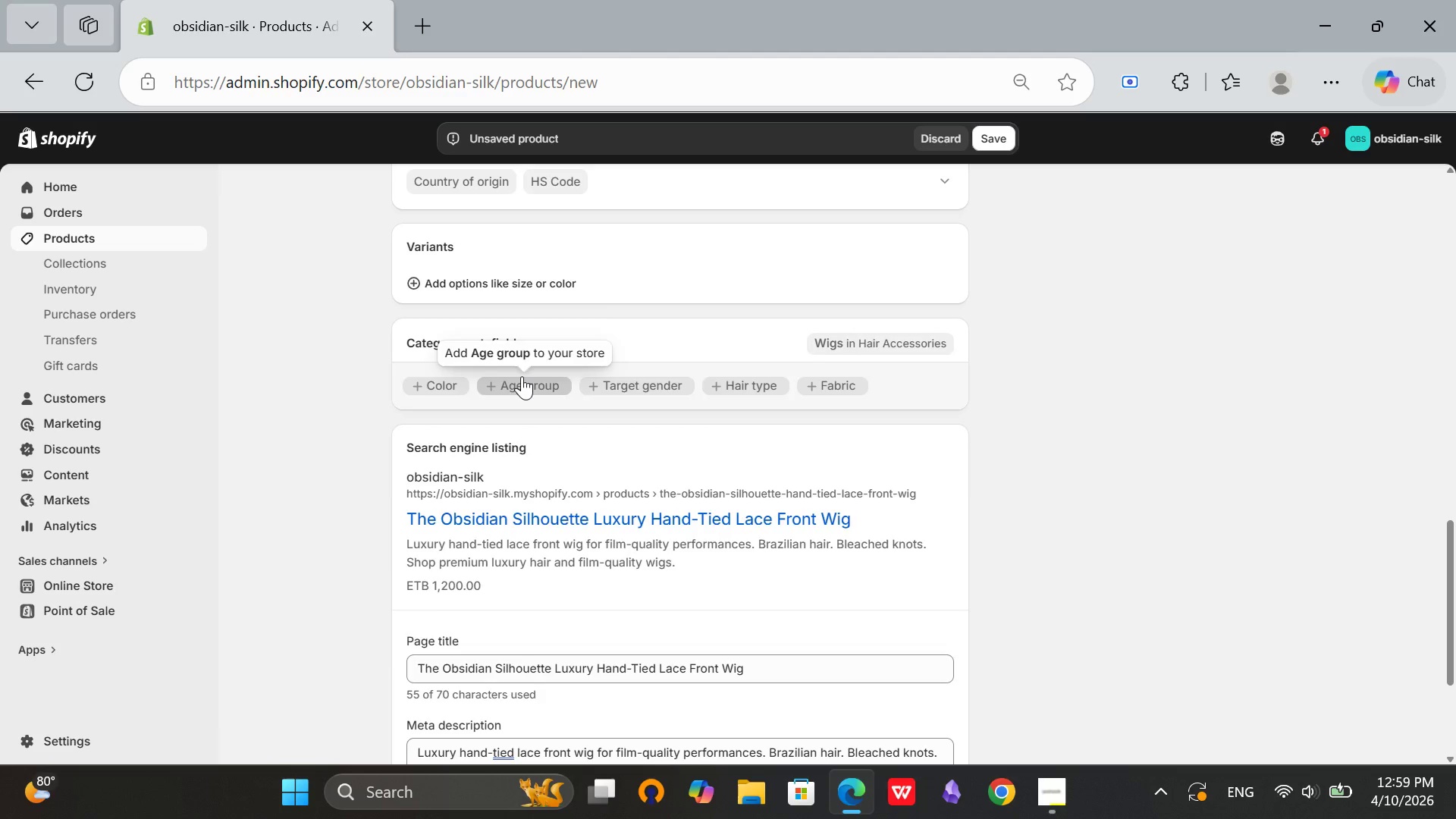 
left_click([522, 376])
 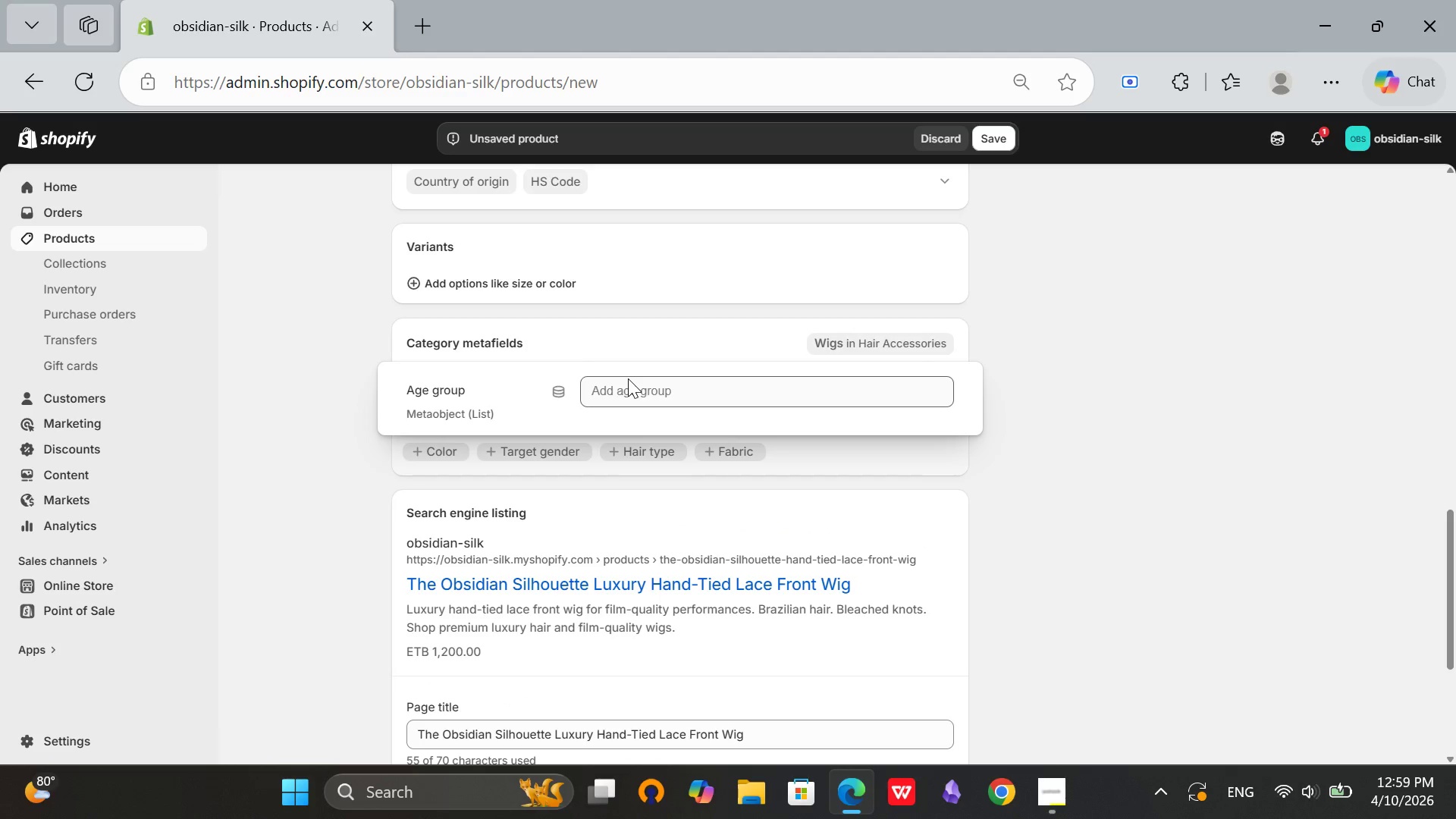 
left_click([628, 378])
 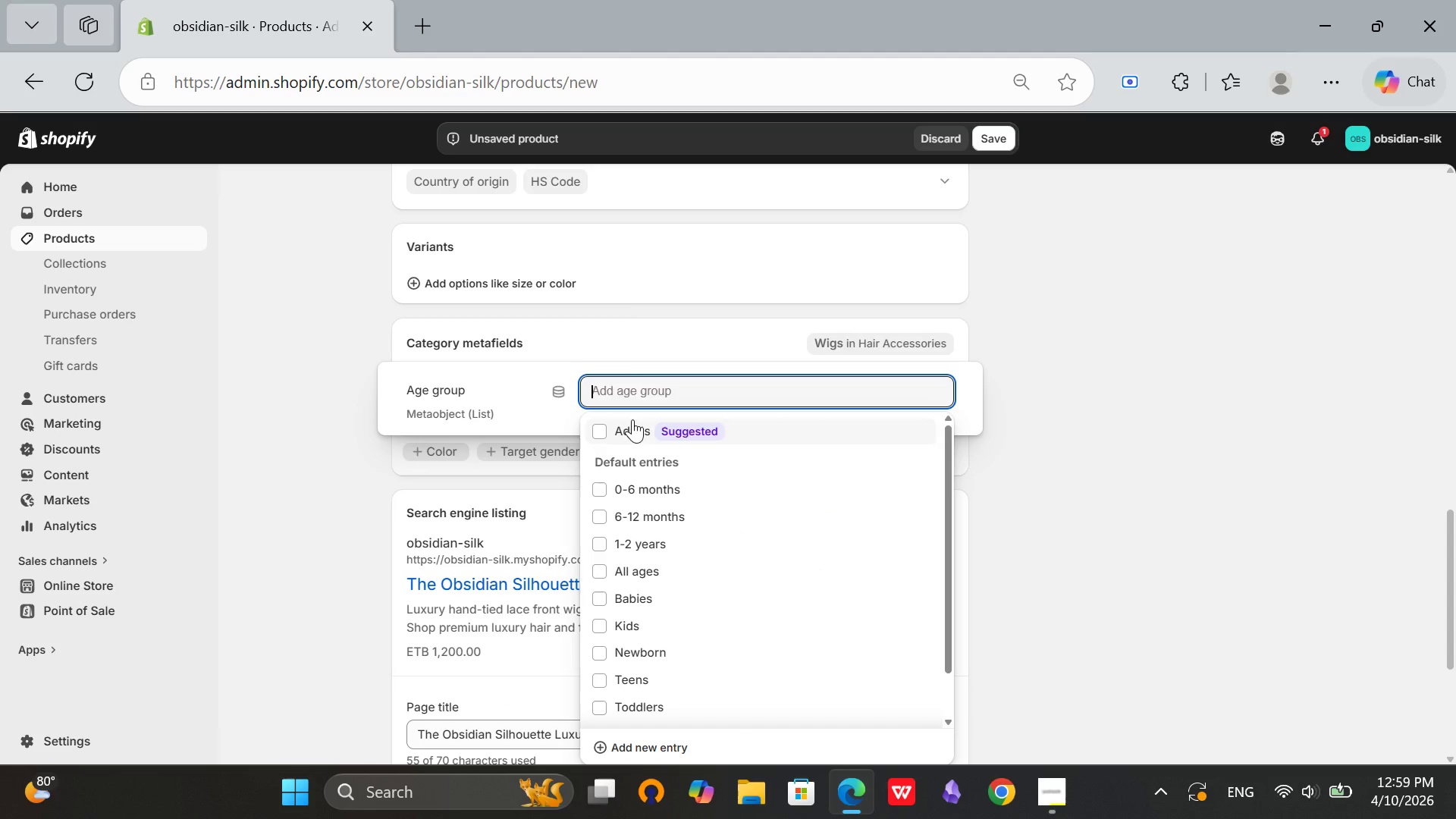 
left_click([632, 422])
 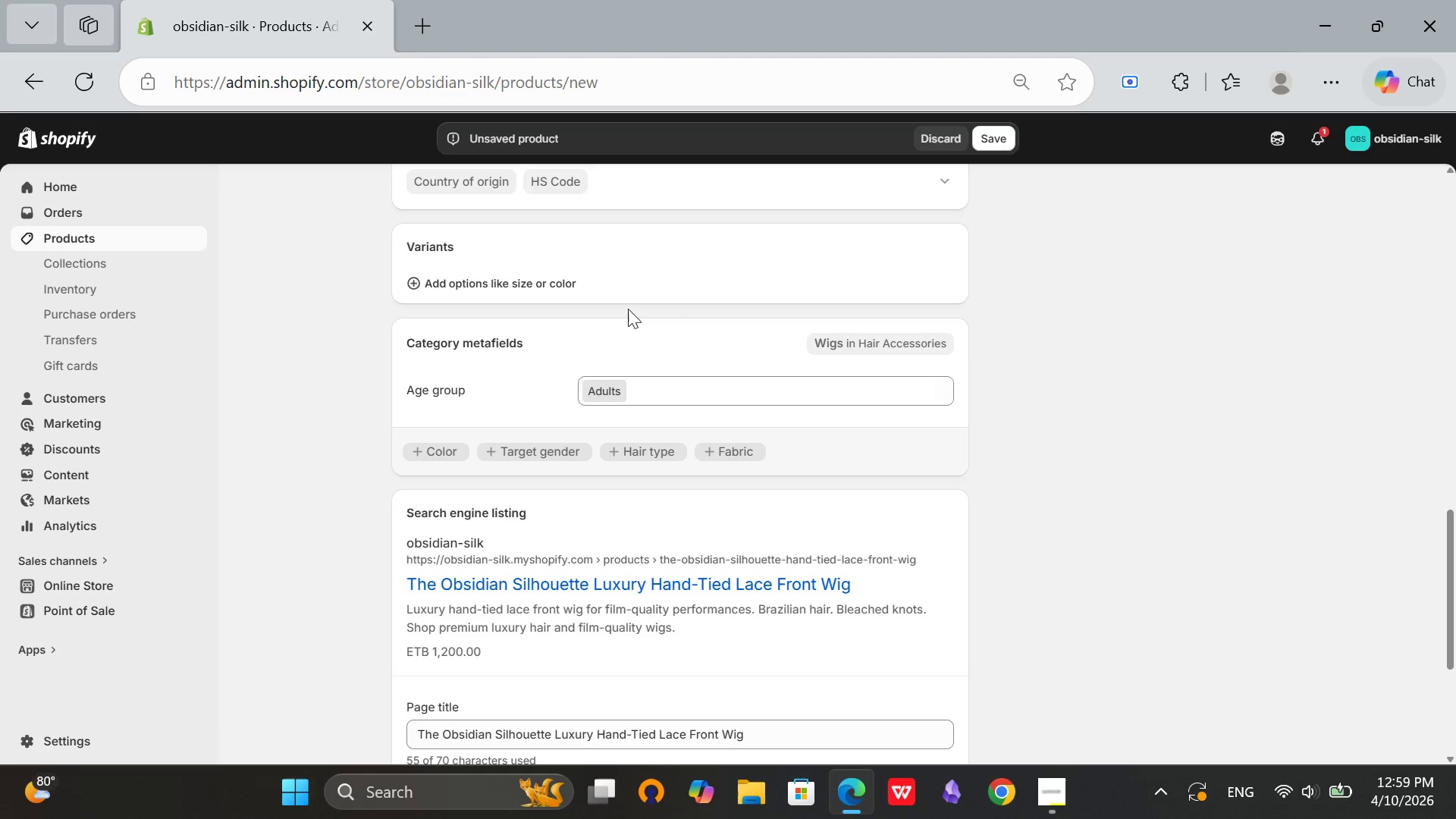 
left_click([628, 309])
 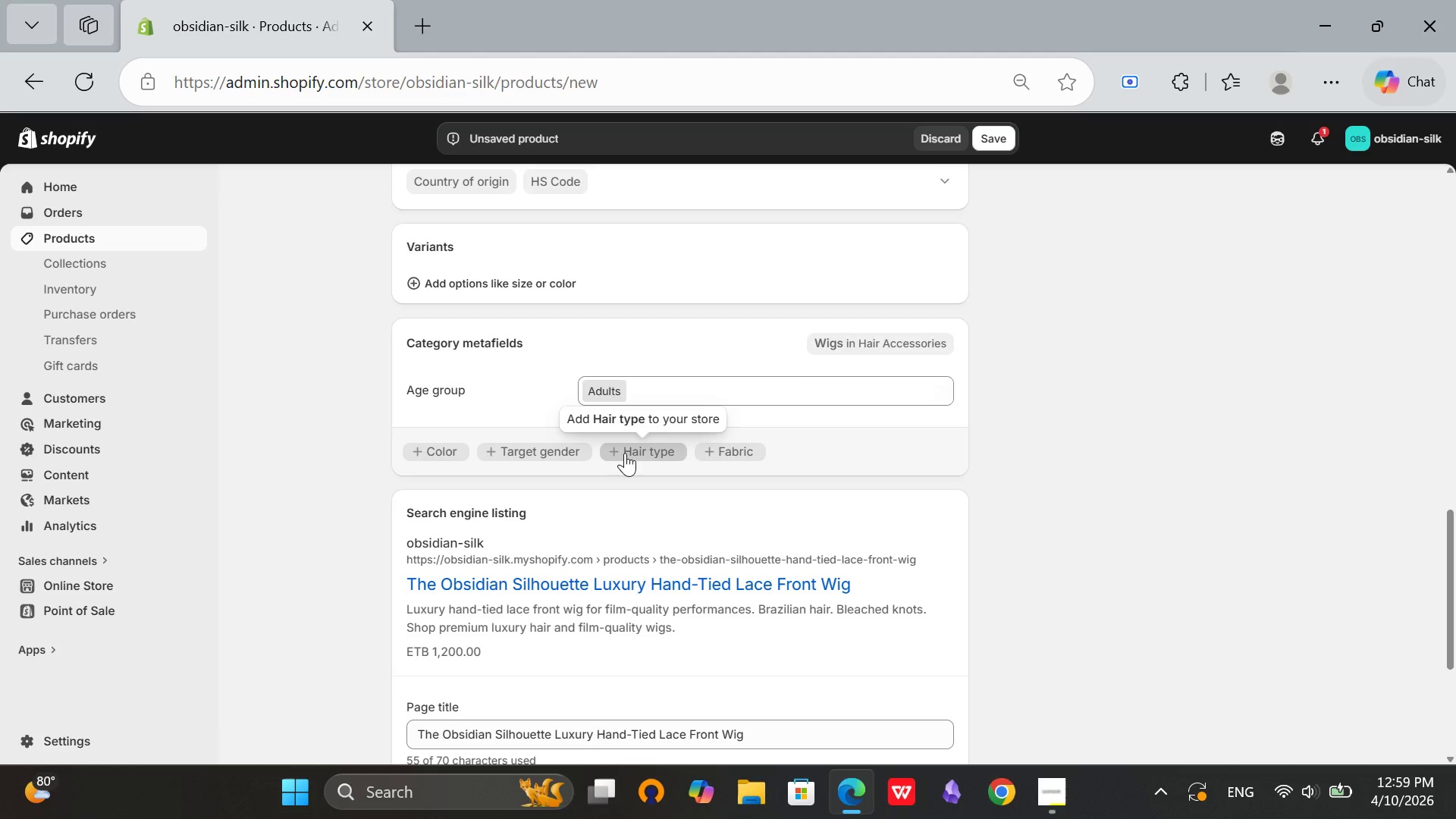 
left_click([625, 453])
 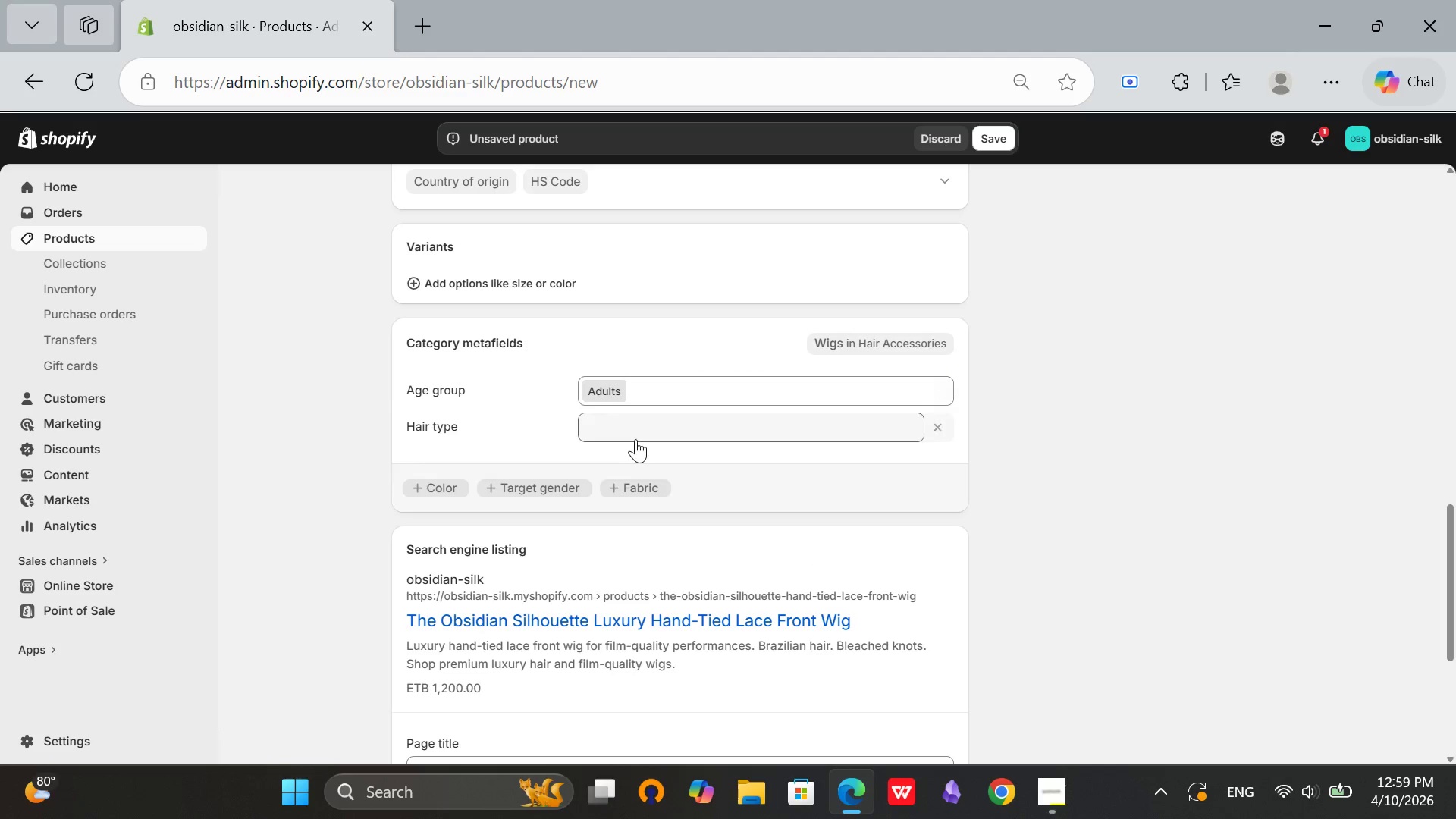 
left_click([635, 439])
 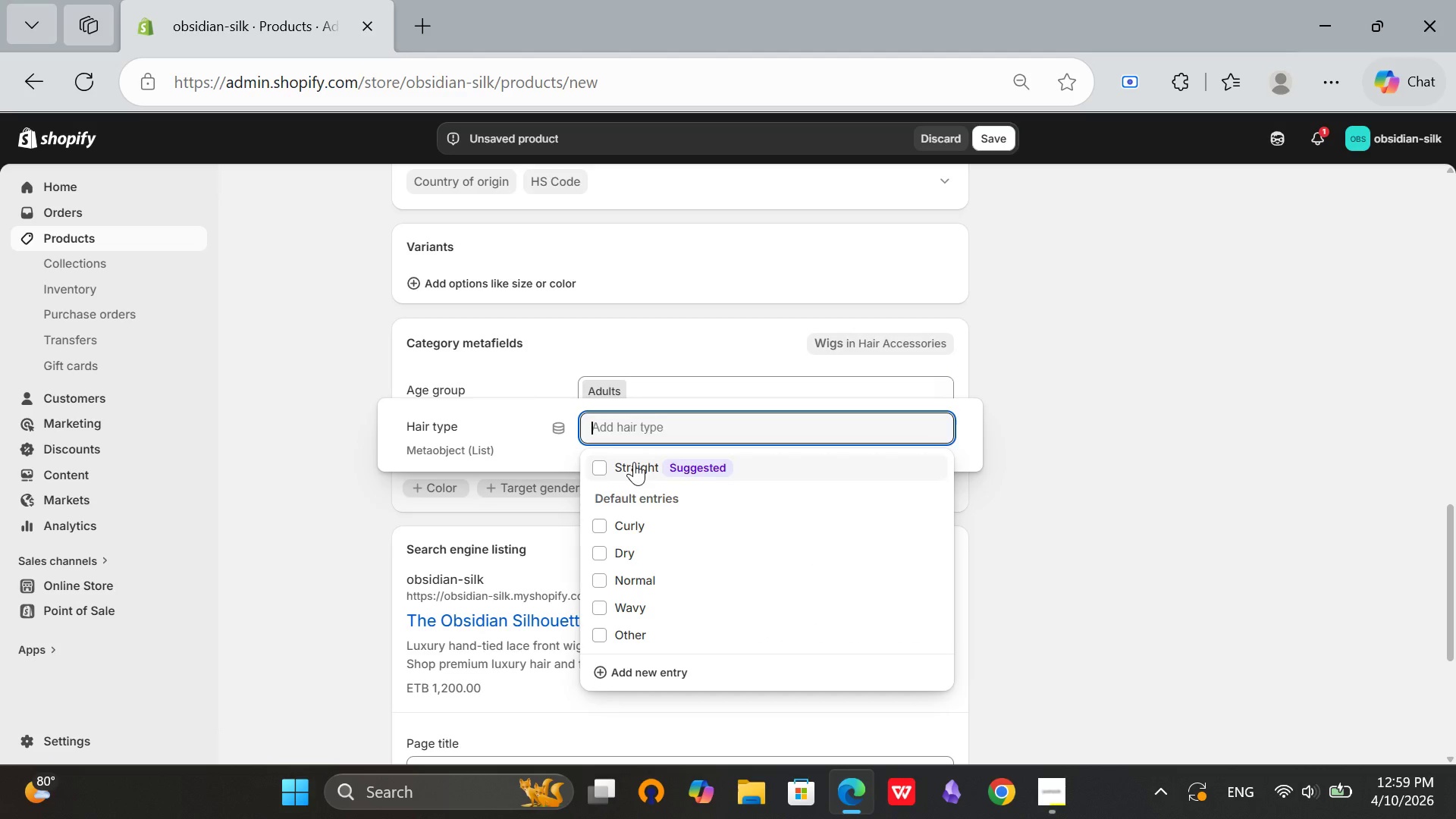 
left_click([634, 462])
 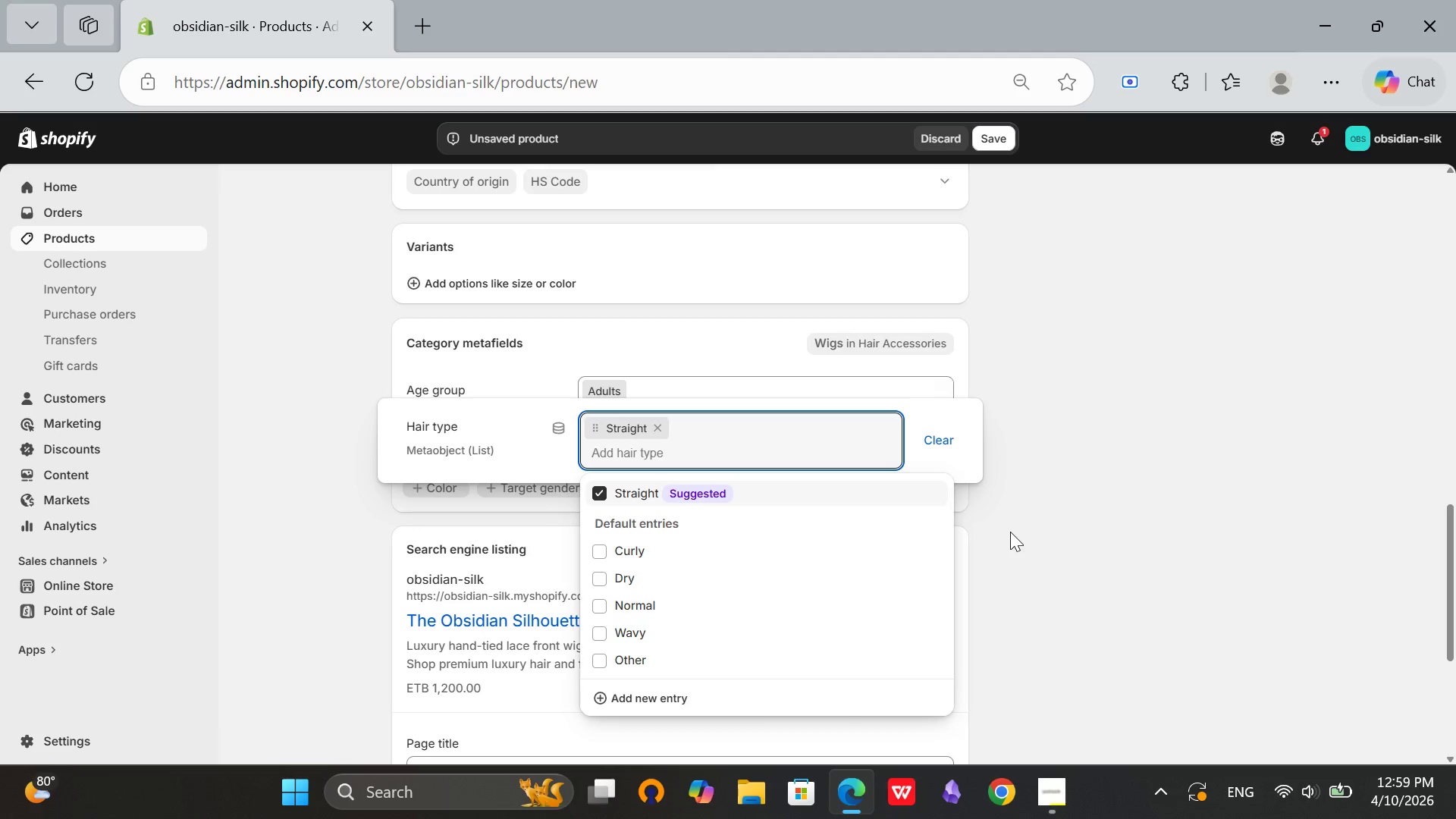 
left_click([1010, 532])
 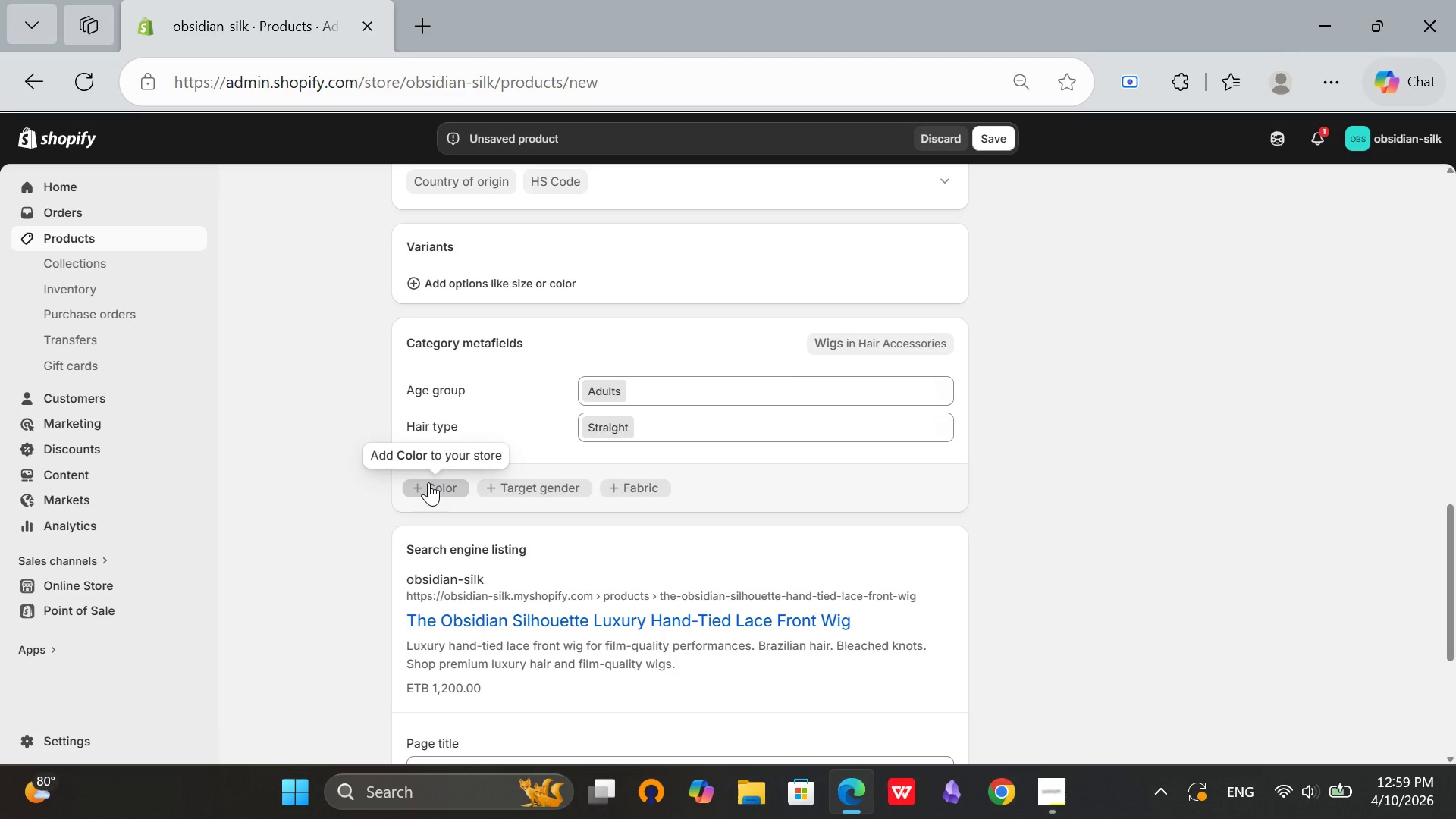 
left_click([428, 482])
 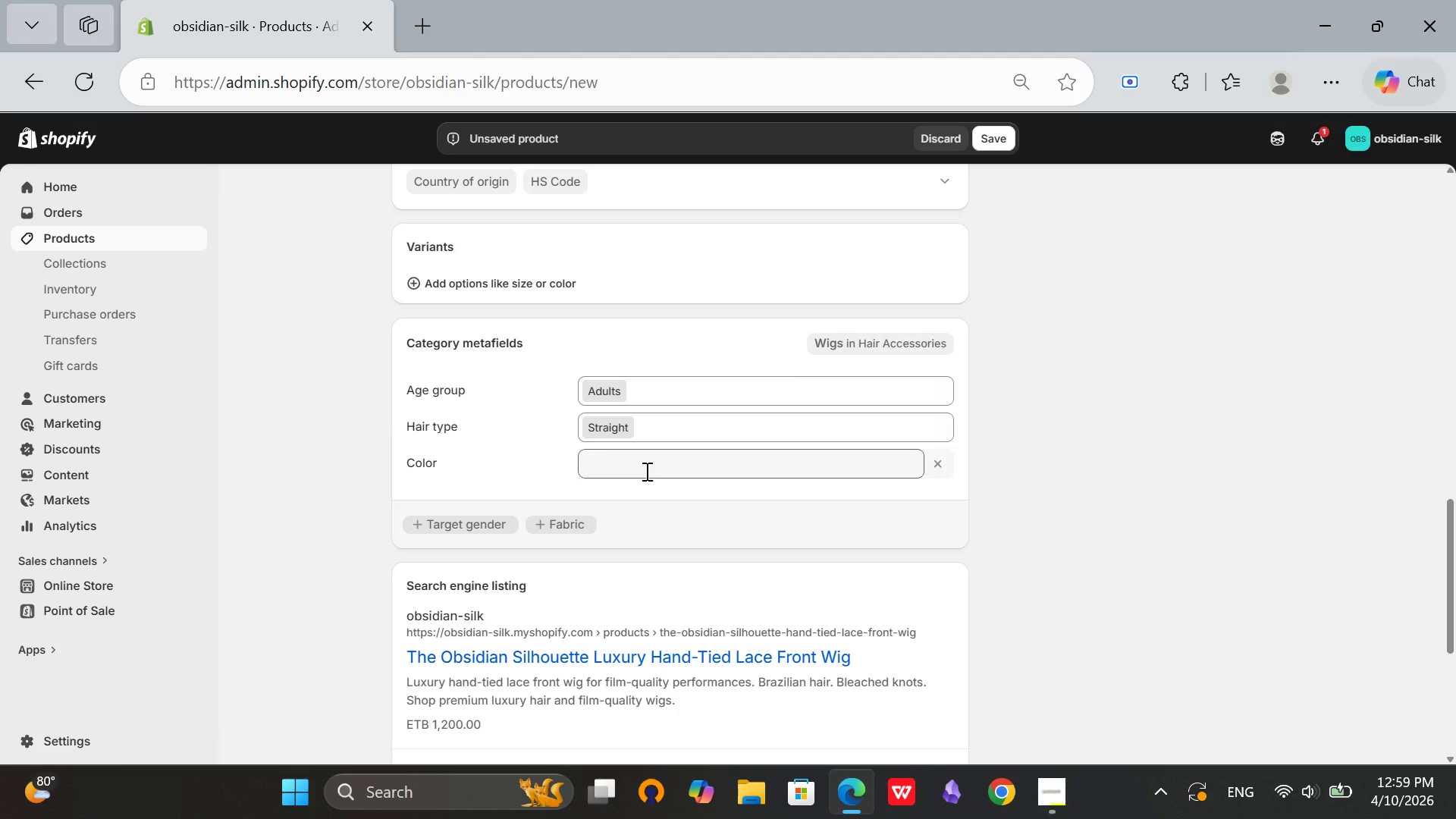 
left_click([645, 471])
 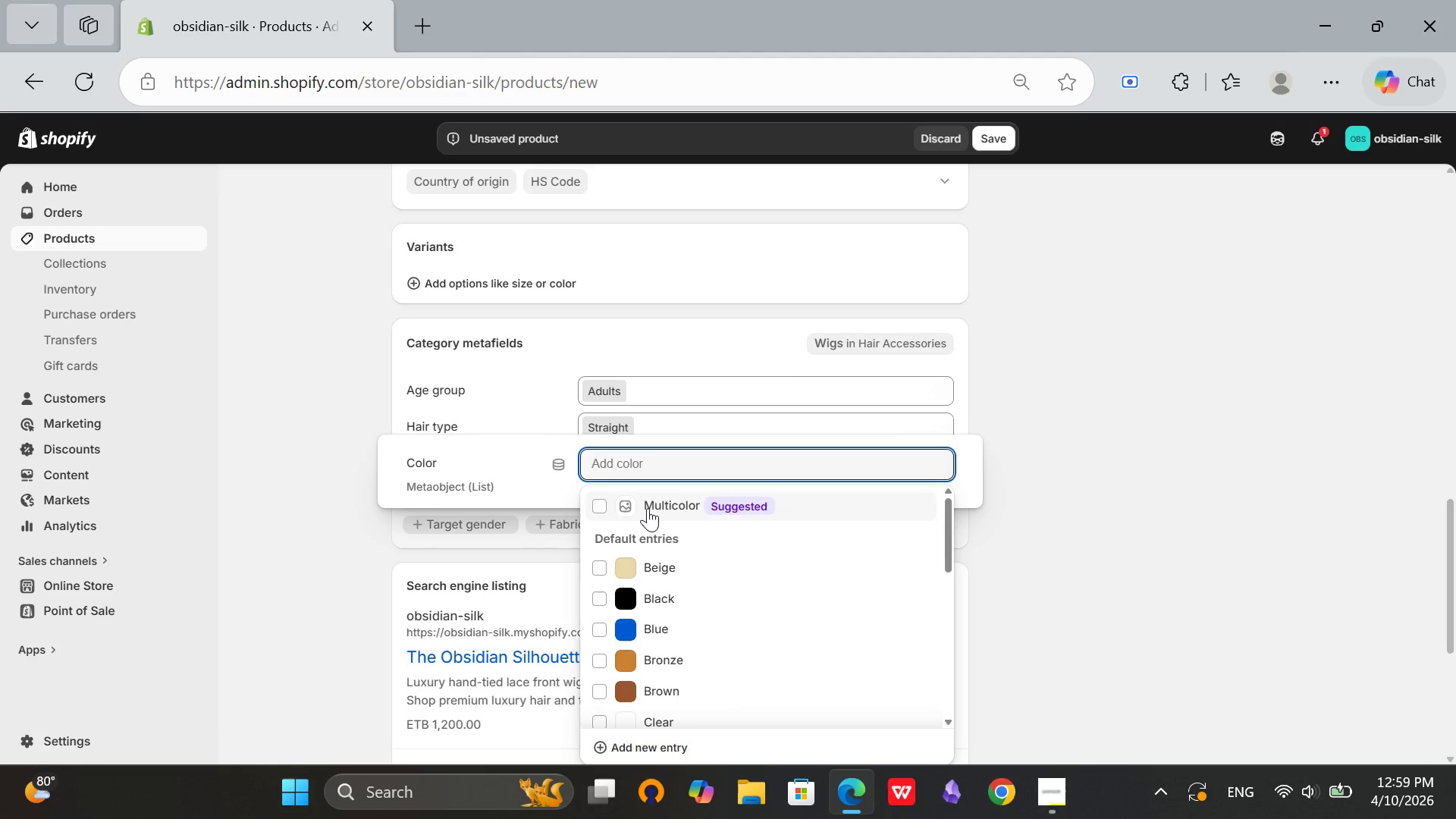 
left_click([648, 508])
 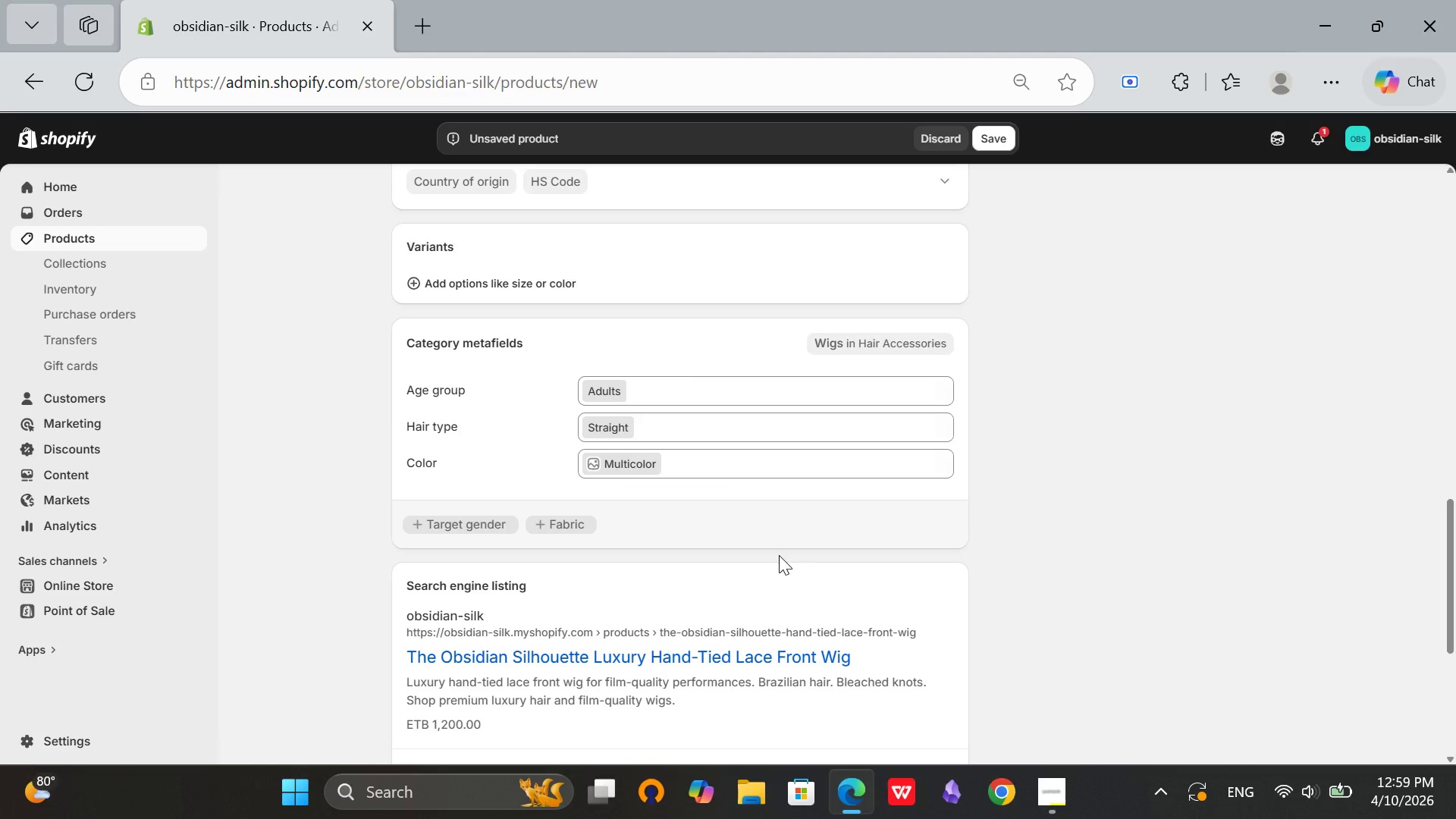 
left_click([779, 555])
 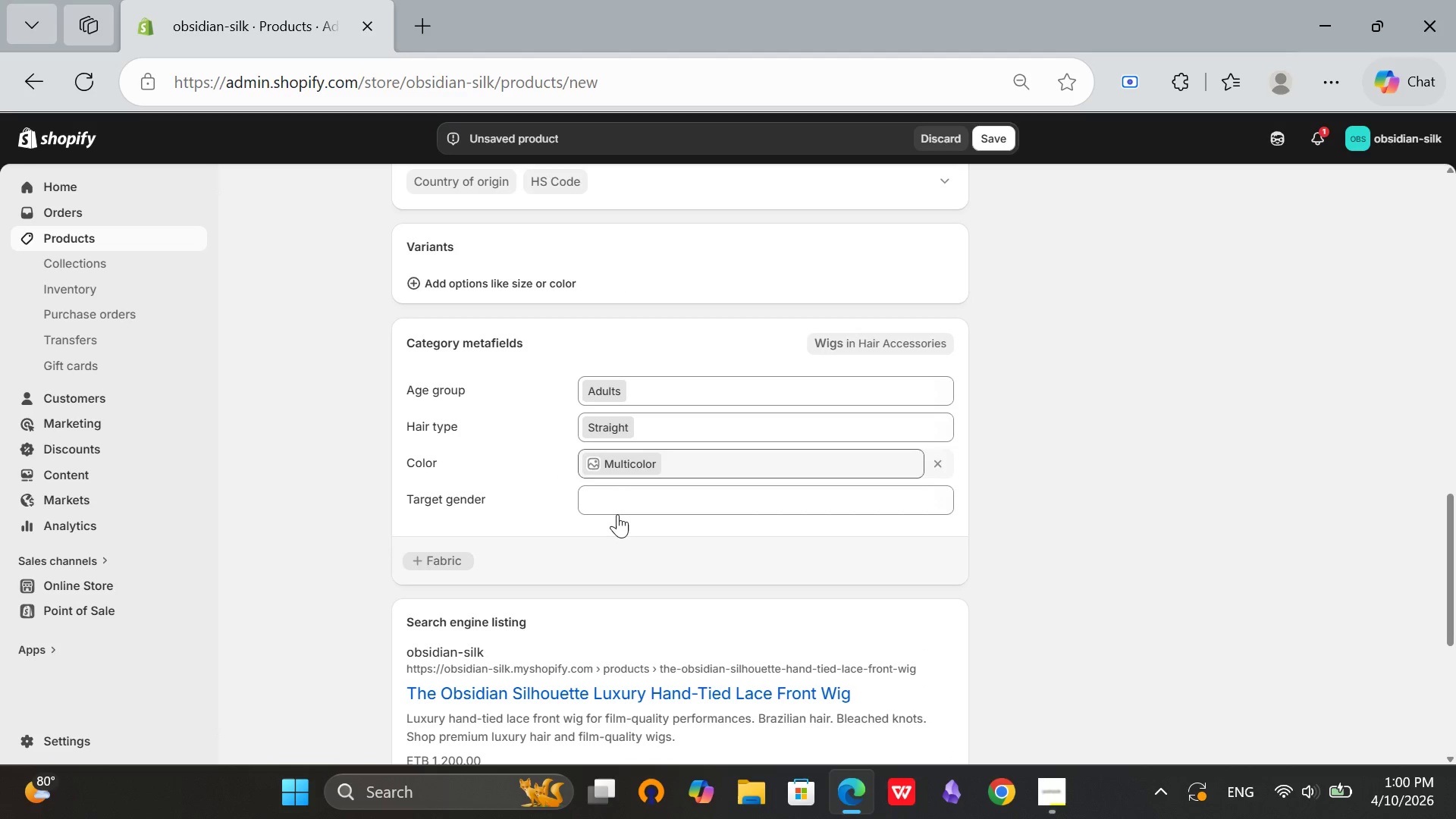 
left_click([617, 514])
 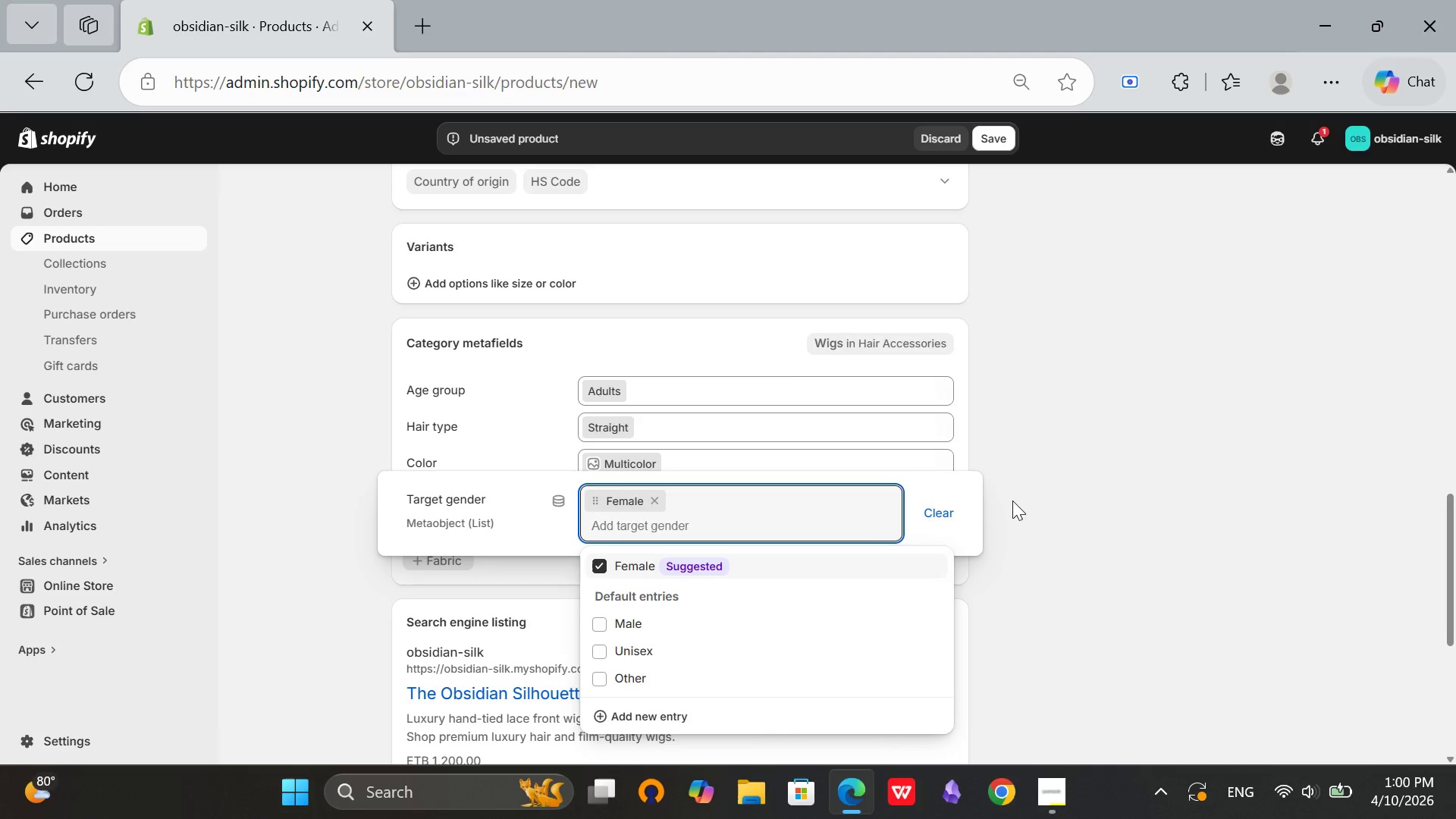 
left_click([1012, 500])
 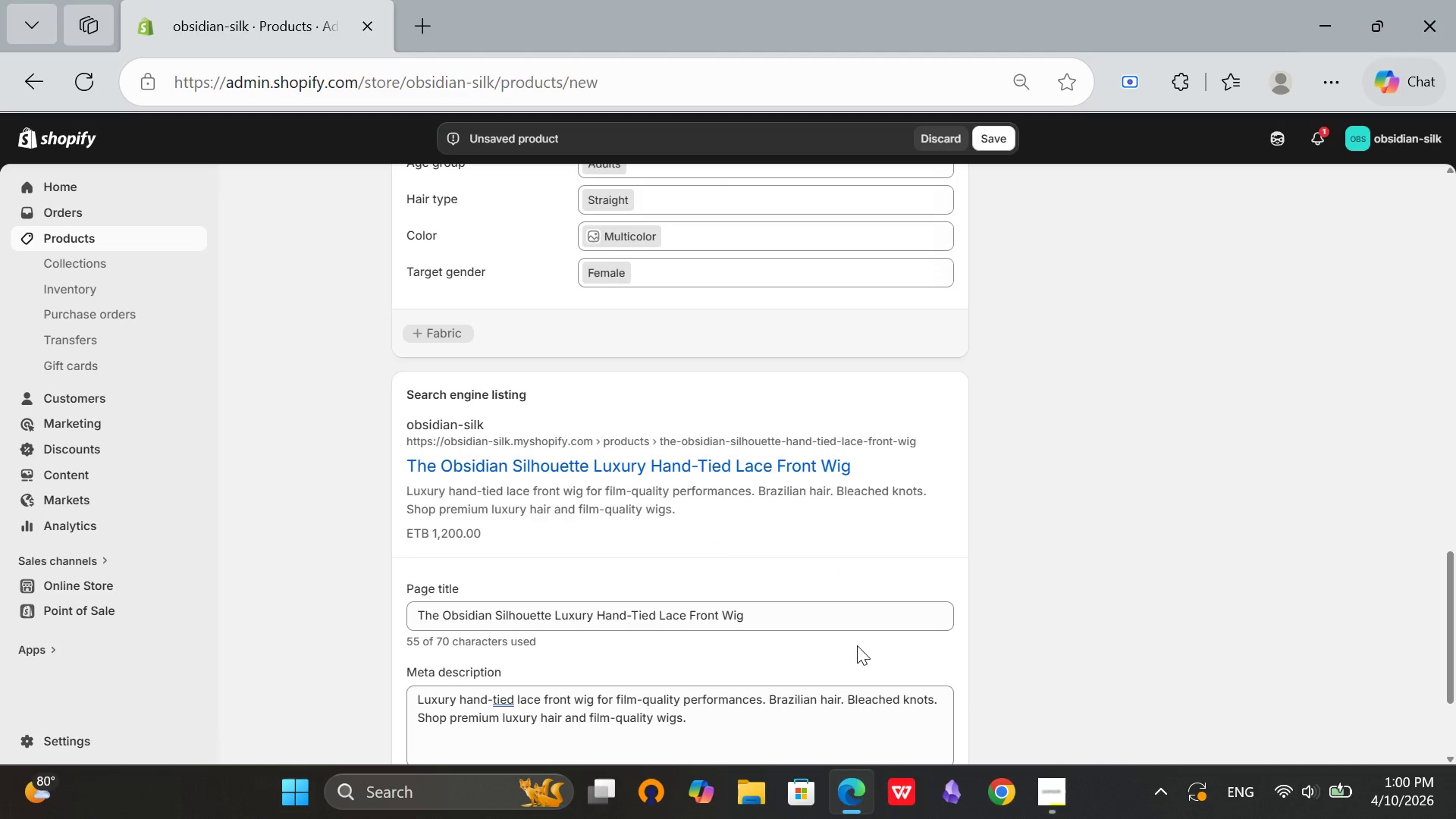 
scroll: coordinate [877, 706], scroll_direction: down, amount: 2.0
 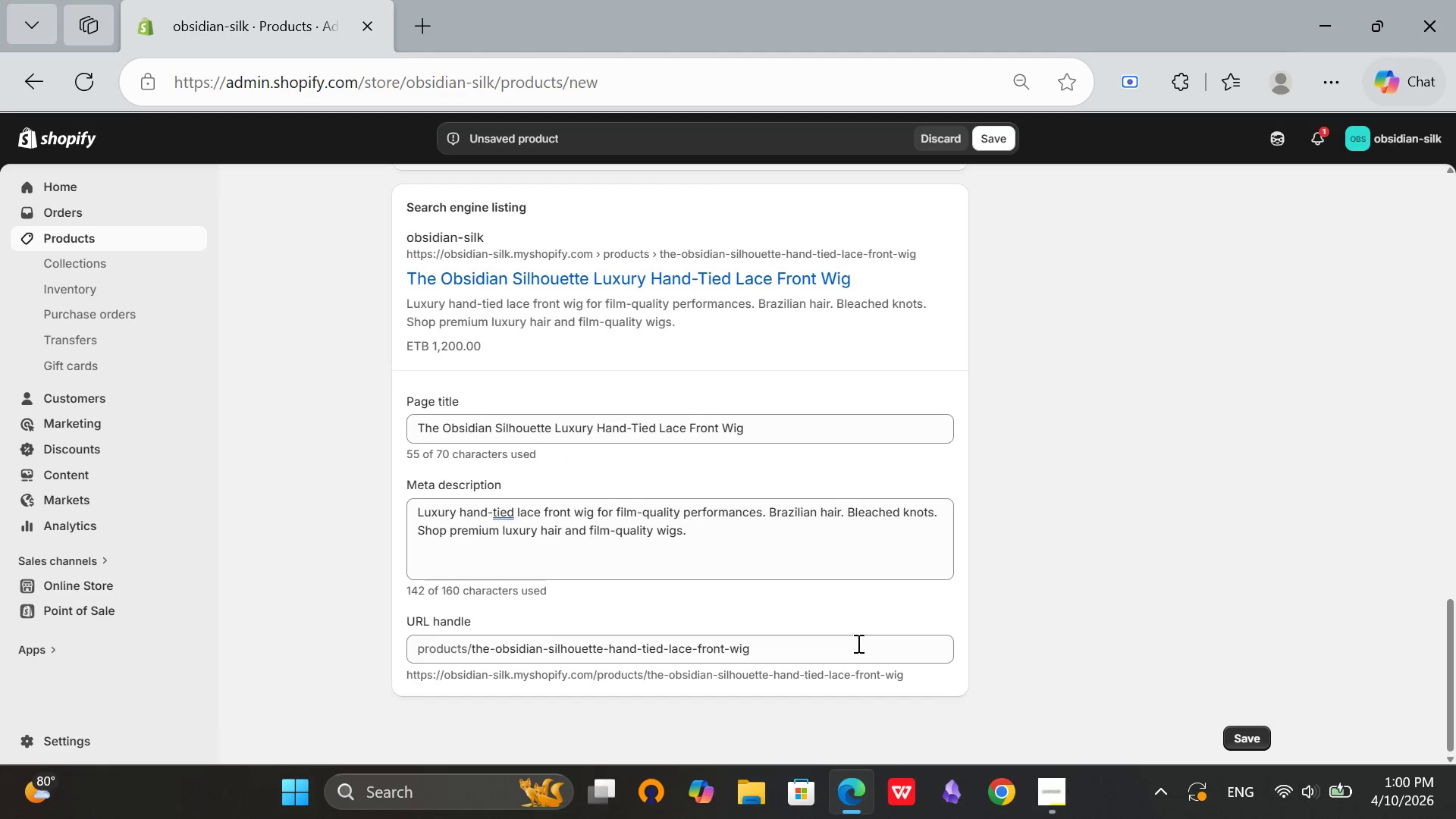 
scroll: coordinate [857, 643], scroll_direction: up, amount: 6.0
 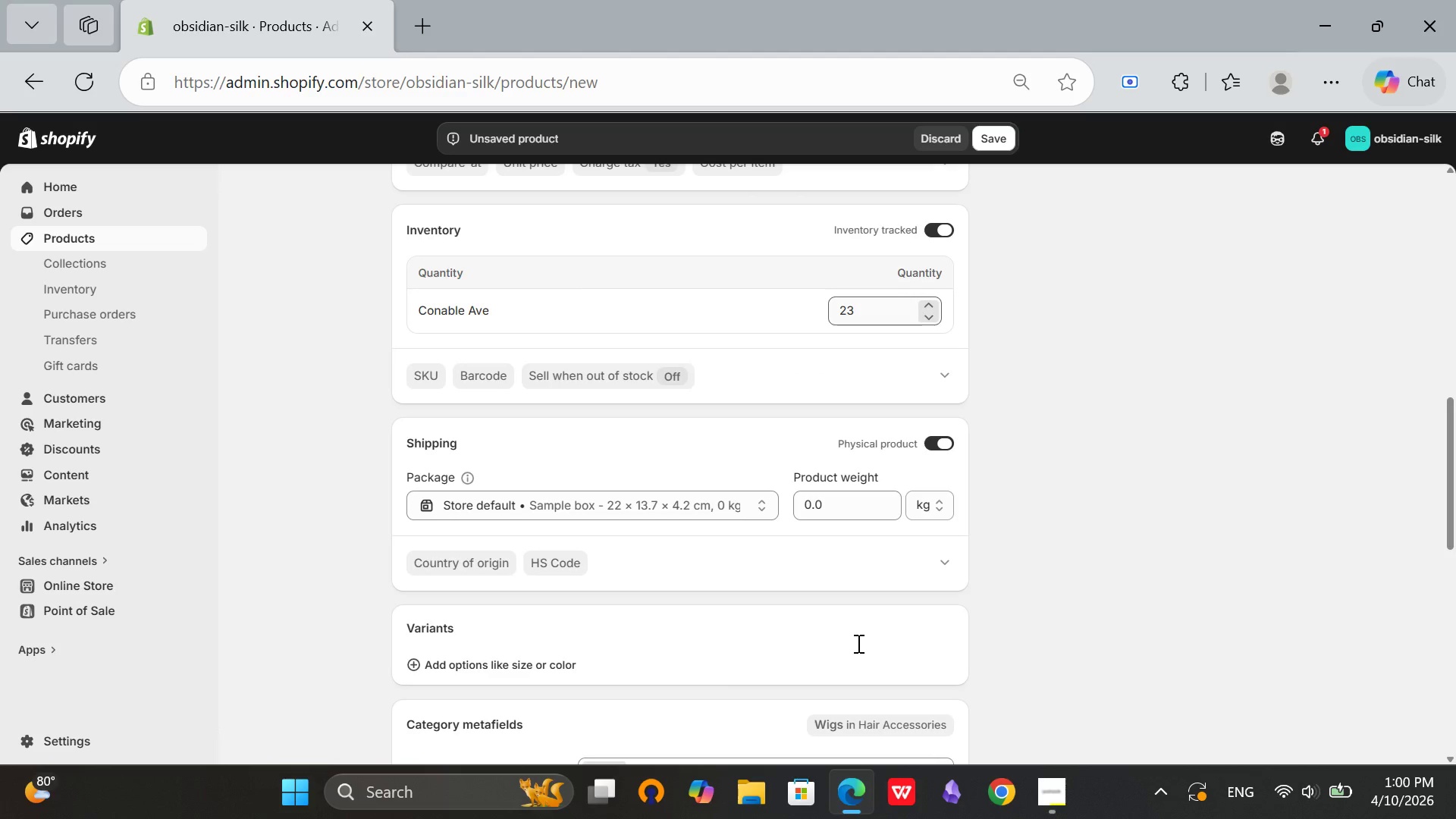 
scroll: coordinate [857, 643], scroll_direction: down, amount: 3.0
 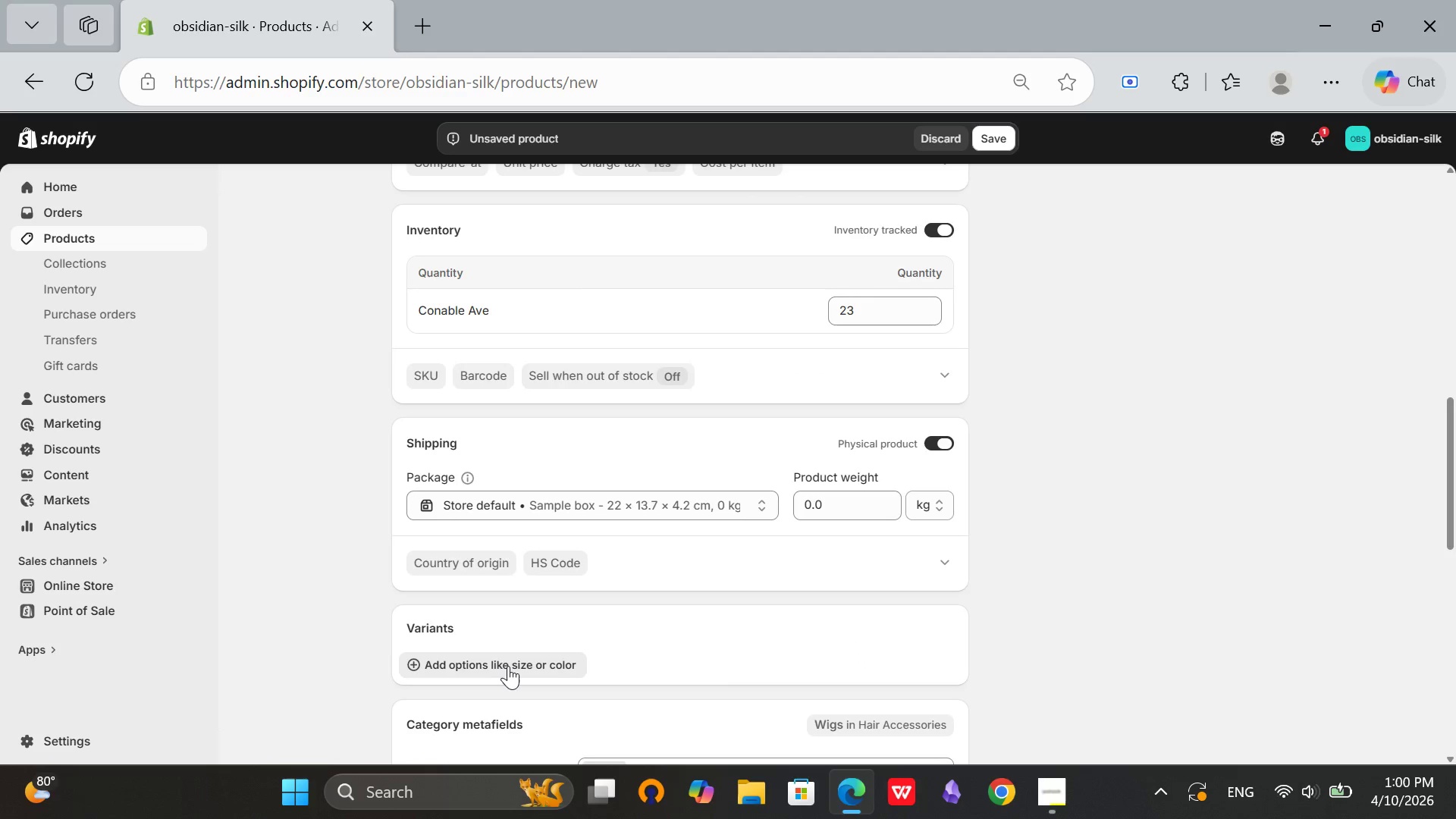 
left_click([508, 666])
 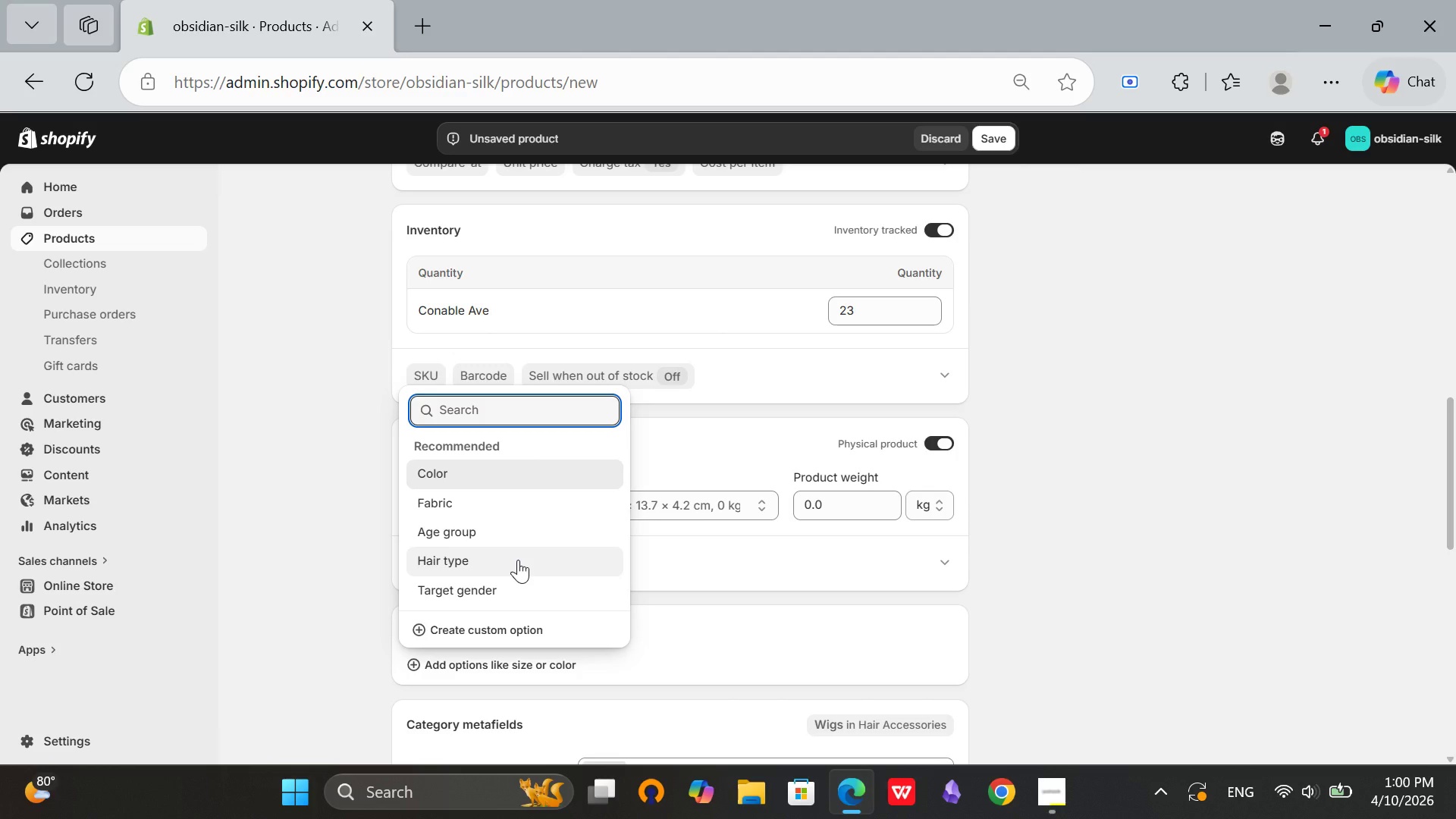 
wait(9.7)
 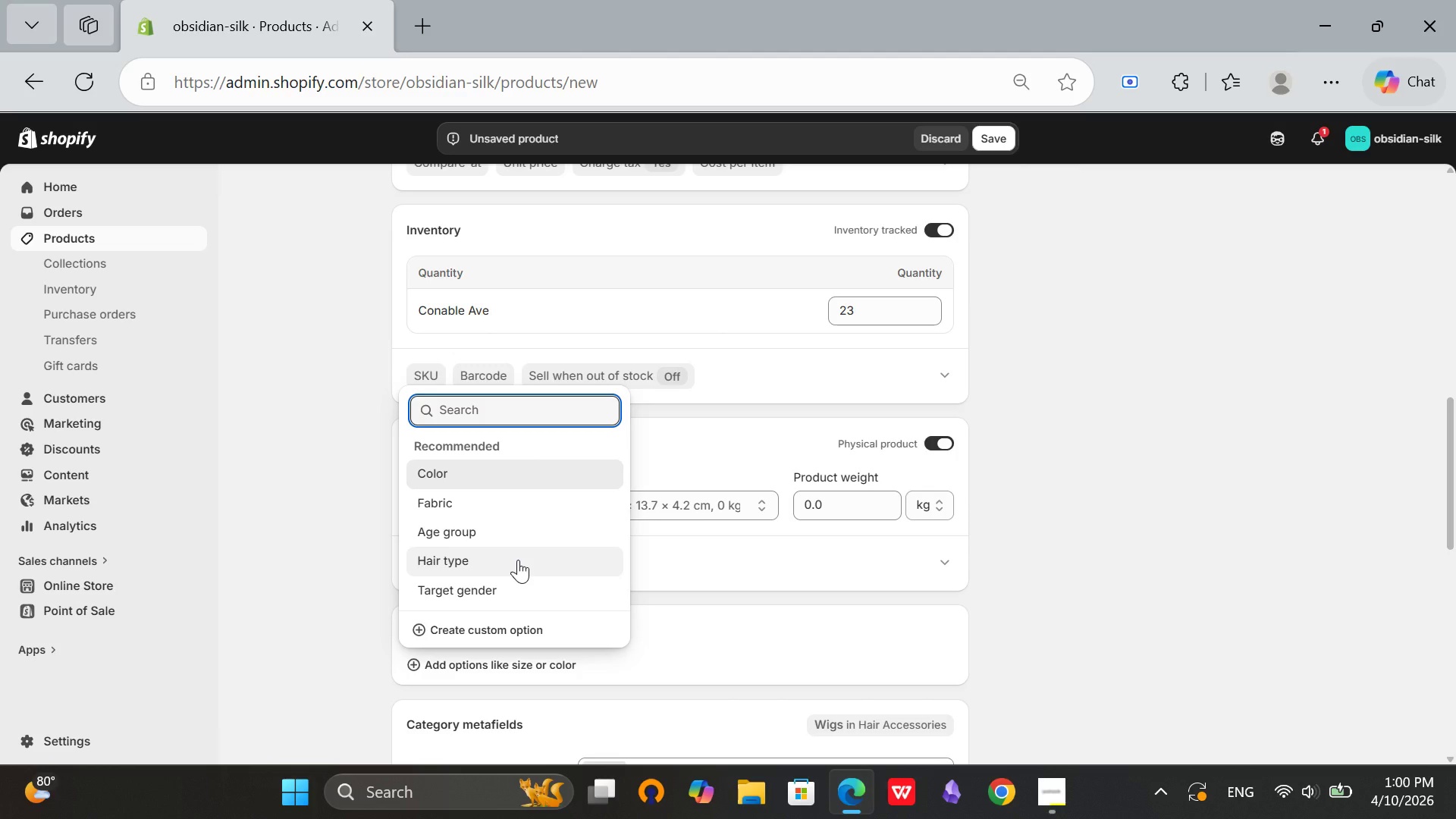 
left_click([488, 634])
 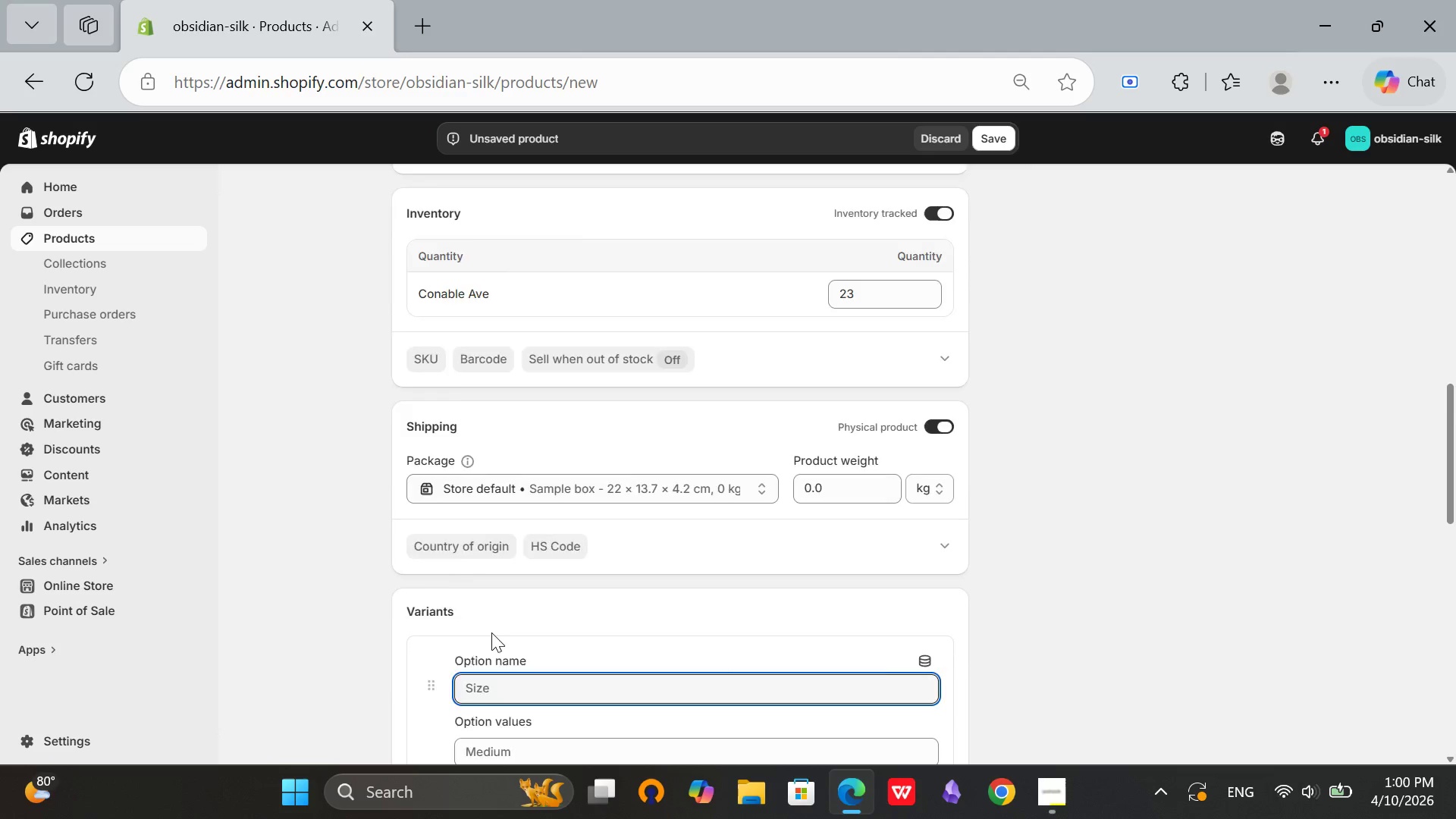 
scroll: coordinate [491, 632], scroll_direction: down, amount: 2.0
 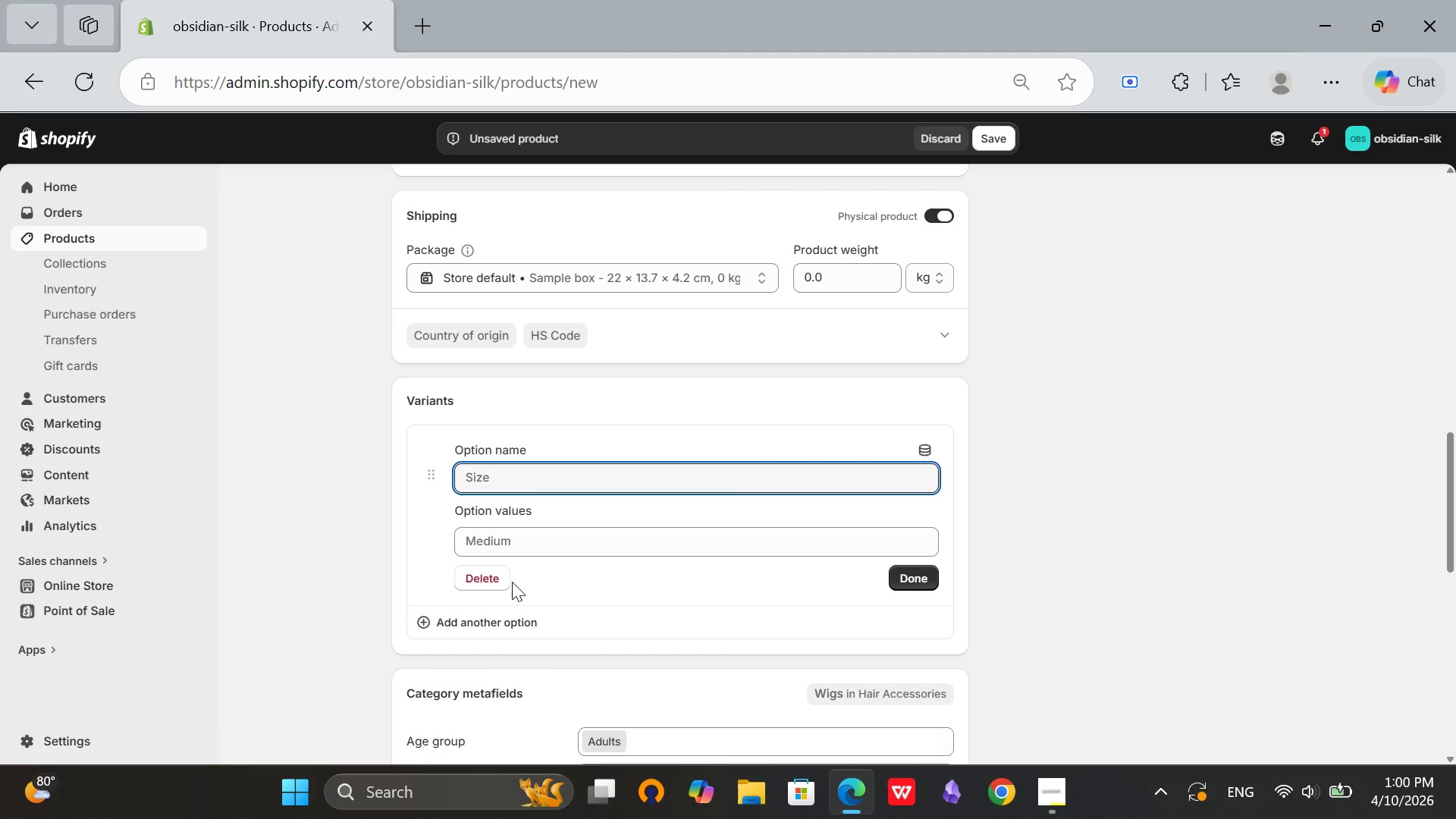 
type(Optiion)
key(Backspace)
key(Backspace)
key(Backspace)
type(ons)
 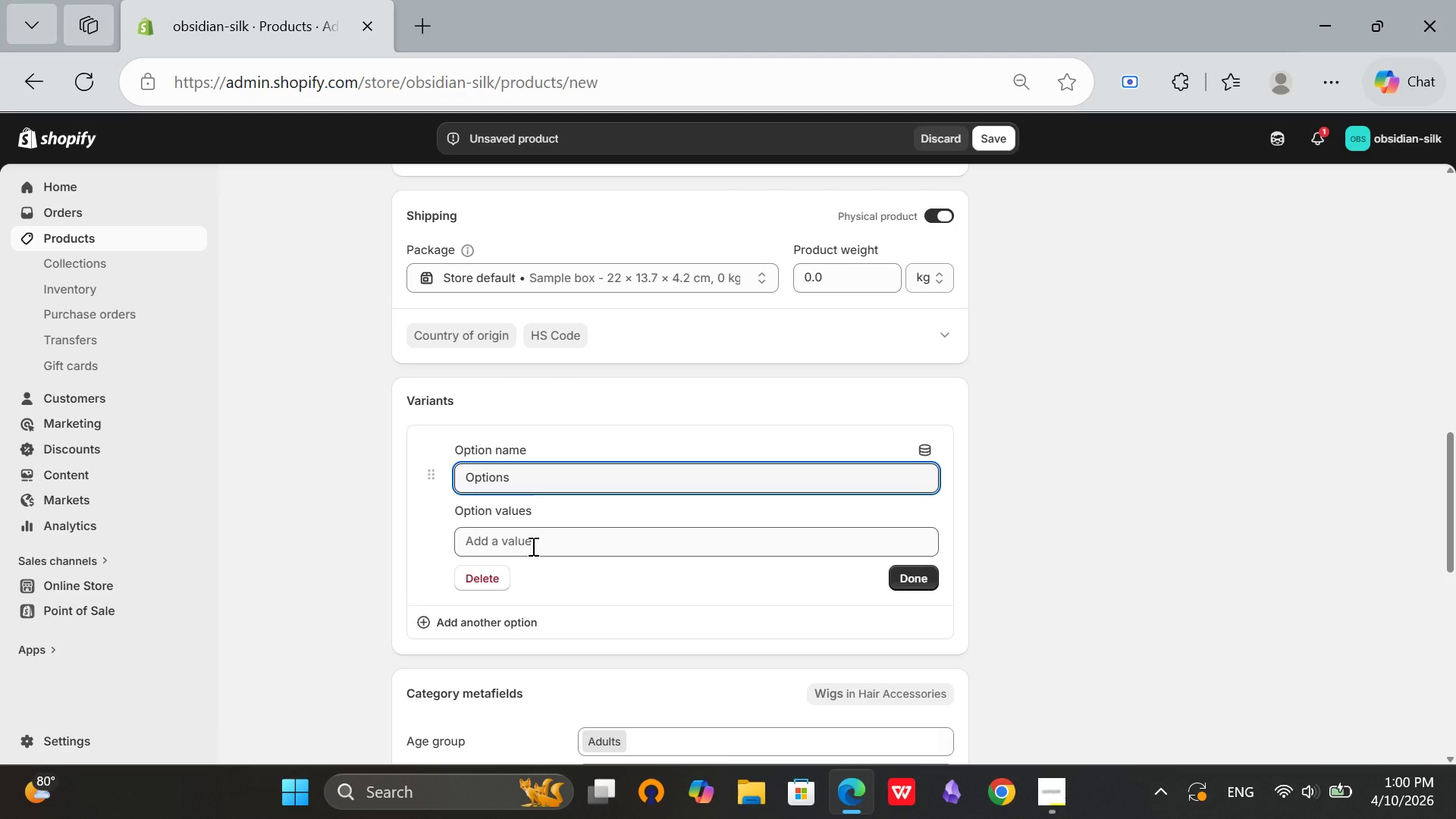 
double_click([532, 546])
 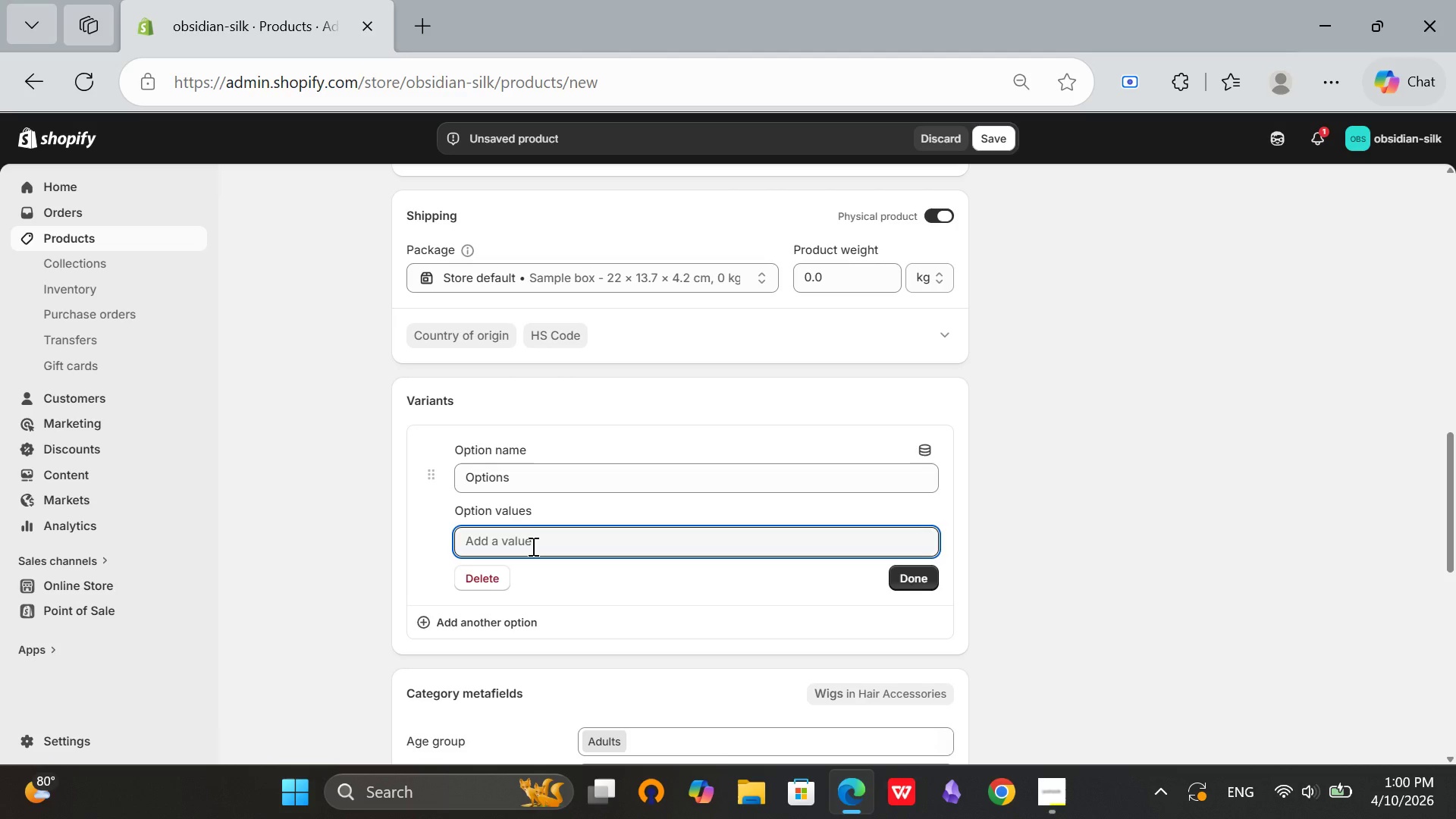 
type(Cap Size)
 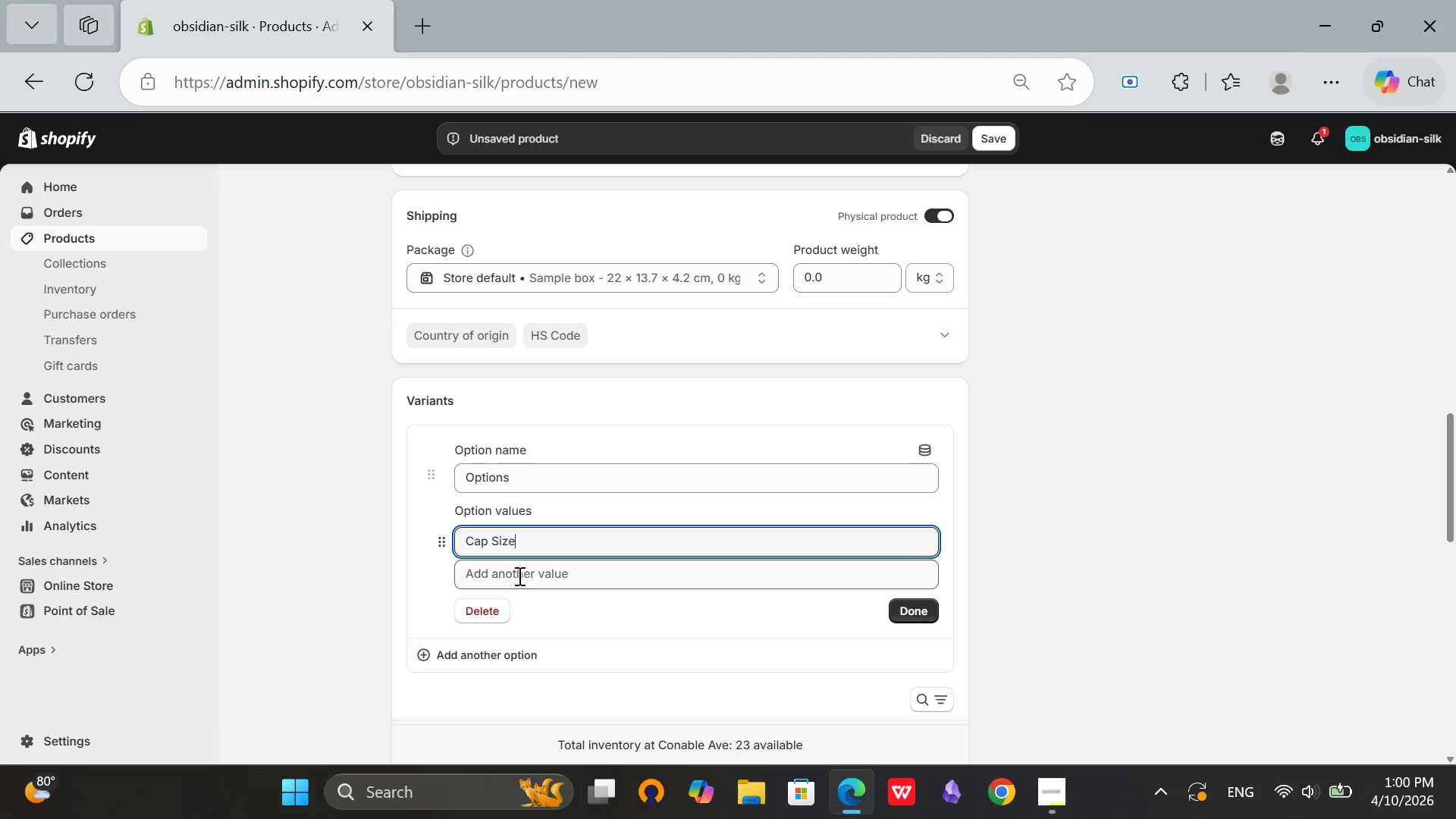 
key(ArrowDown)
 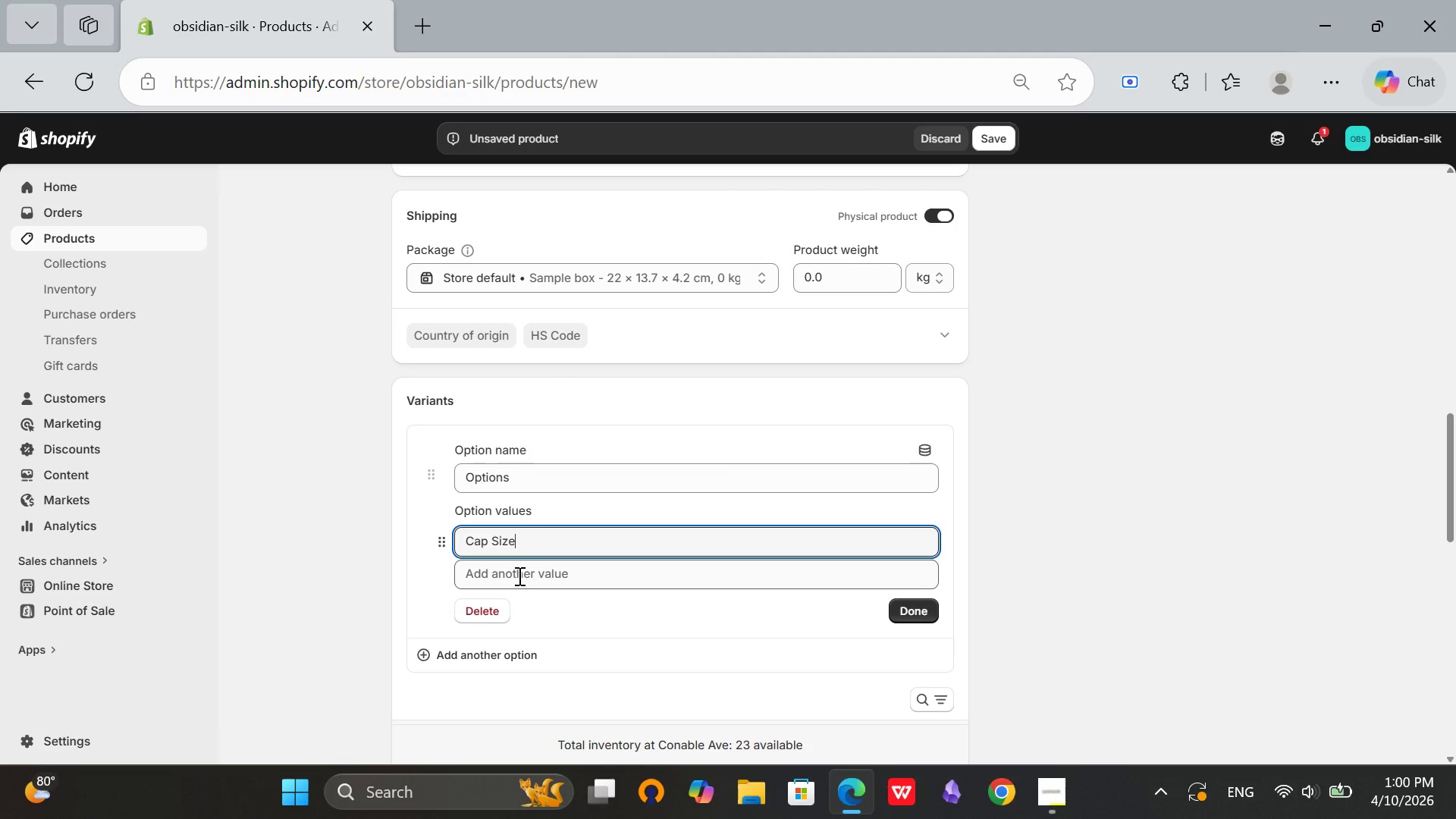 
left_click([541, 562])
 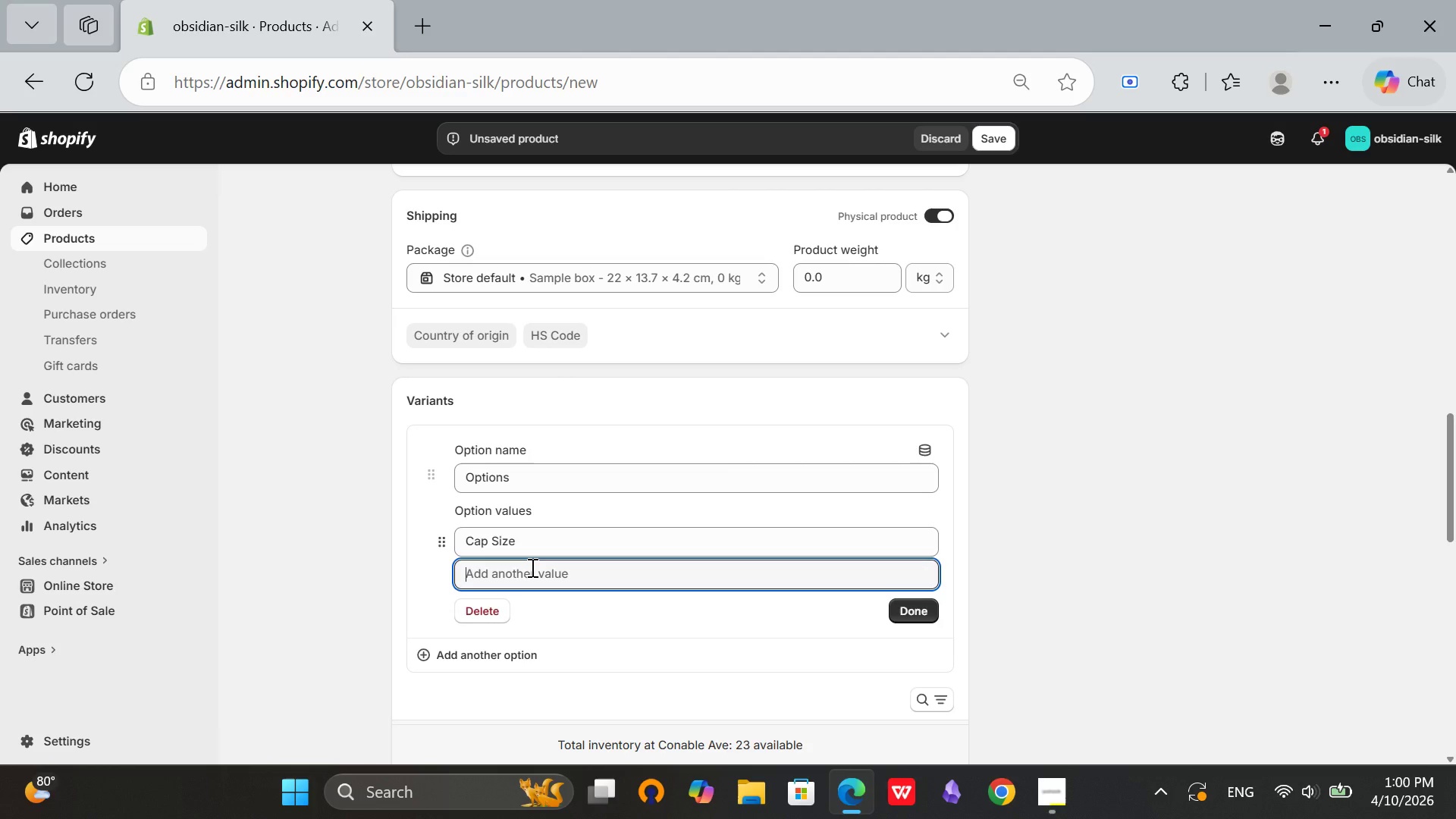 
type(Hair Densitu)
 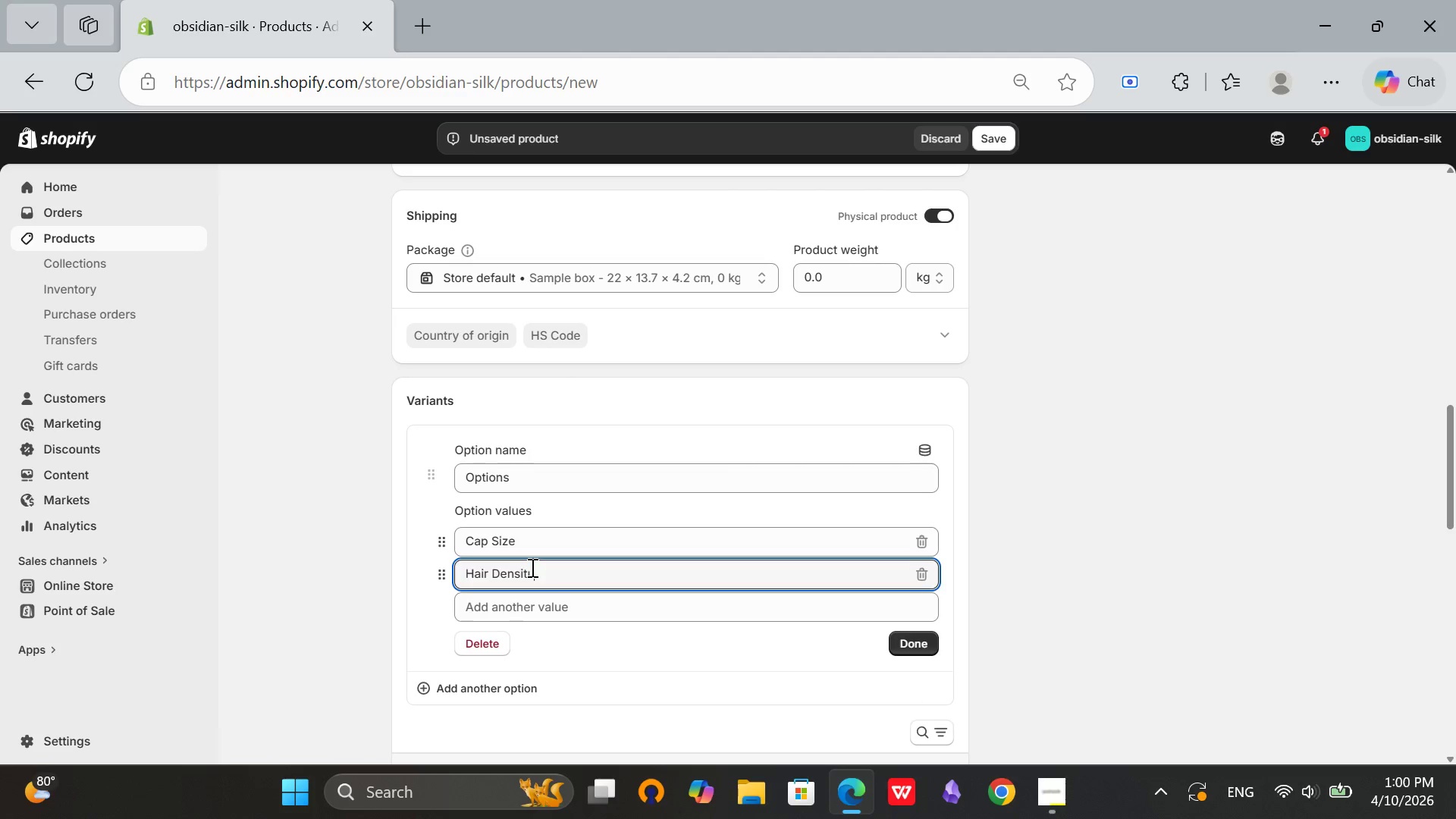 
key(Backspace)
 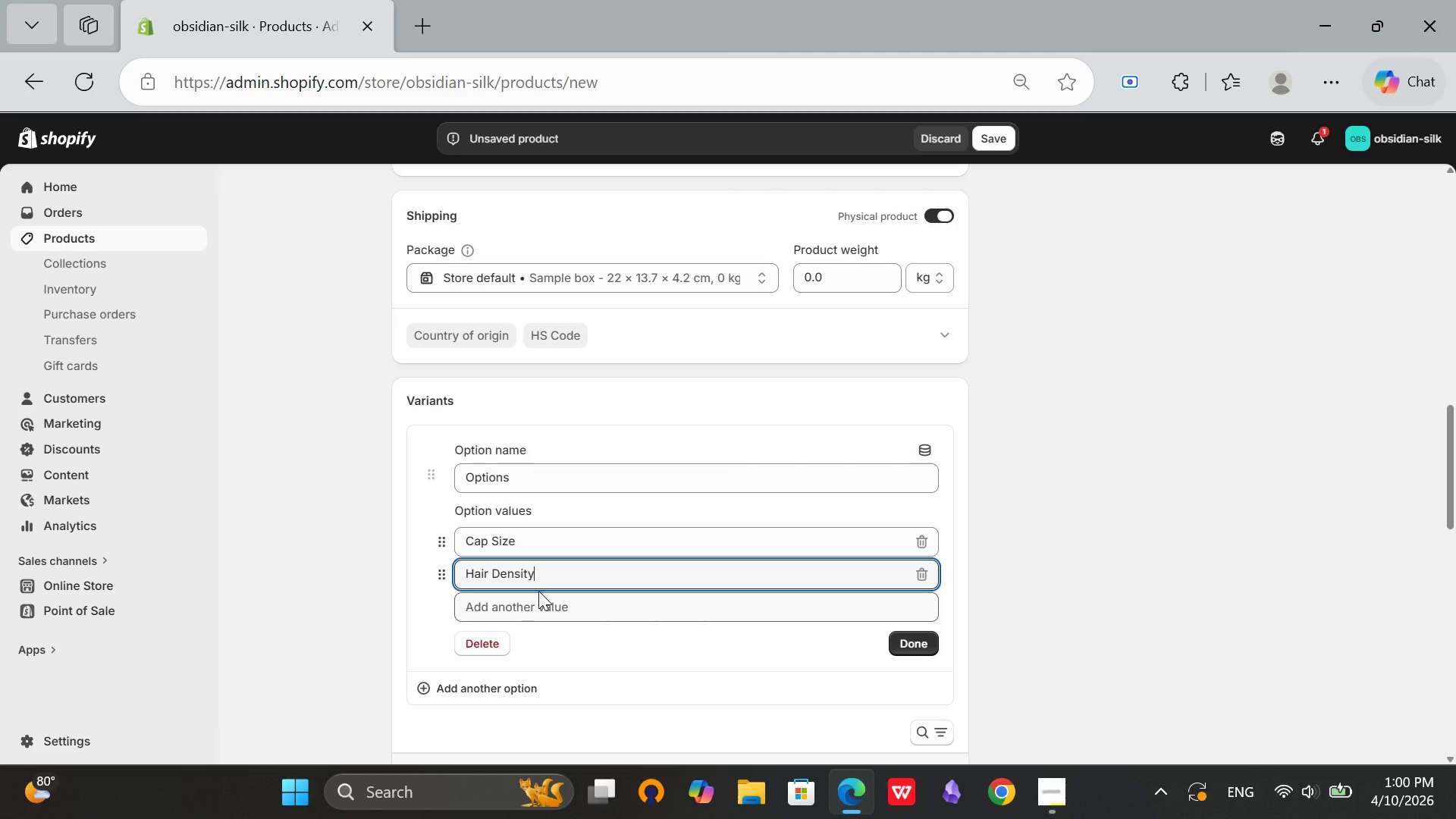 
key(Y)
 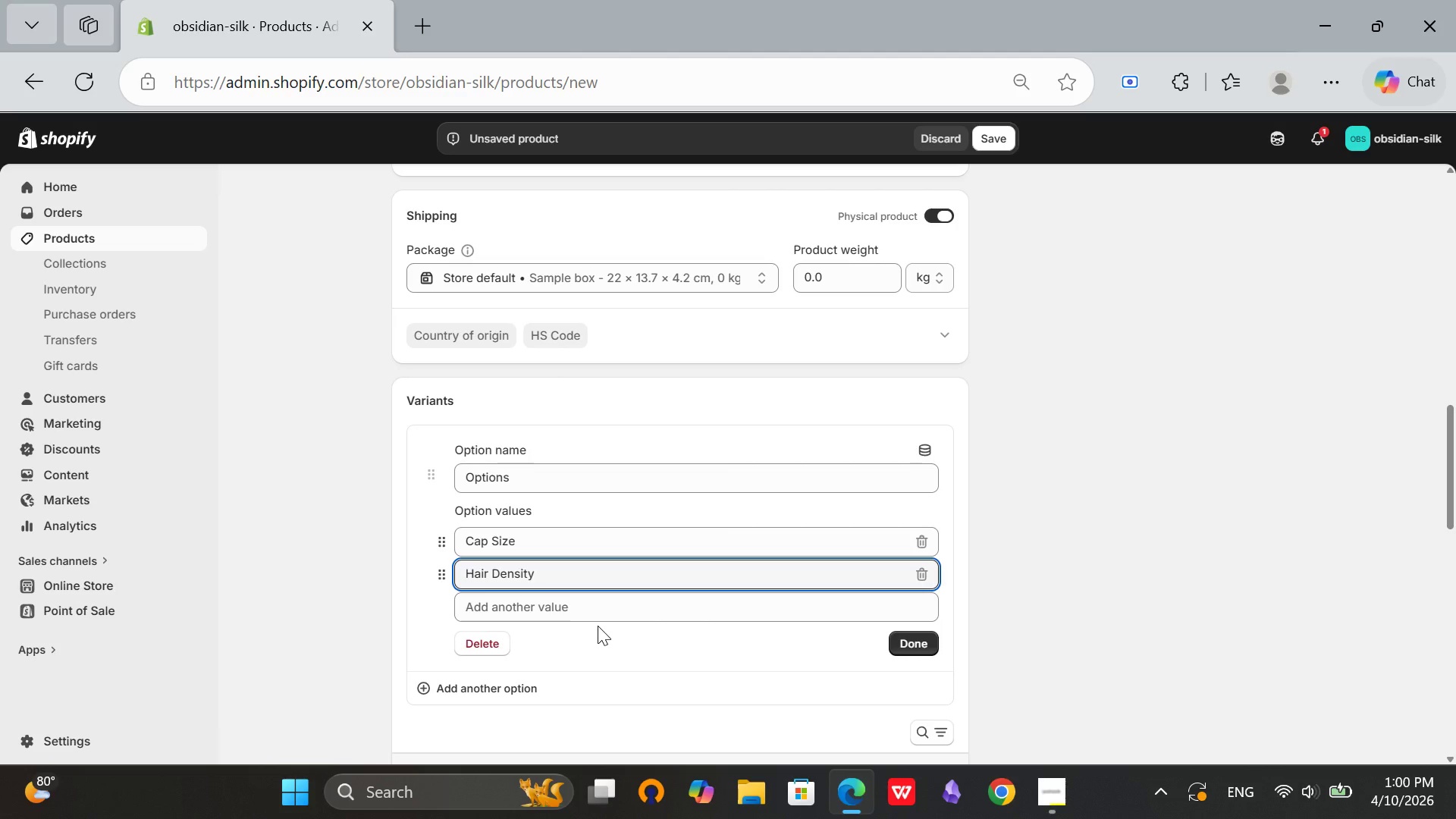 
left_click([590, 591])
 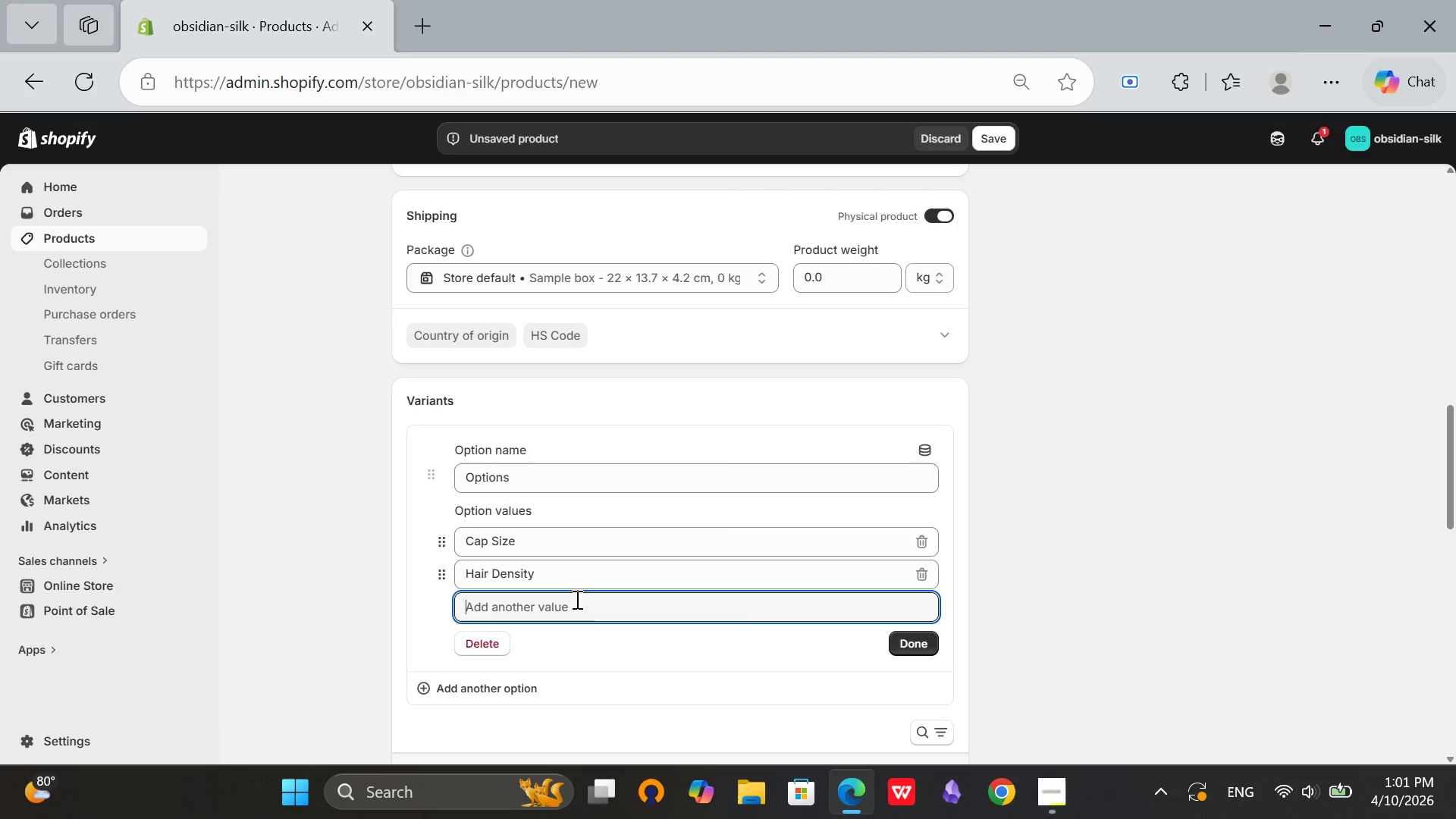 
left_click([576, 599])
 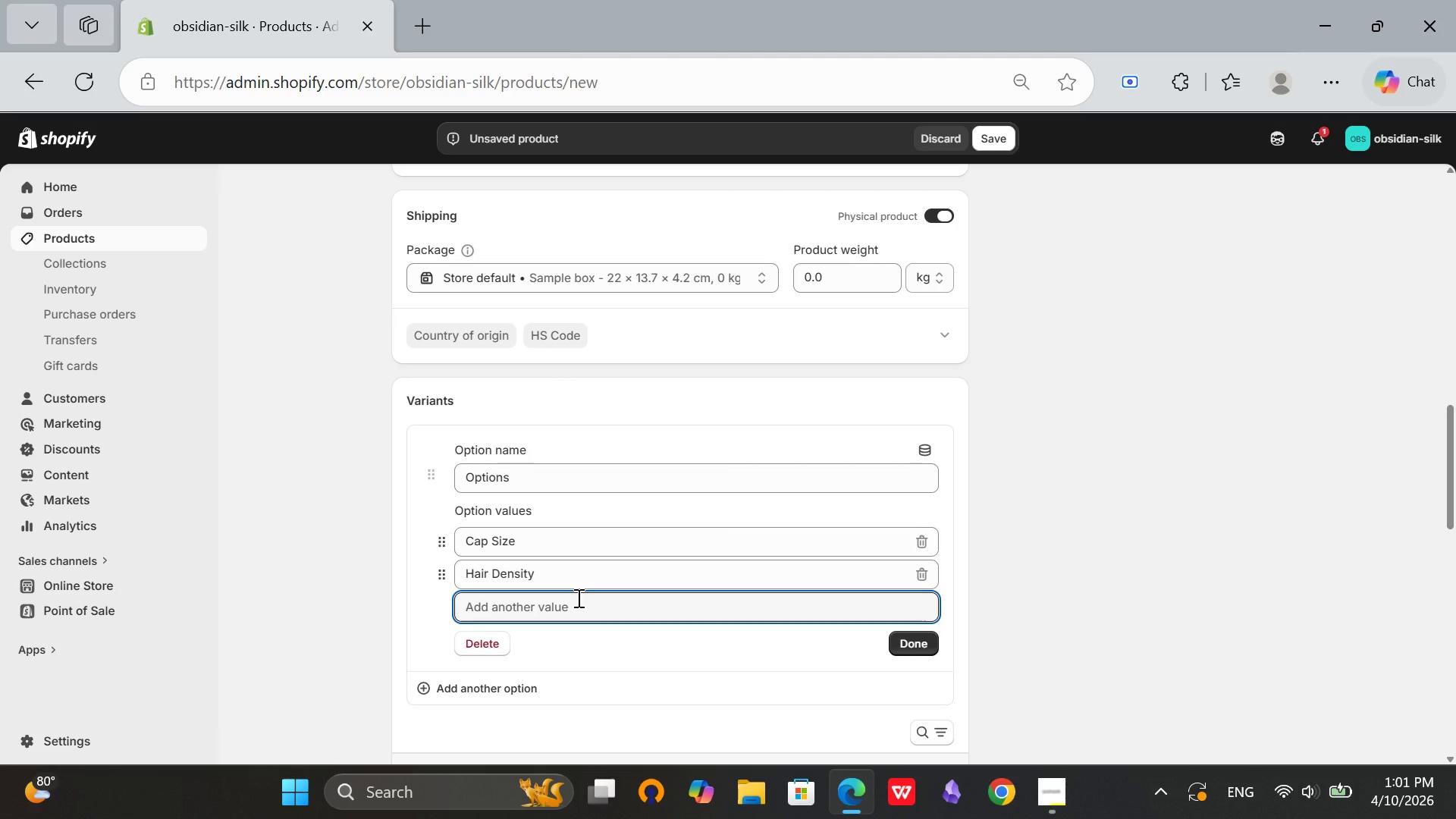 
type(Lace Type)
 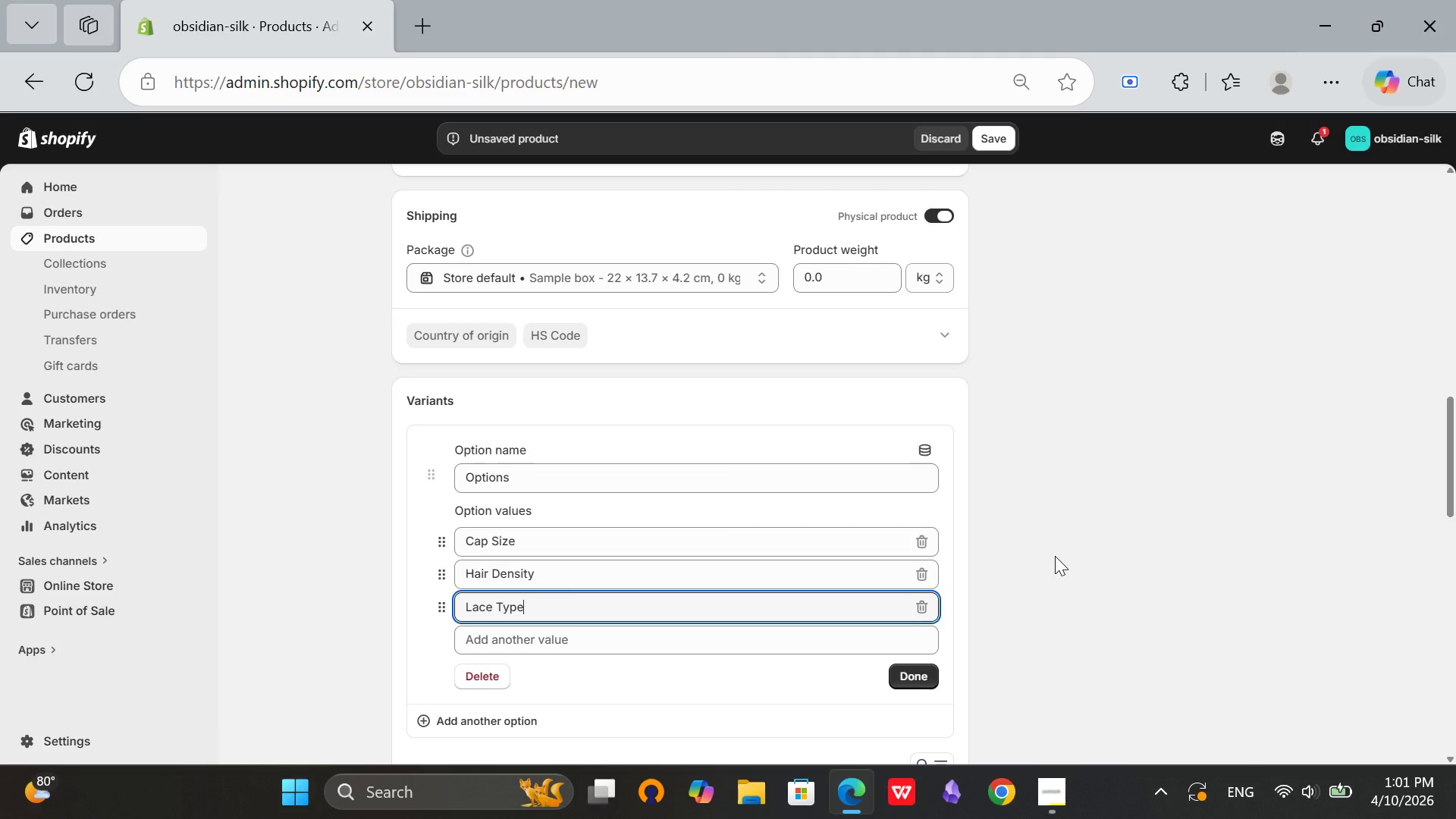 
left_click([1055, 556])
 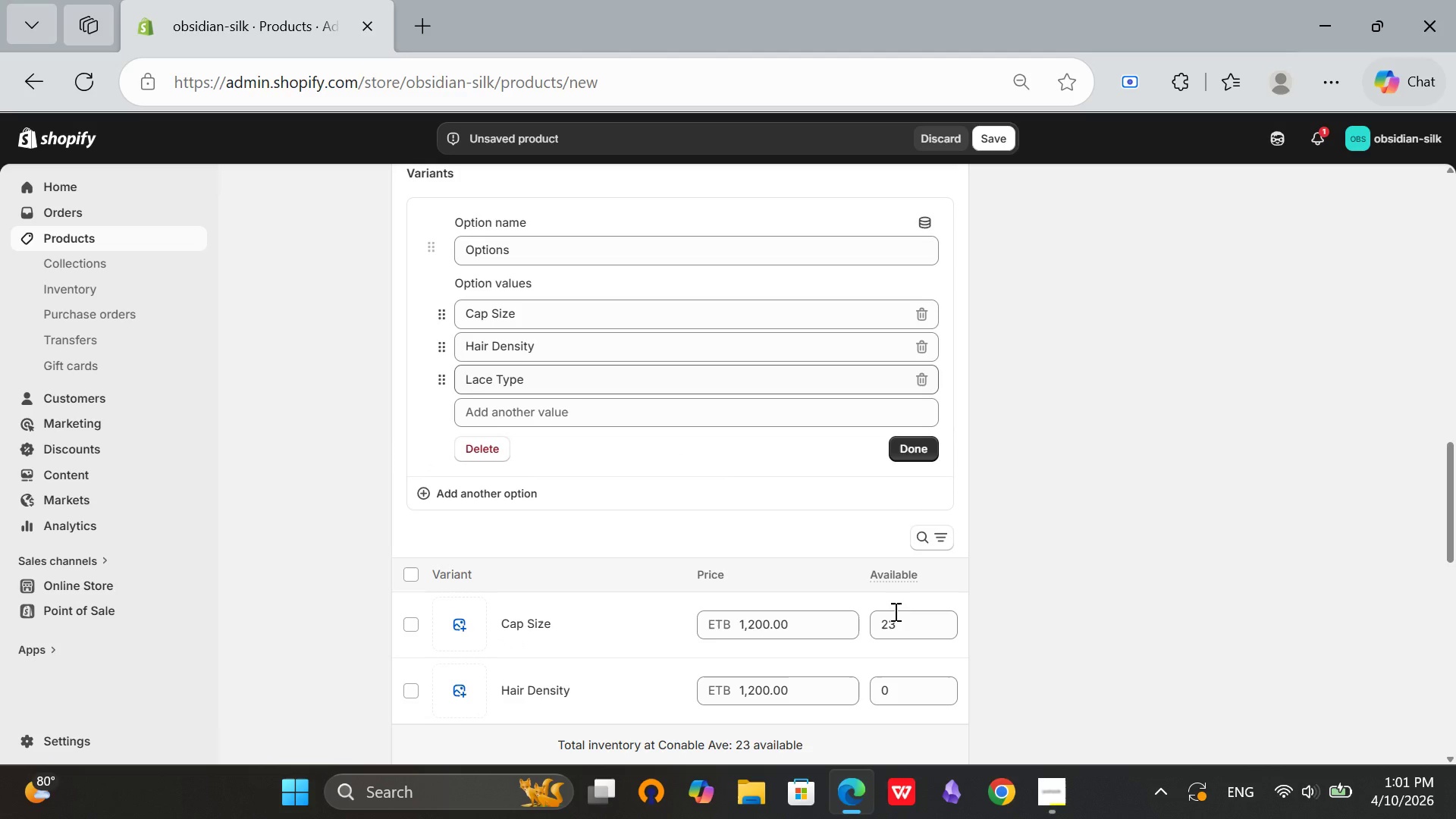 
scroll: coordinate [850, 467], scroll_direction: down, amount: 3.0
 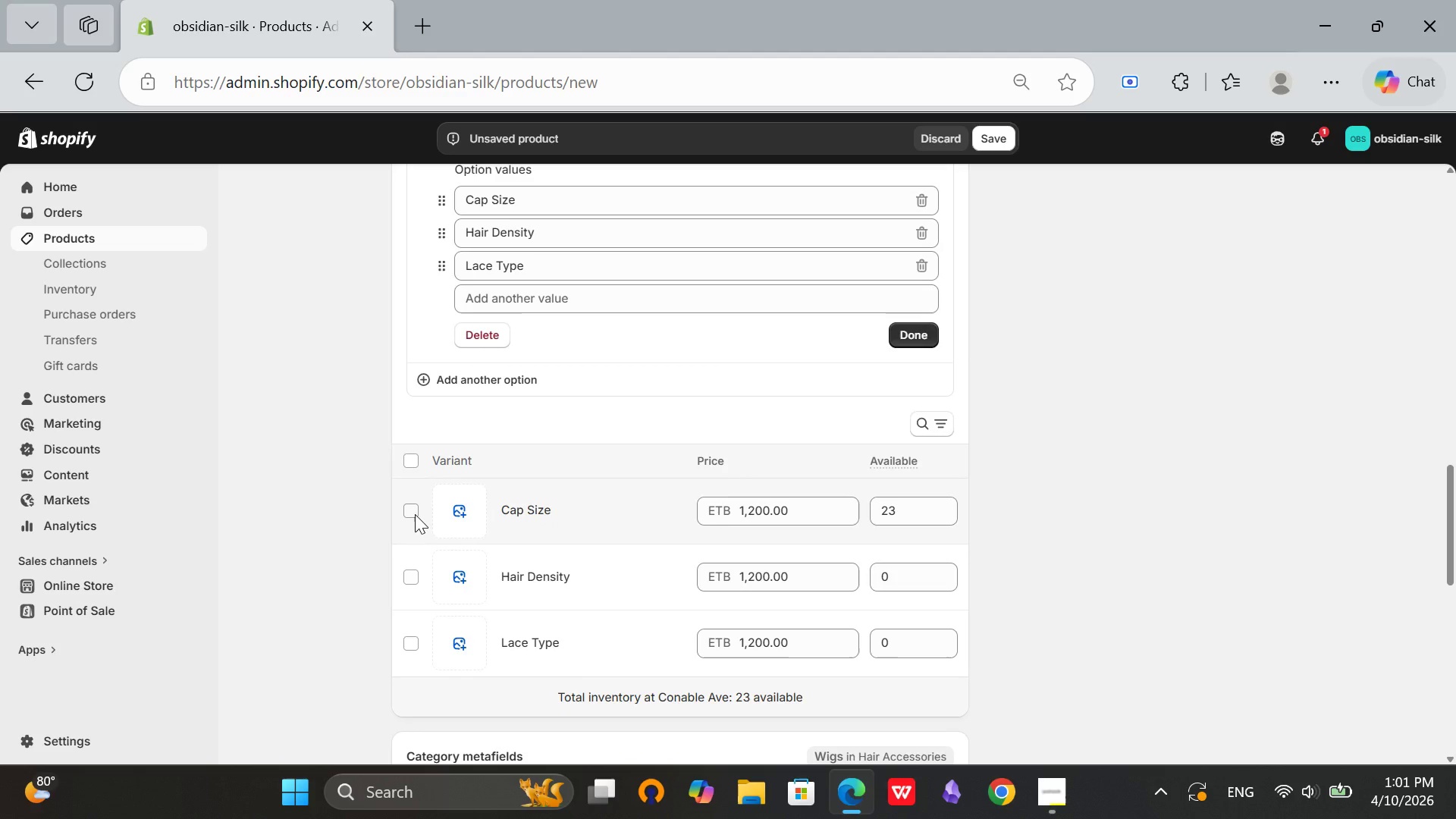 
left_click([415, 514])
 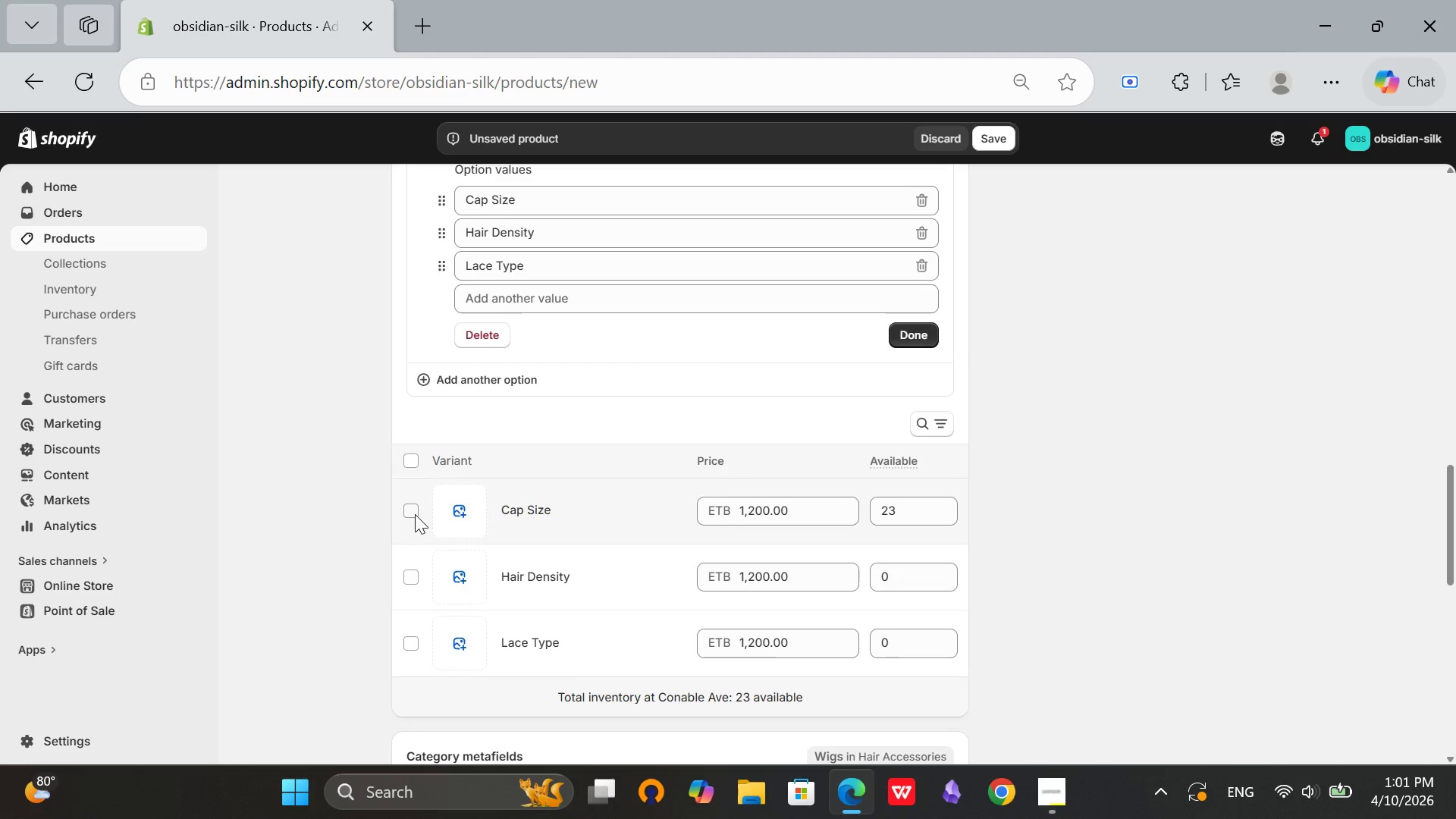 
left_click([950, 459])
 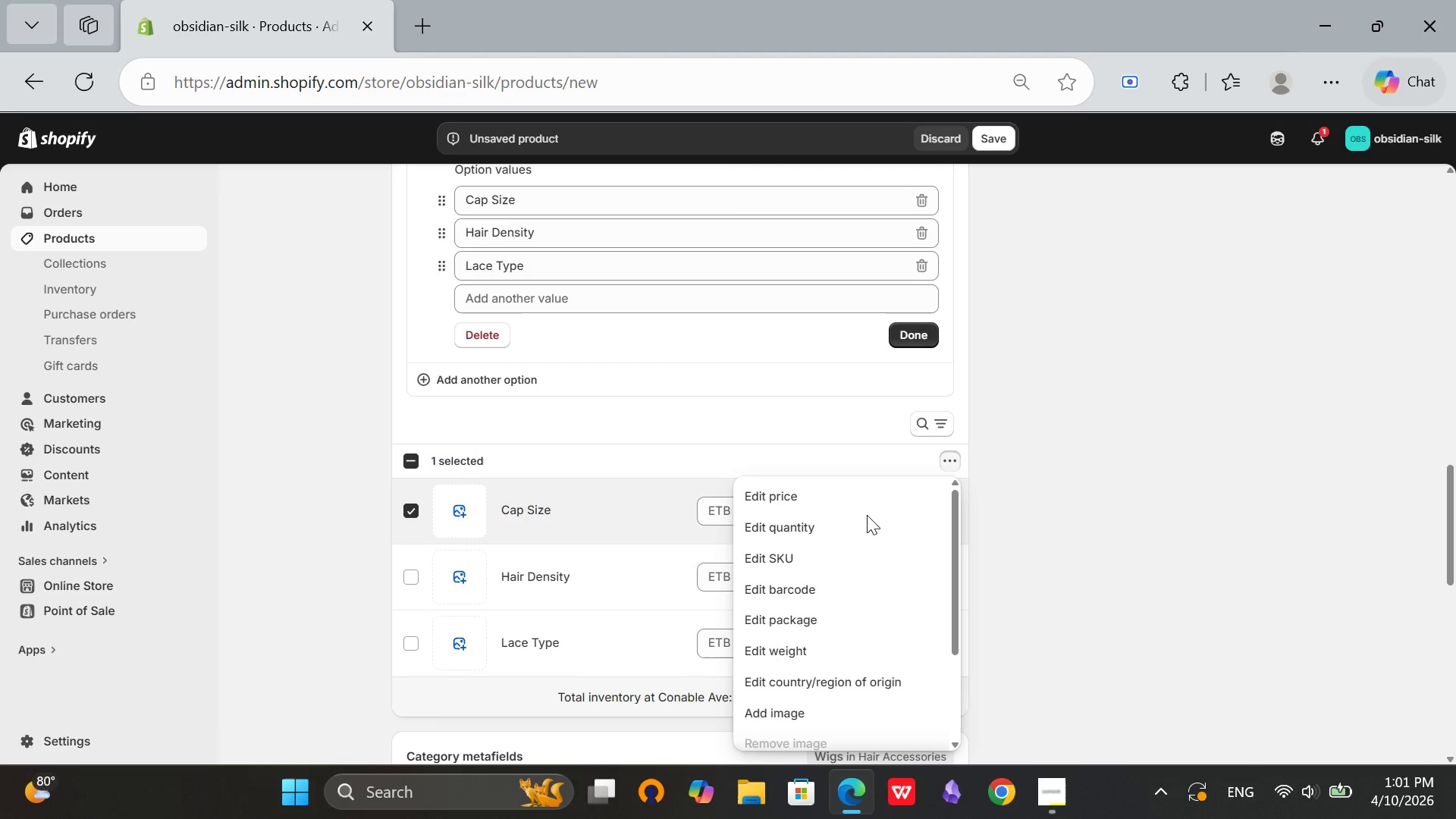 
scroll: coordinate [820, 716], scroll_direction: down, amount: 3.0
 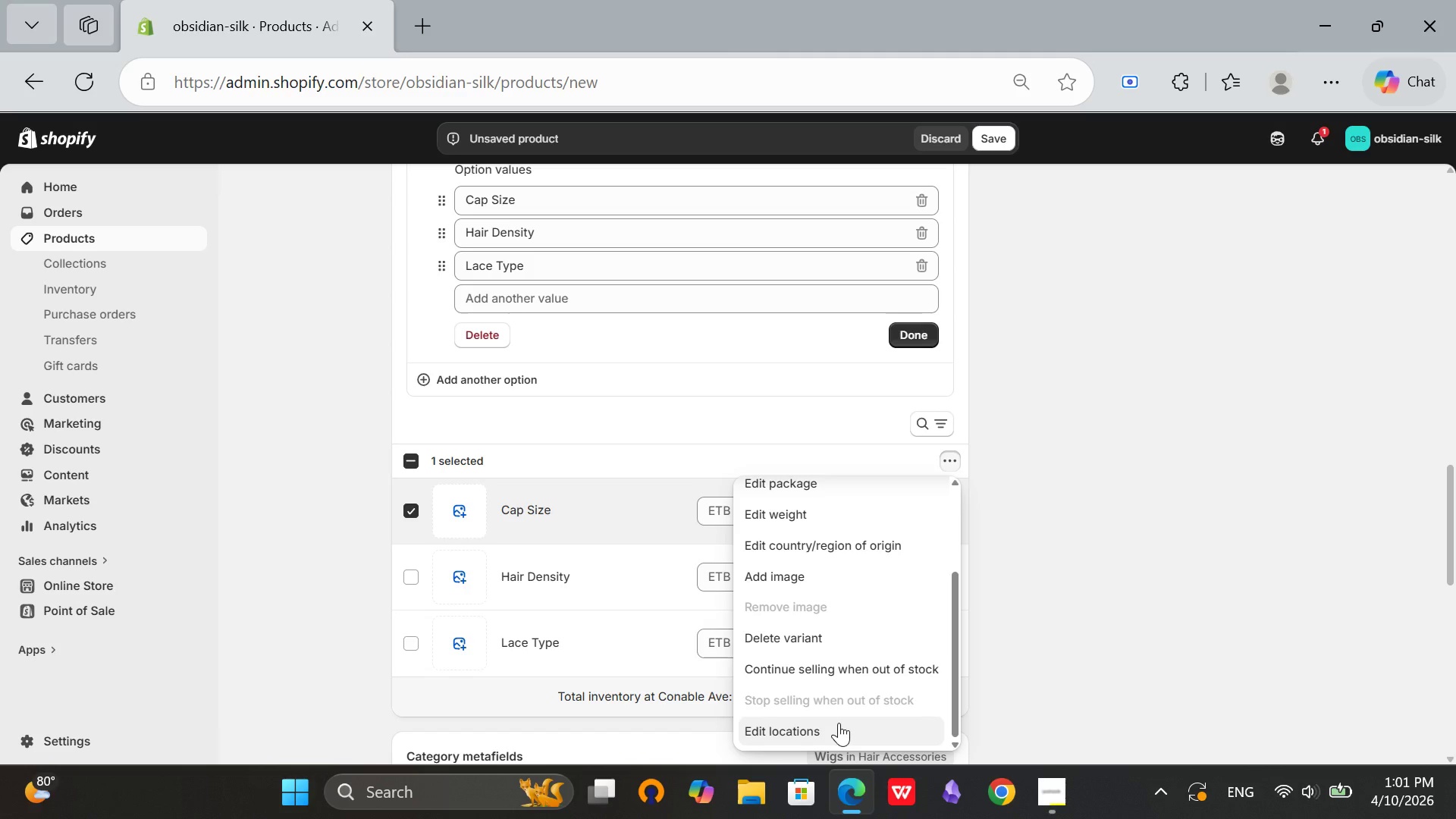 
scroll: coordinate [839, 725], scroll_direction: up, amount: 4.0
 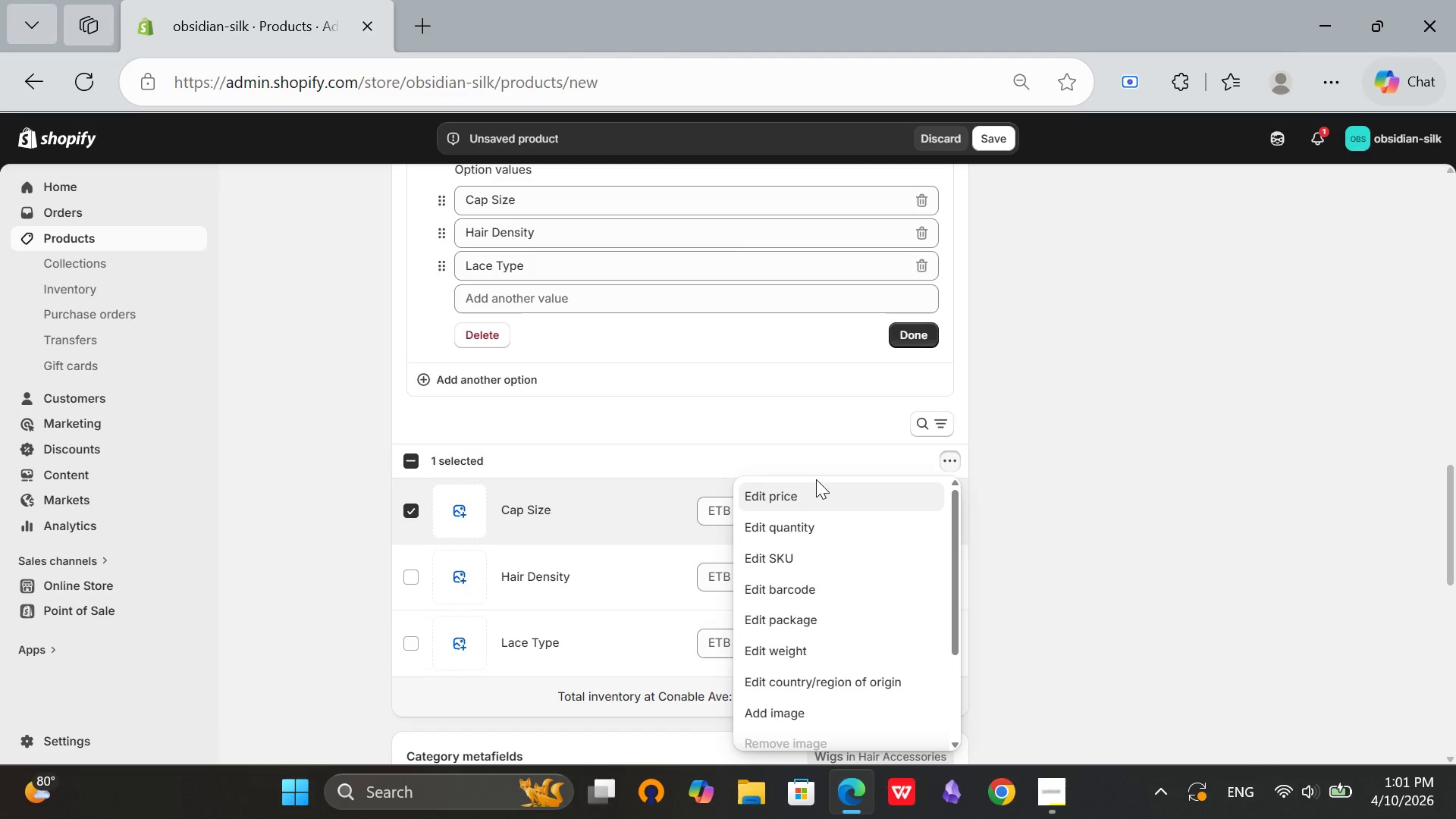 
scroll: coordinate [804, 613], scroll_direction: down, amount: 2.0
 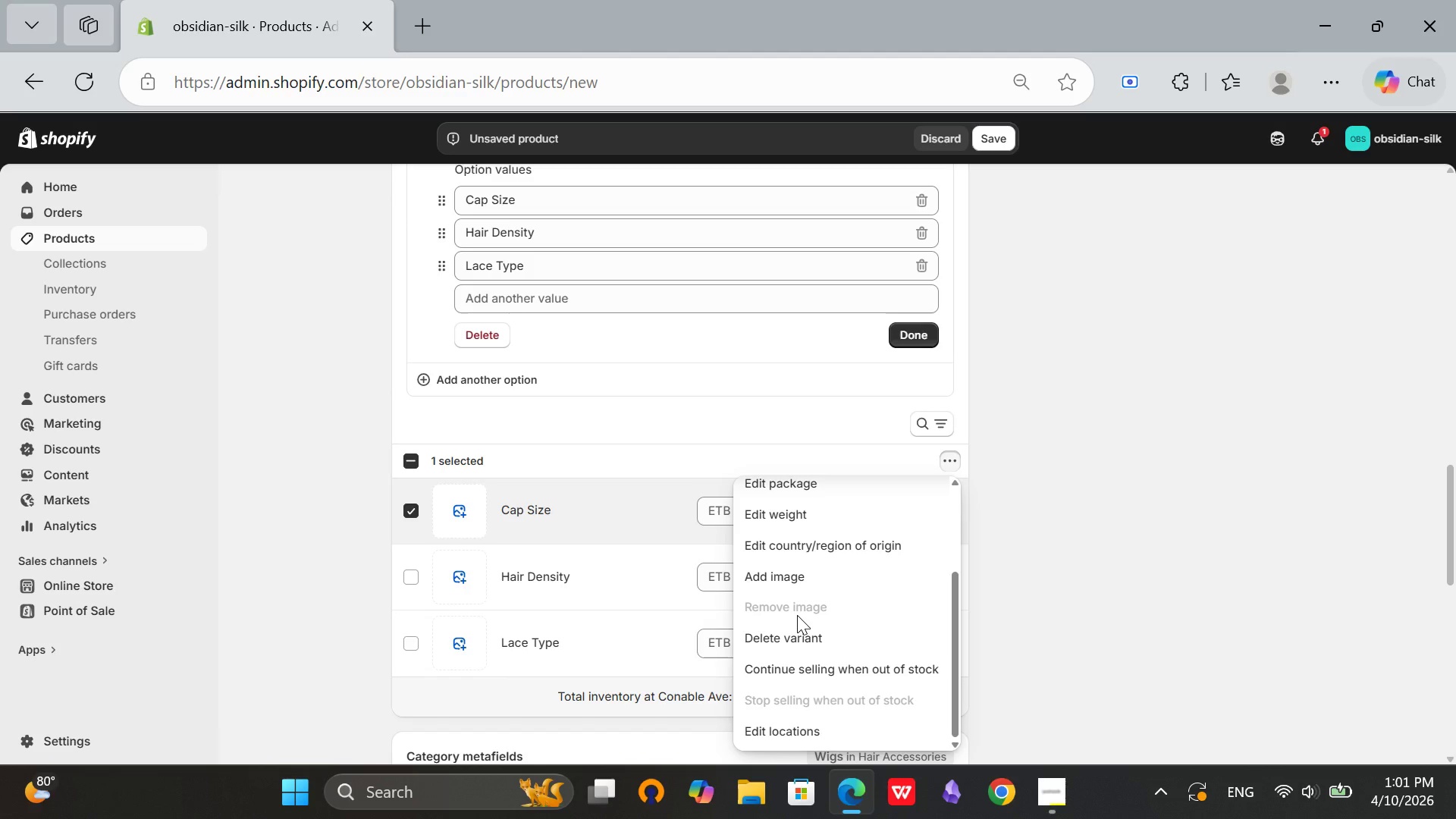 
scroll: coordinate [771, 723], scroll_direction: up, amount: 4.0
 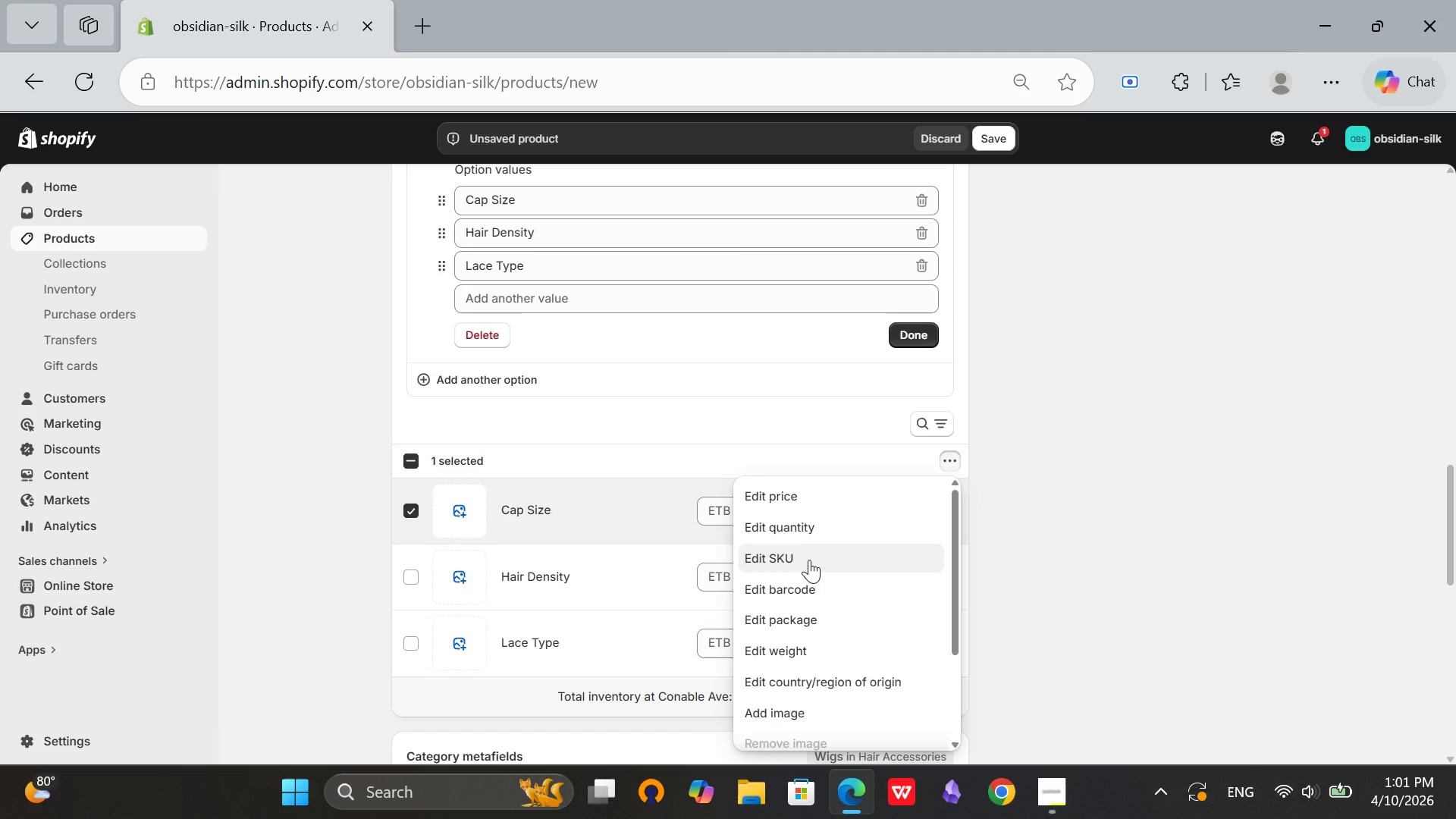 
wait(5.74)
 